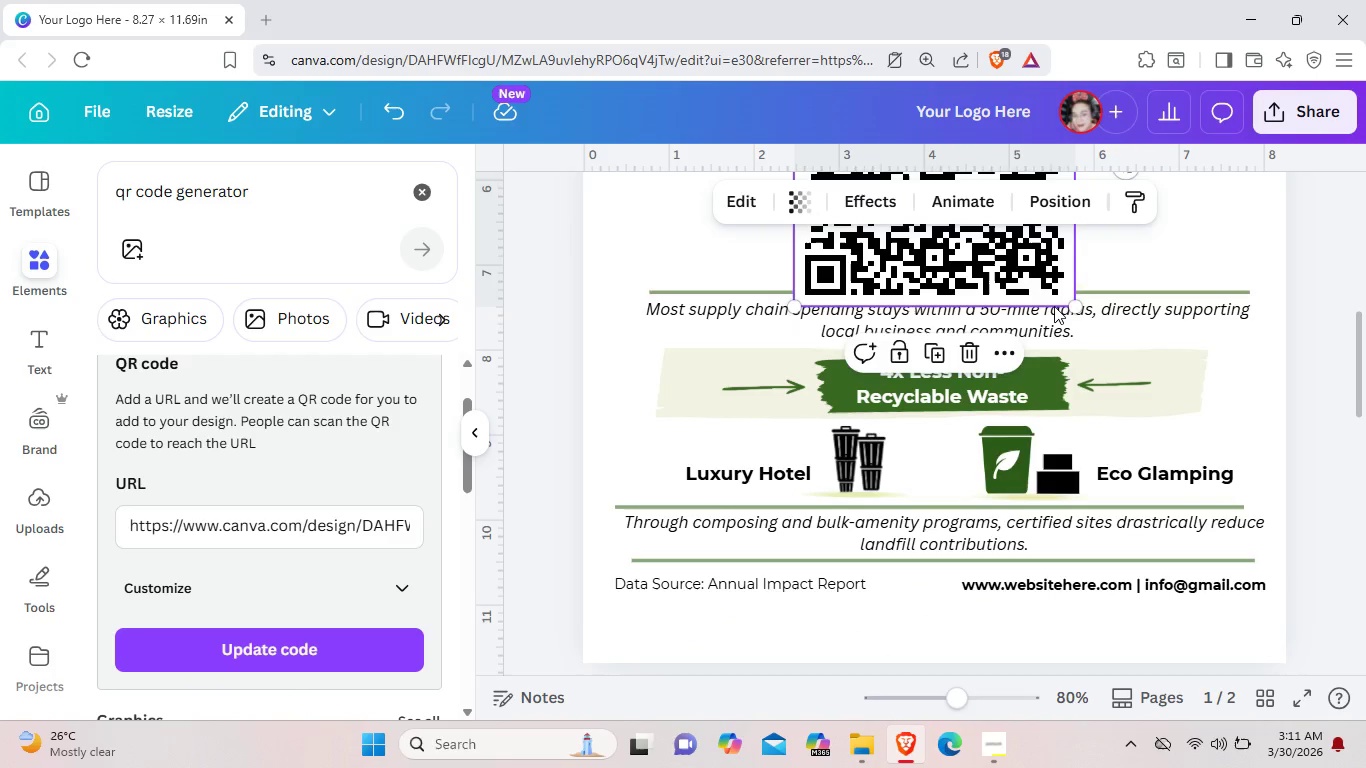 
scroll: coordinate [1046, 336], scroll_direction: up, amount: 1.0
 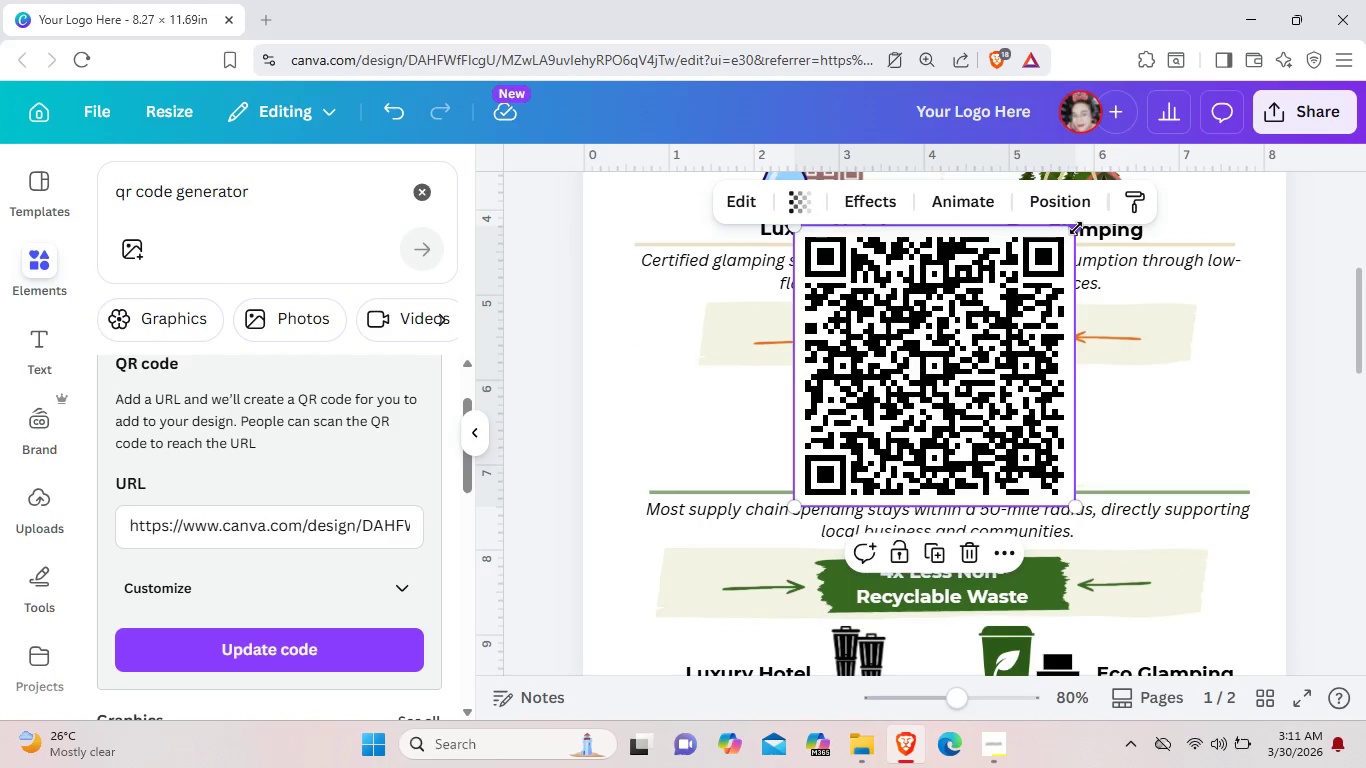 
left_click_drag(start_coordinate=[1076, 228], to_coordinate=[872, 463])
 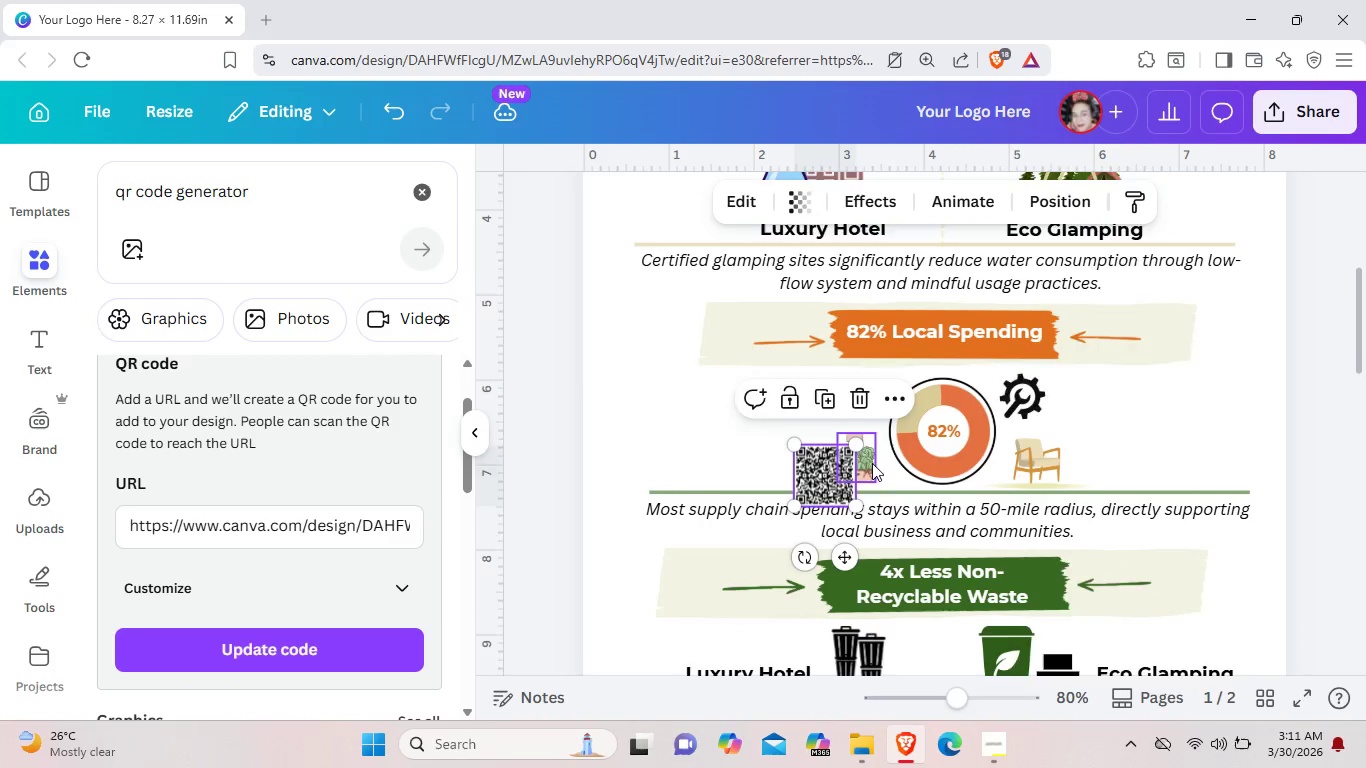 
scroll: coordinate [872, 463], scroll_direction: down, amount: 1.0
 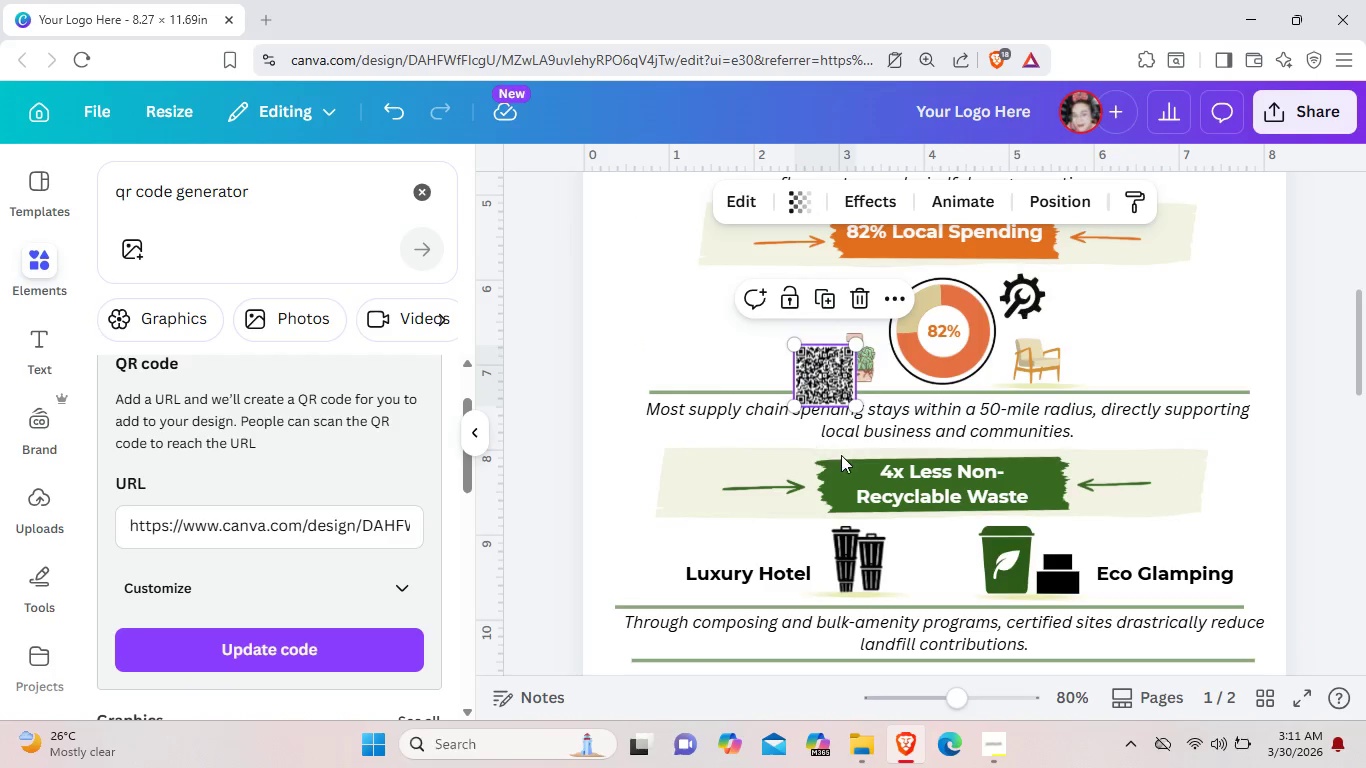 
left_click_drag(start_coordinate=[841, 459], to_coordinate=[955, 661])
 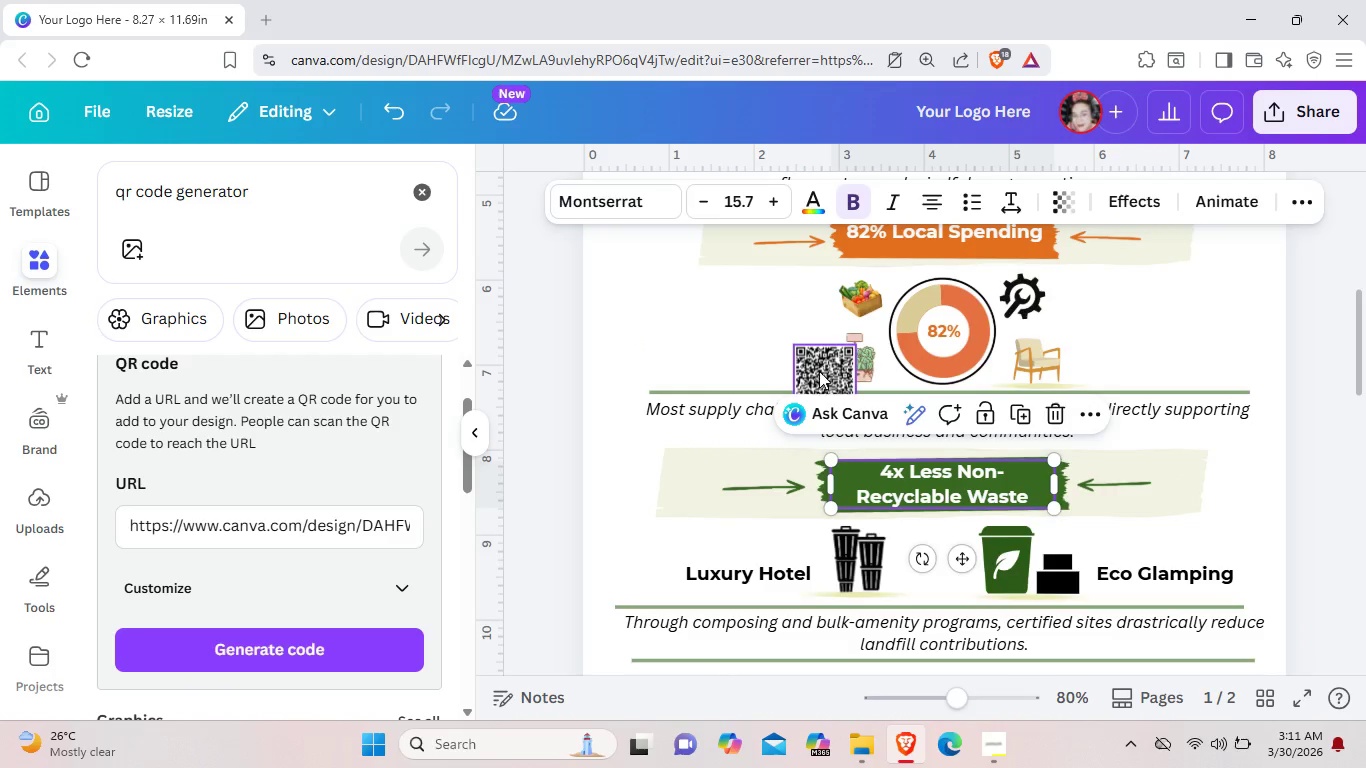 
left_click_drag(start_coordinate=[819, 371], to_coordinate=[913, 302])
 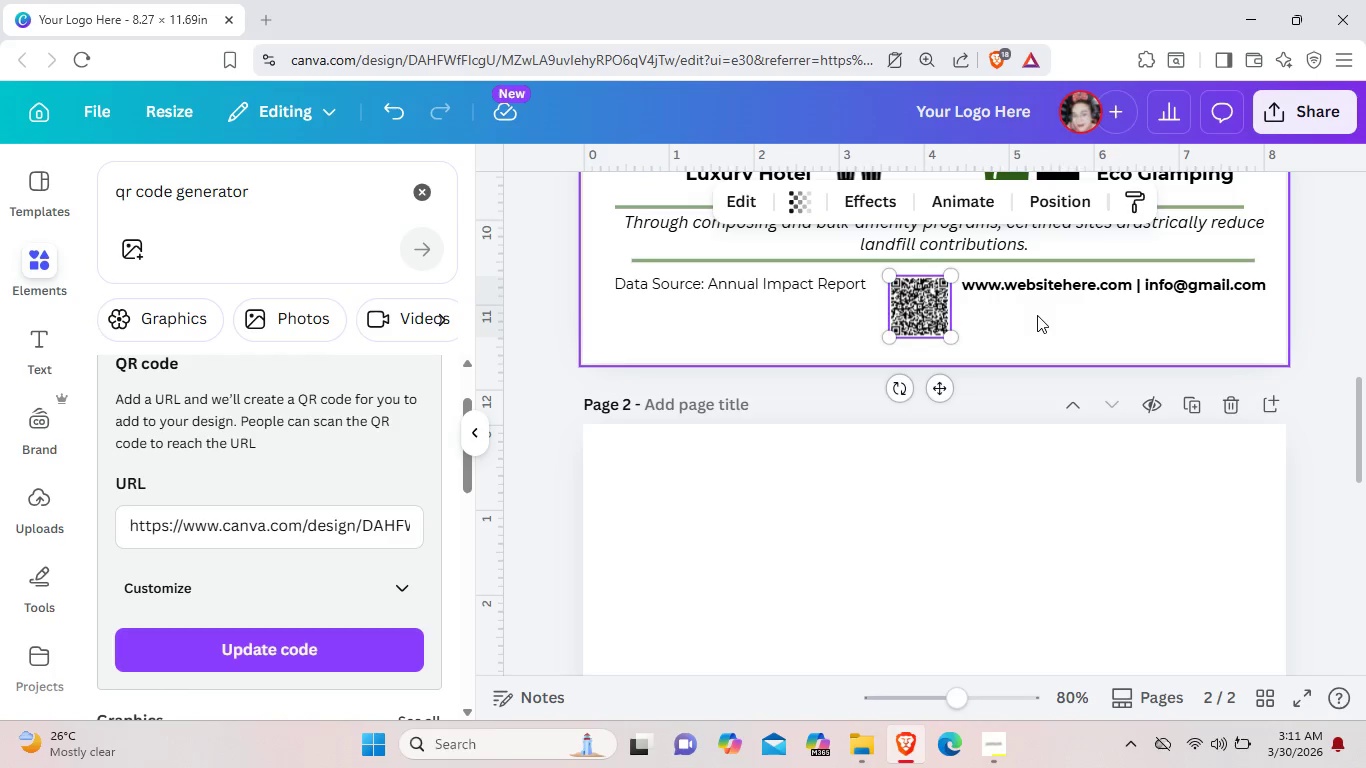 
scroll: coordinate [952, 633], scroll_direction: down, amount: 3.0
 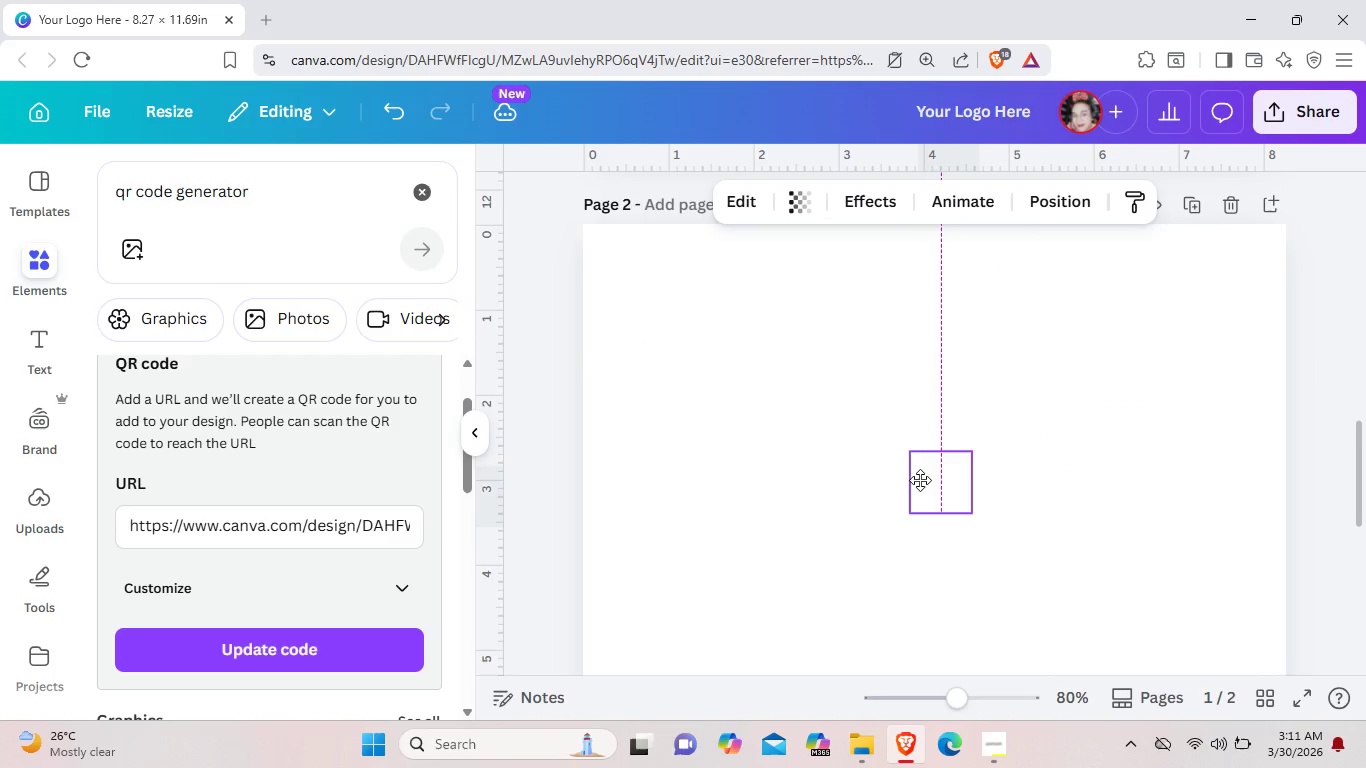 
scroll: coordinate [920, 480], scroll_direction: up, amount: 2.0
 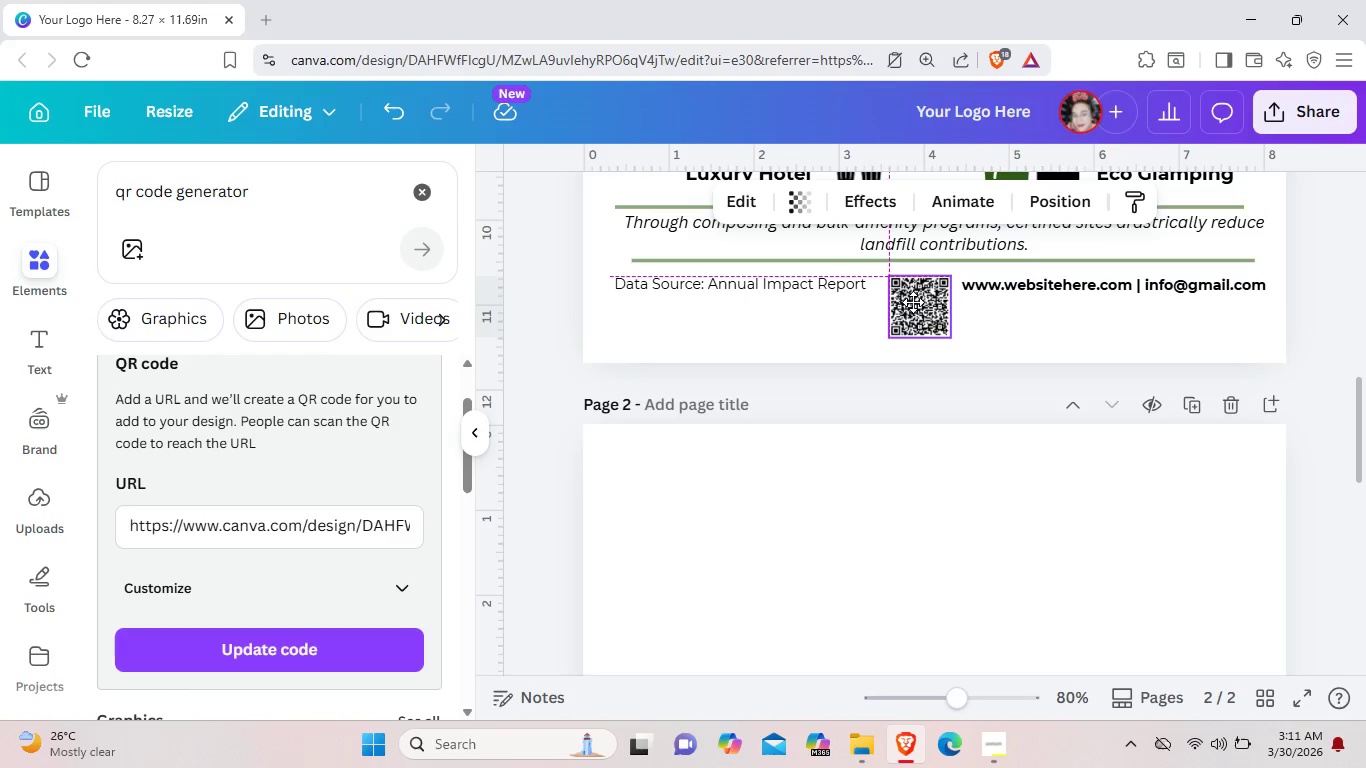 
left_click([1037, 315])
 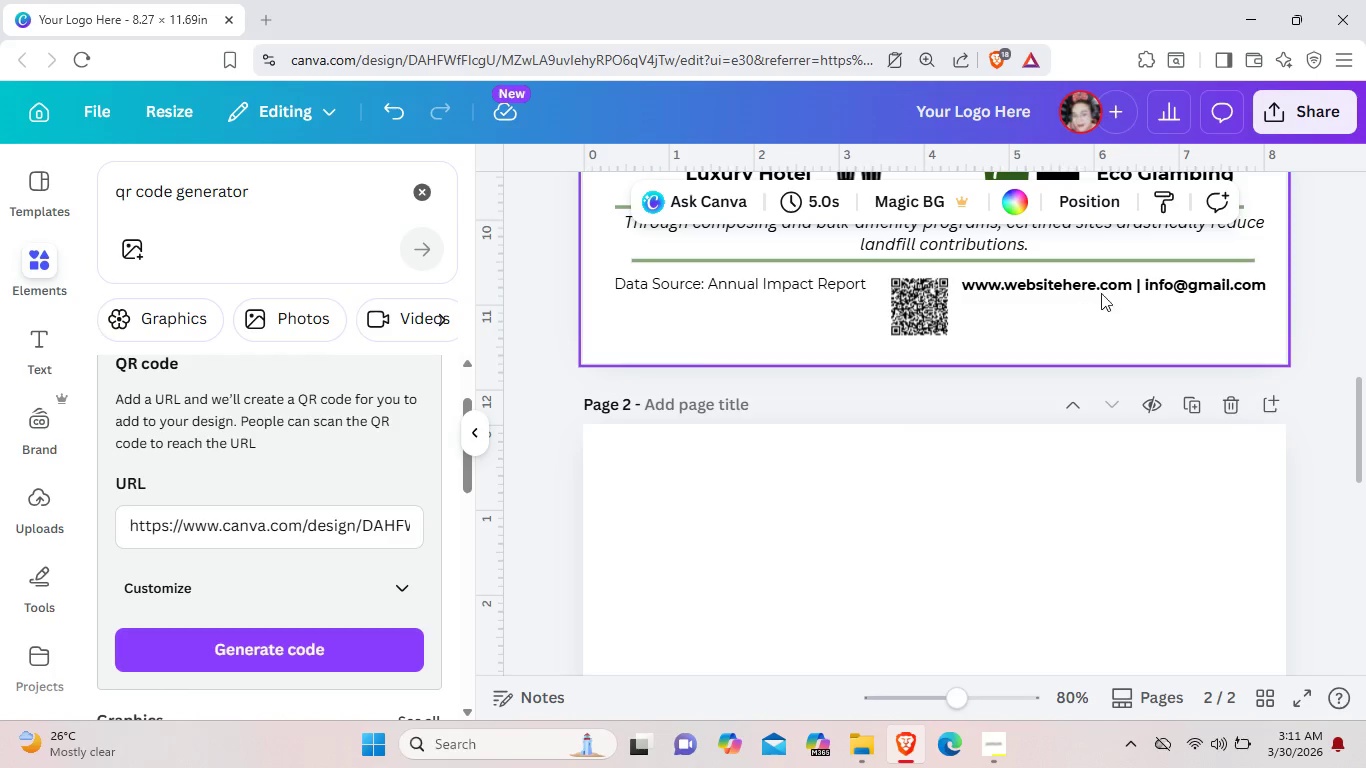 
mouse_move([1135, 280])
 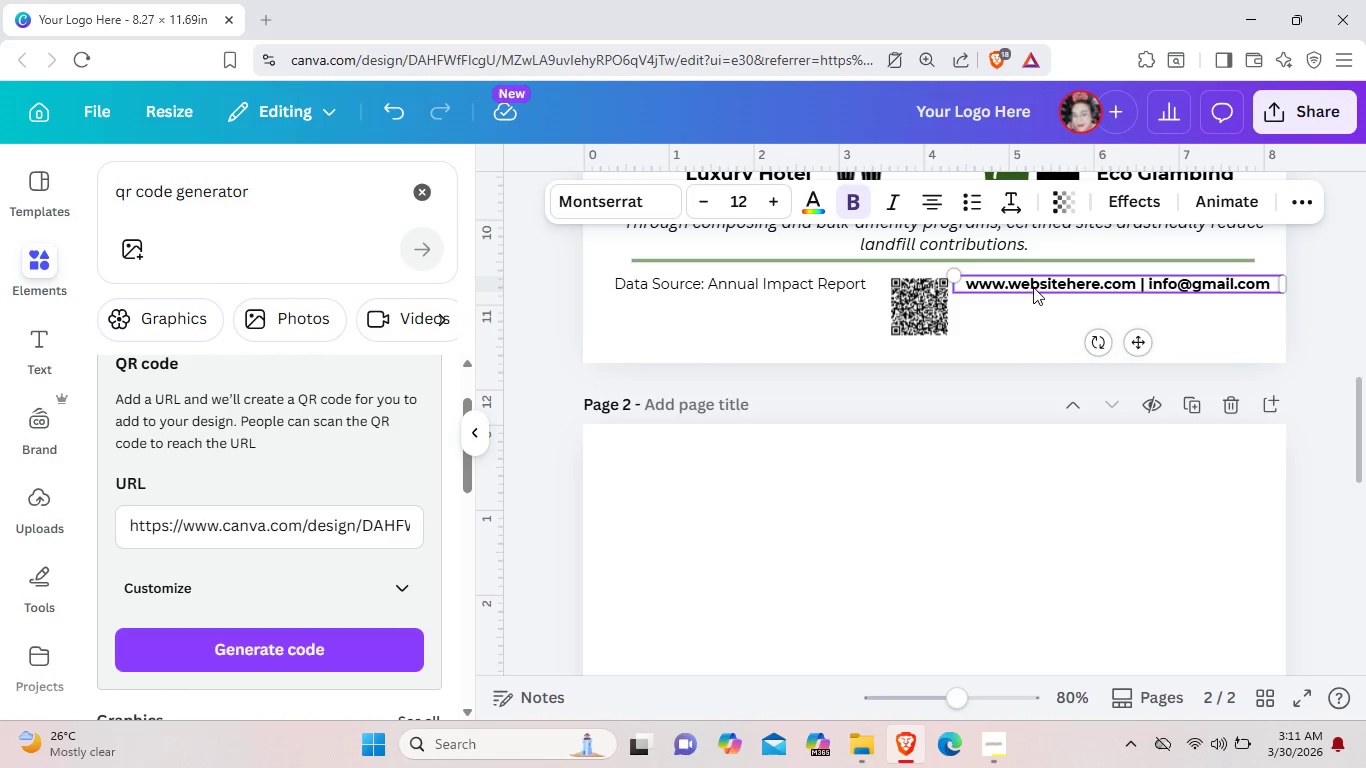 
left_click_drag(start_coordinate=[1038, 282], to_coordinate=[1038, 298])
 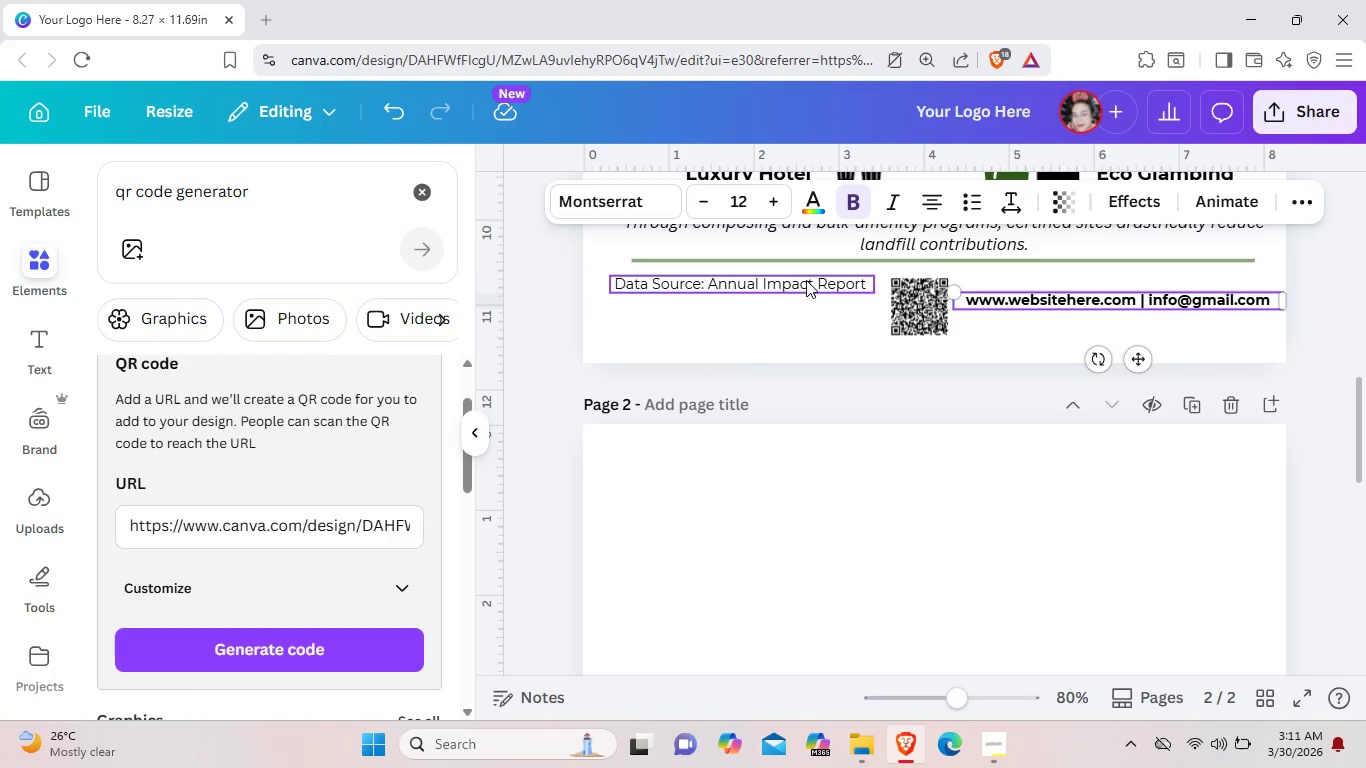 
left_click_drag(start_coordinate=[806, 280], to_coordinate=[804, 297])
 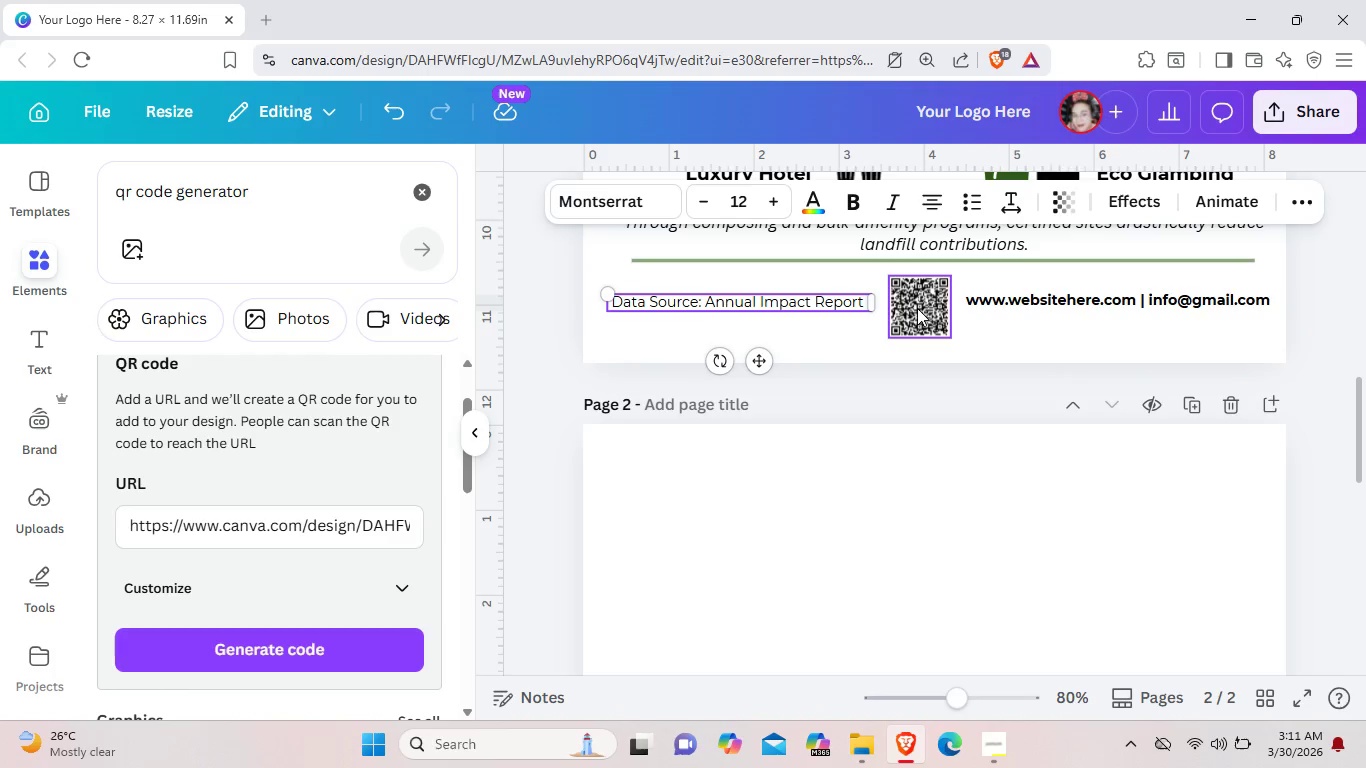 
left_click_drag(start_coordinate=[917, 308], to_coordinate=[922, 305])
 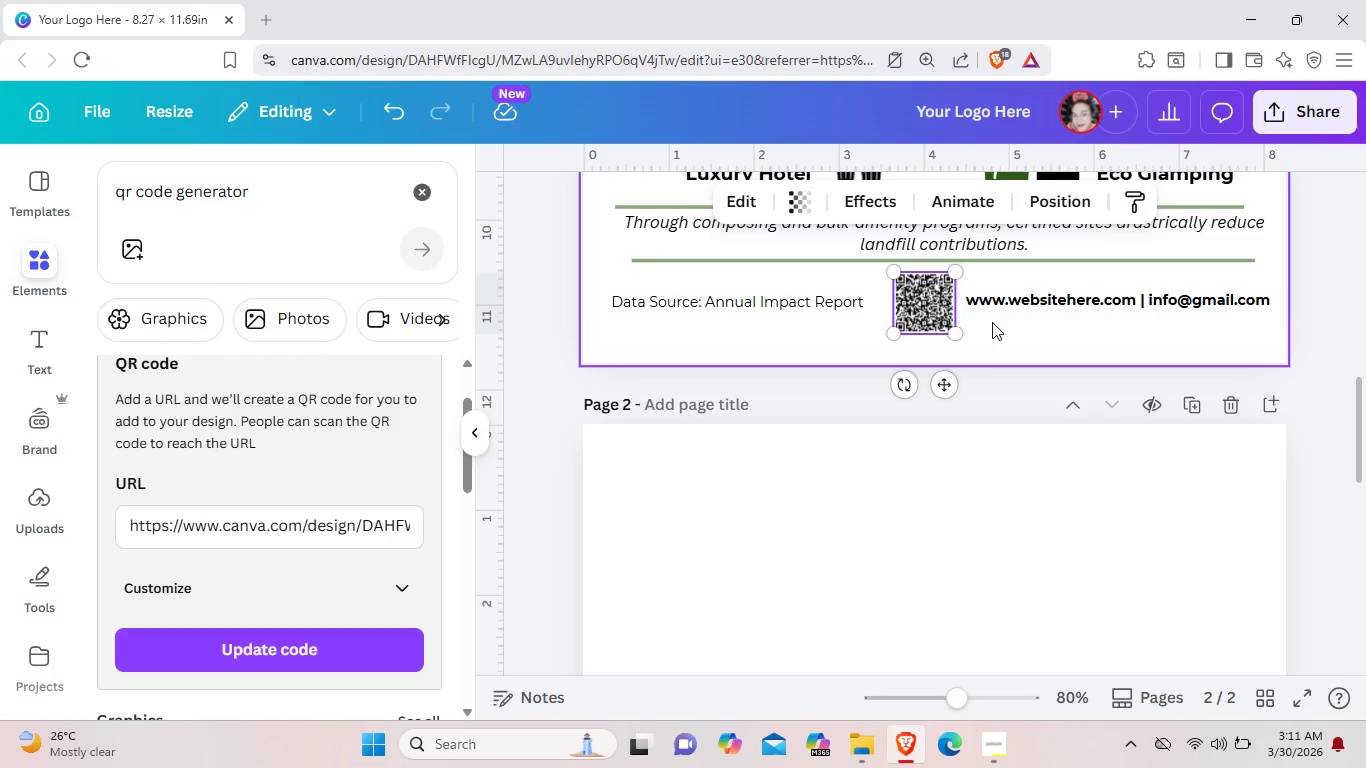 
left_click([992, 322])
 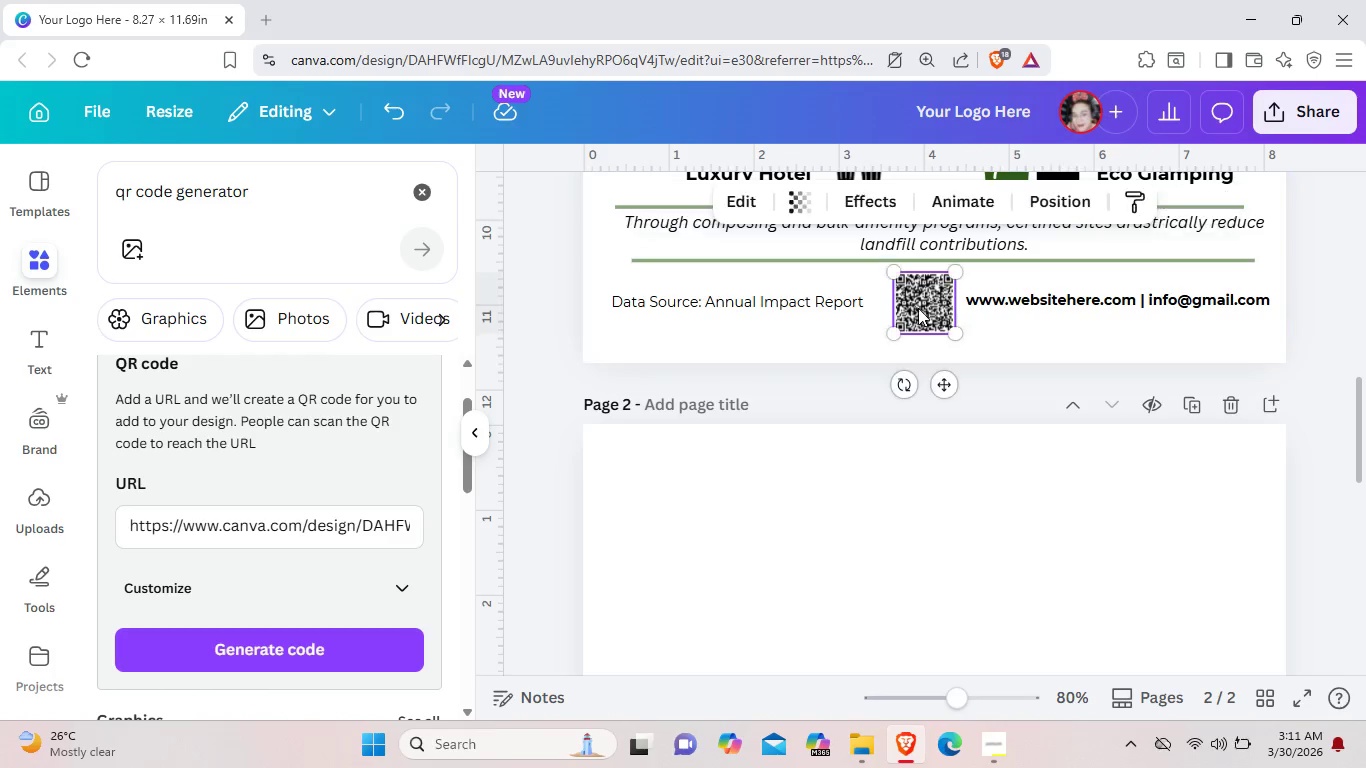 
left_click([988, 332])
 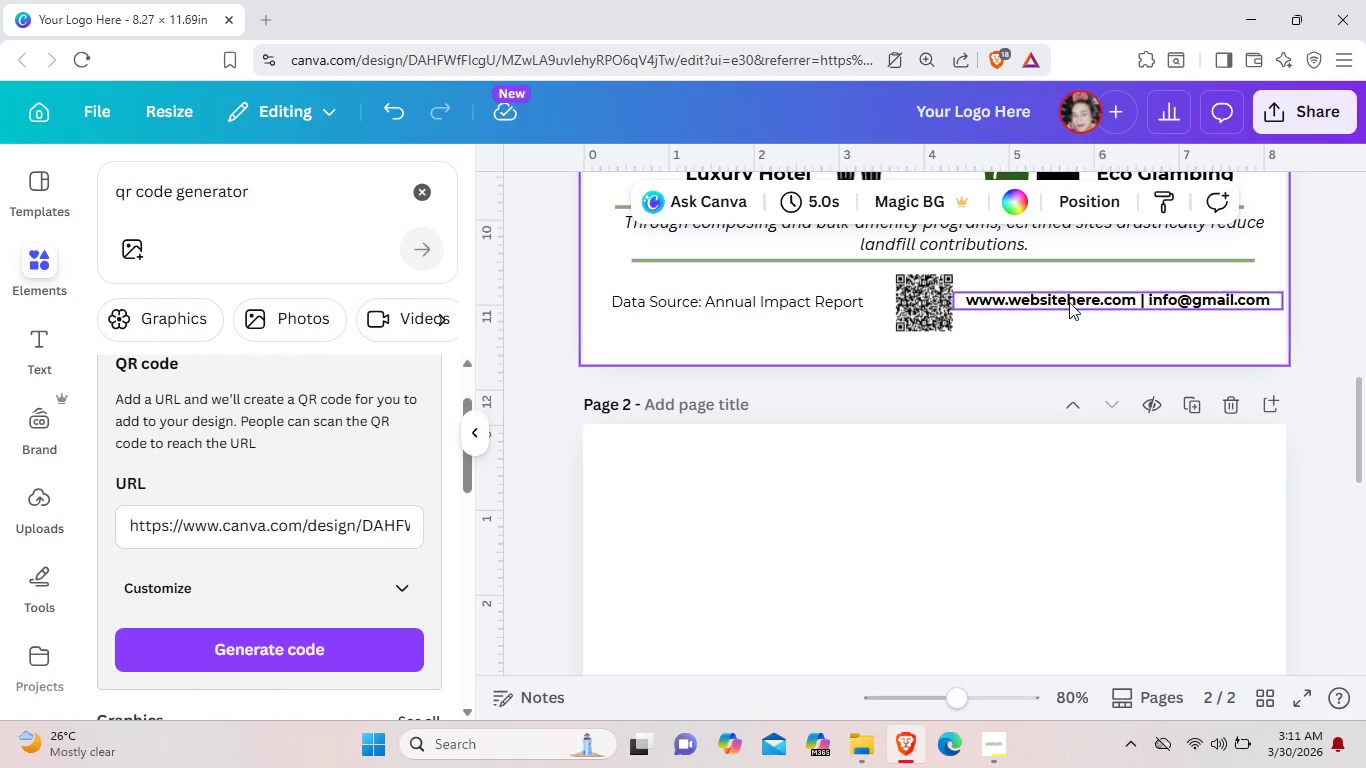 
left_click_drag(start_coordinate=[1069, 301], to_coordinate=[1070, 286])
 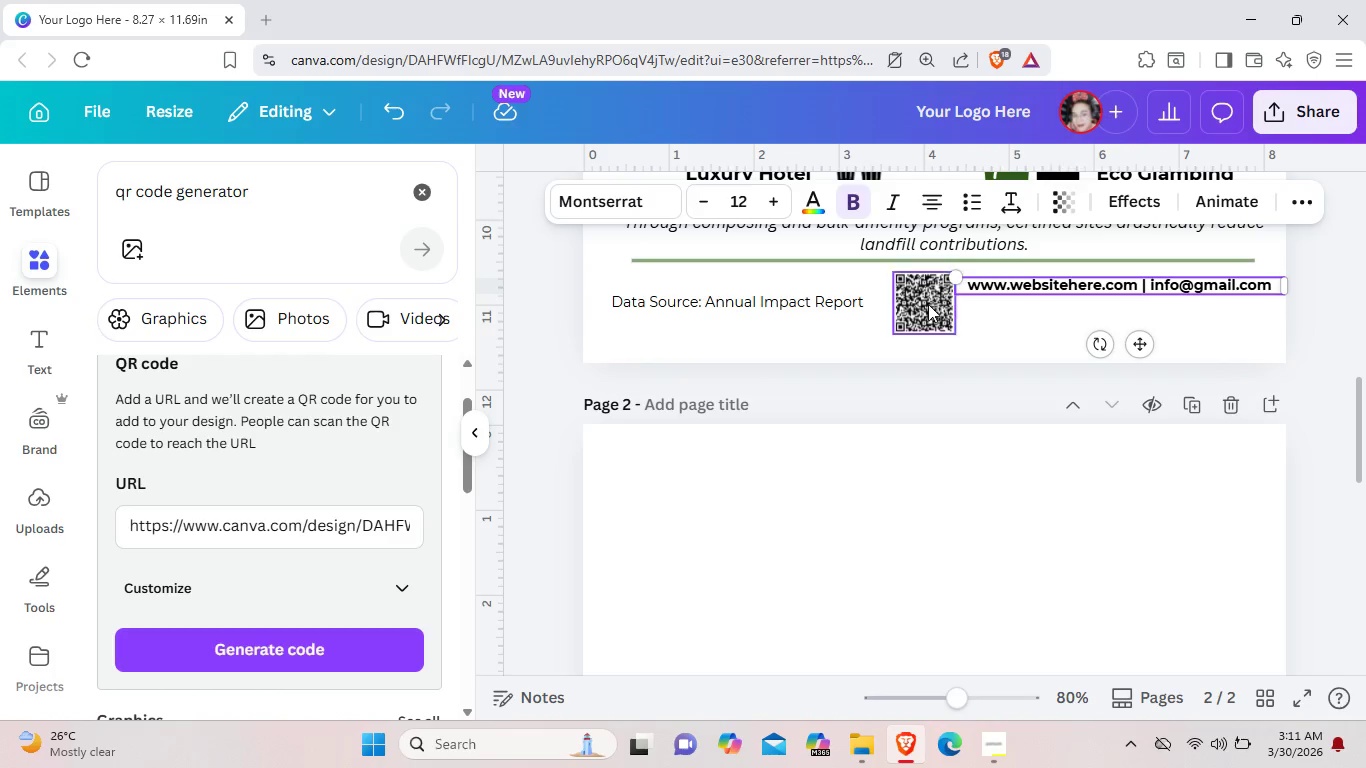 
left_click_drag(start_coordinate=[928, 304], to_coordinate=[1208, 329])
 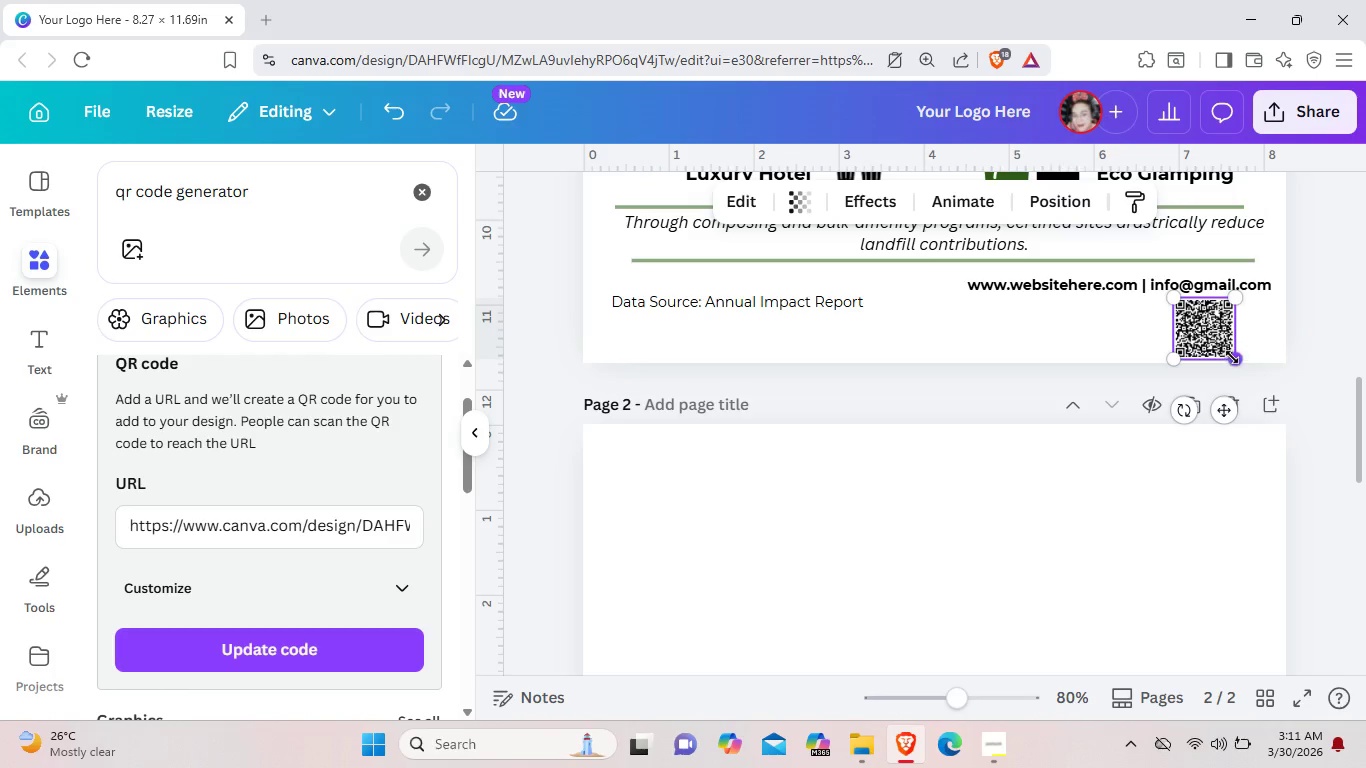 
left_click_drag(start_coordinate=[1232, 357], to_coordinate=[1216, 335])
 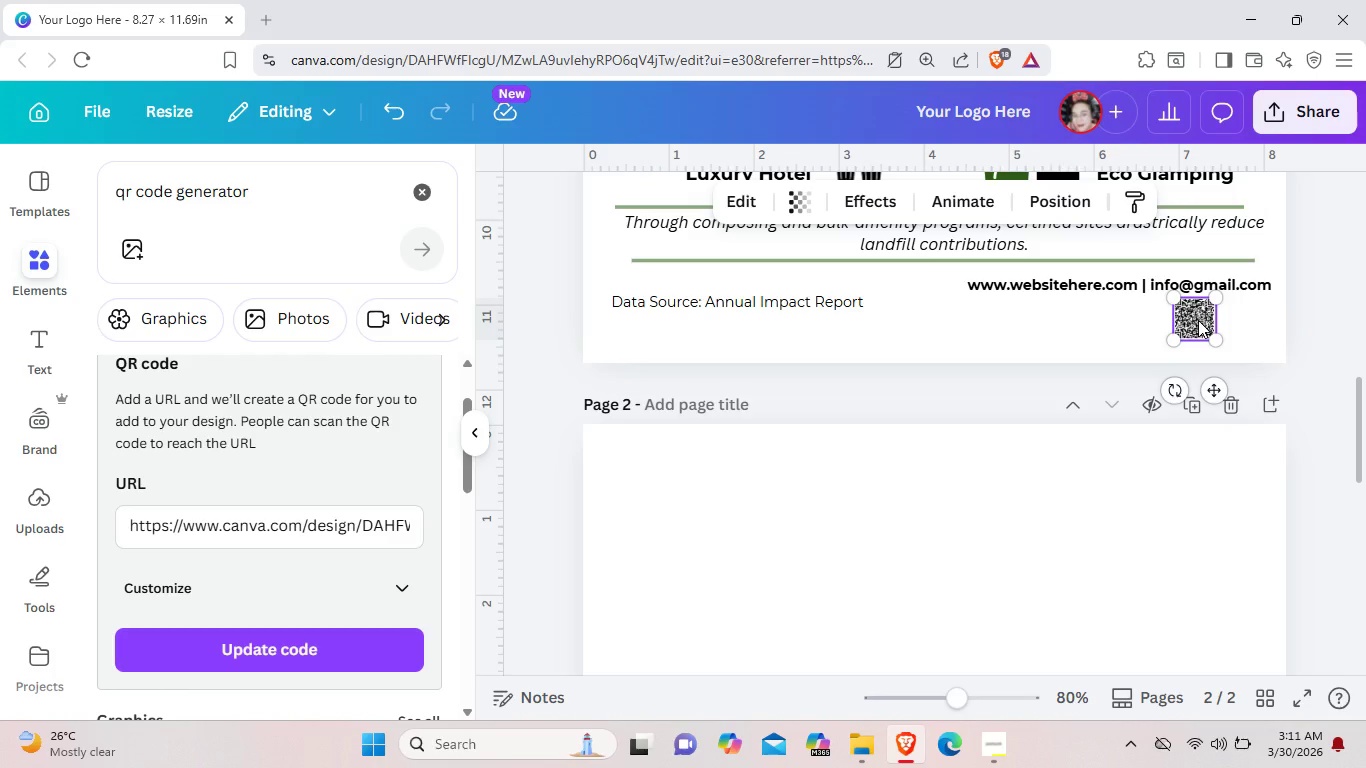 
left_click_drag(start_coordinate=[1198, 320], to_coordinate=[1239, 325])
 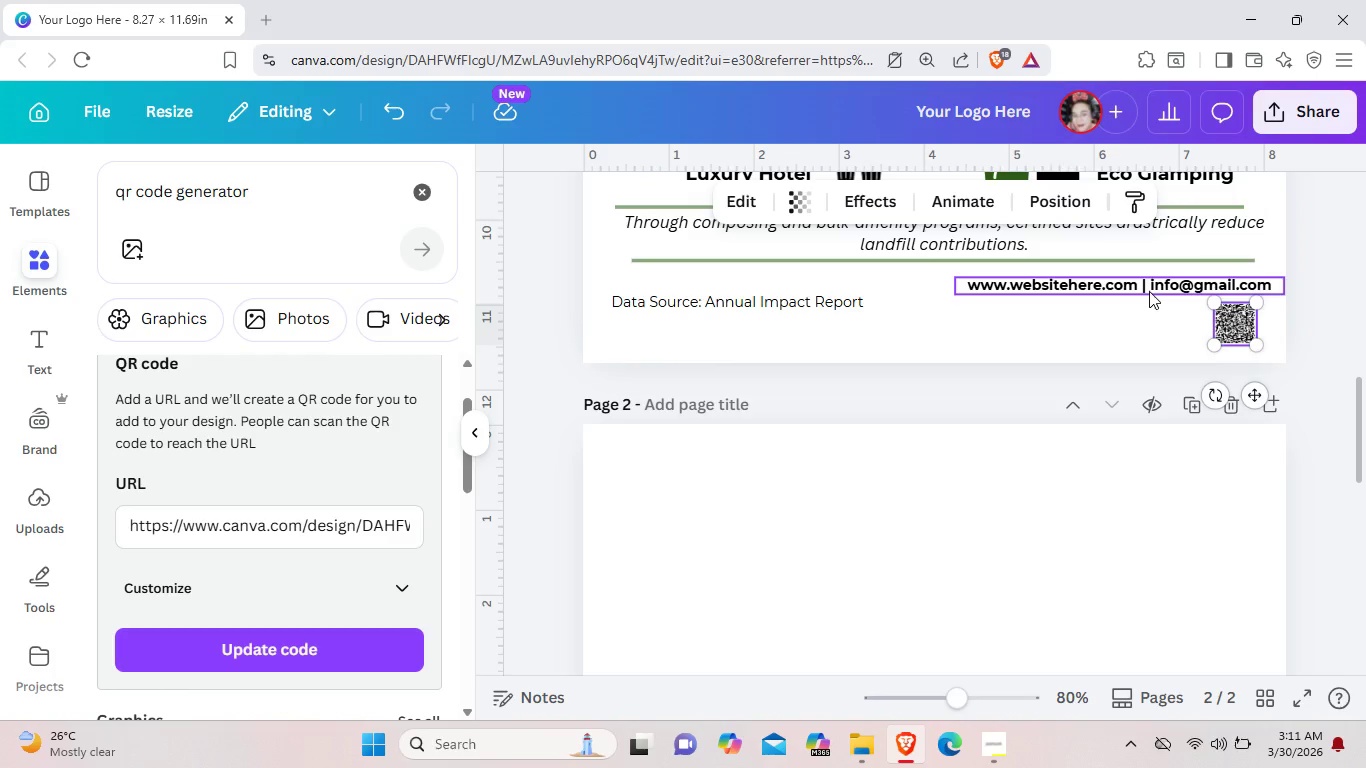 
left_click_drag(start_coordinate=[1149, 291], to_coordinate=[1136, 289])
 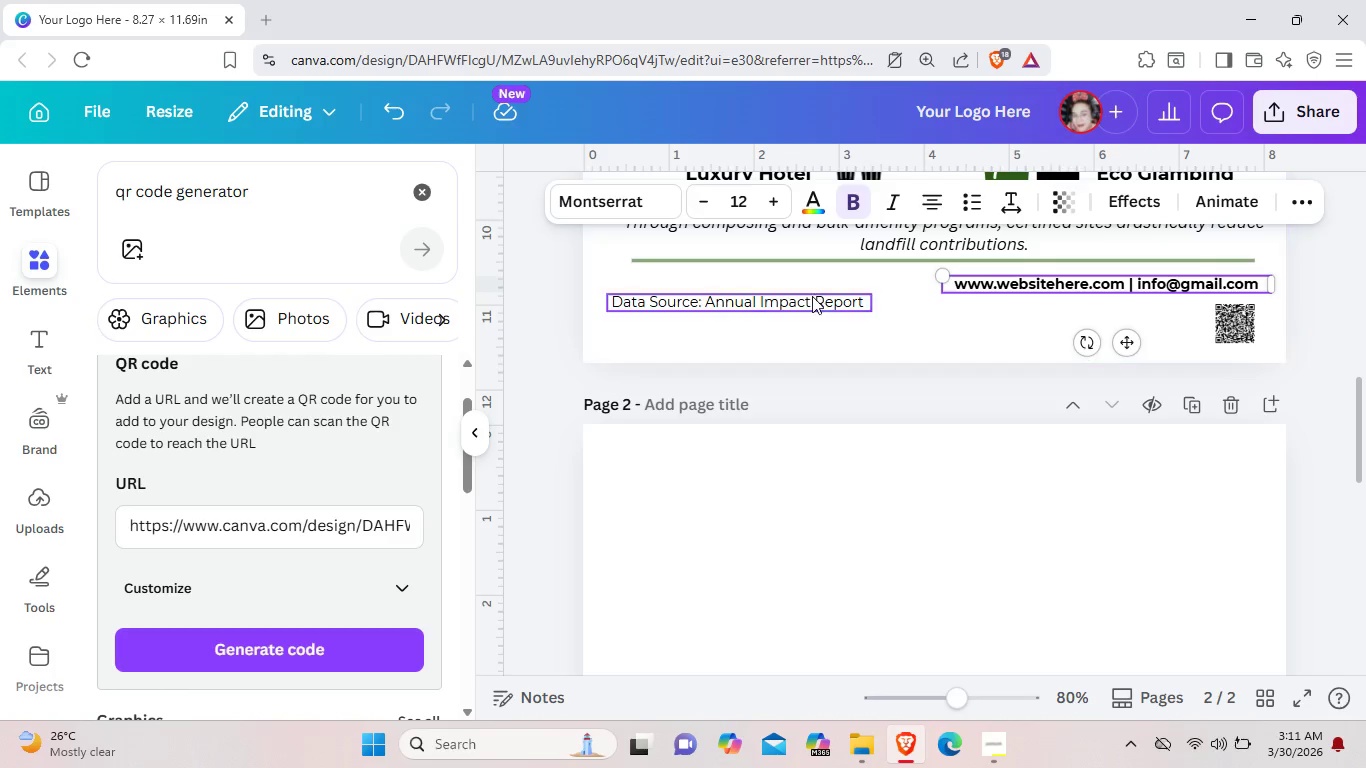 
left_click_drag(start_coordinate=[812, 296], to_coordinate=[826, 284])
 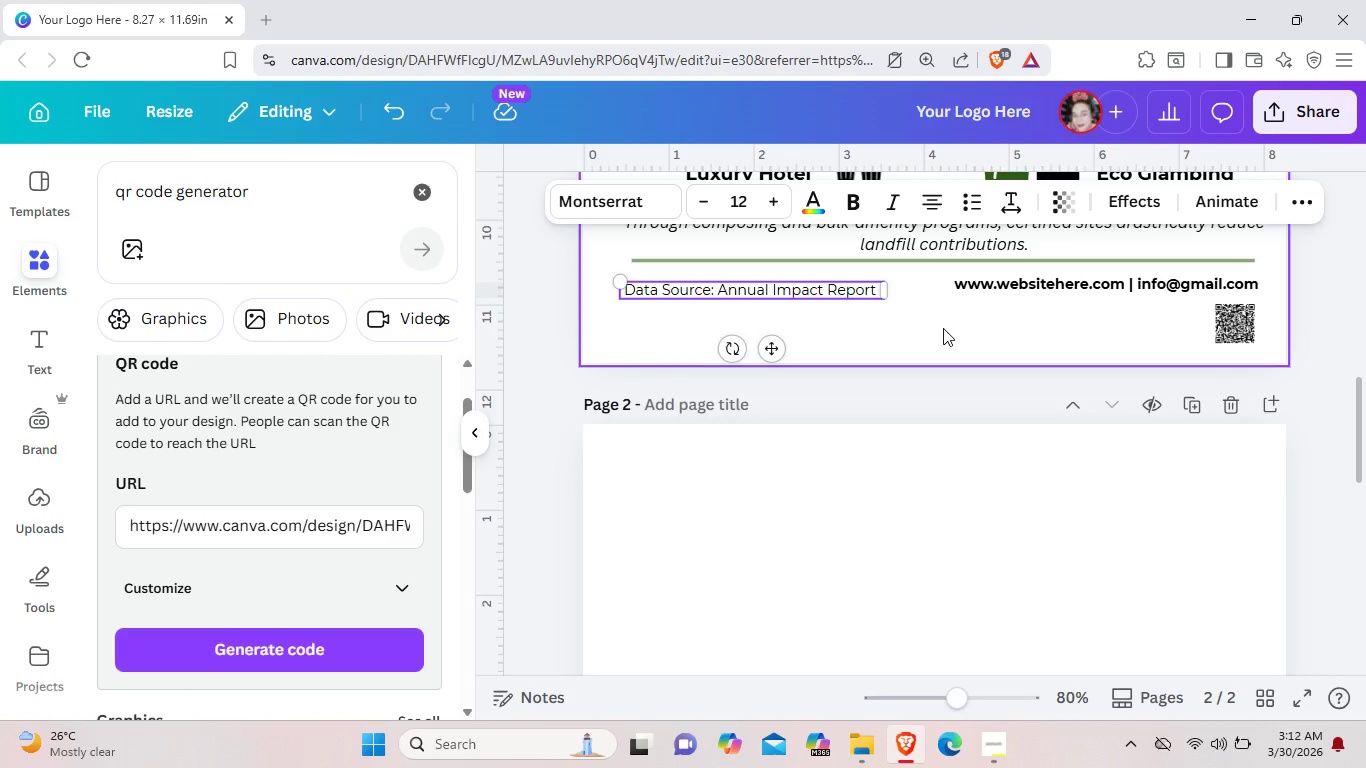 
left_click([943, 328])
 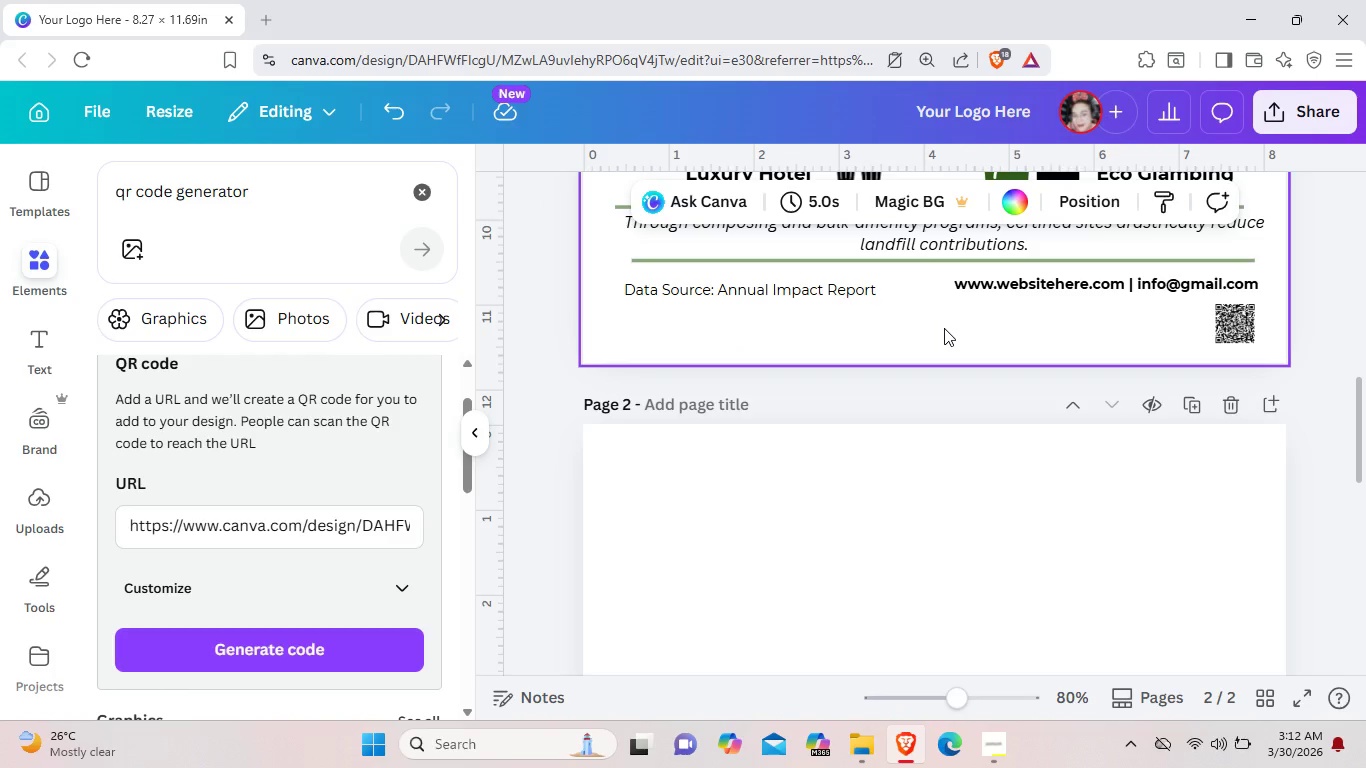 
wait(10.05)
 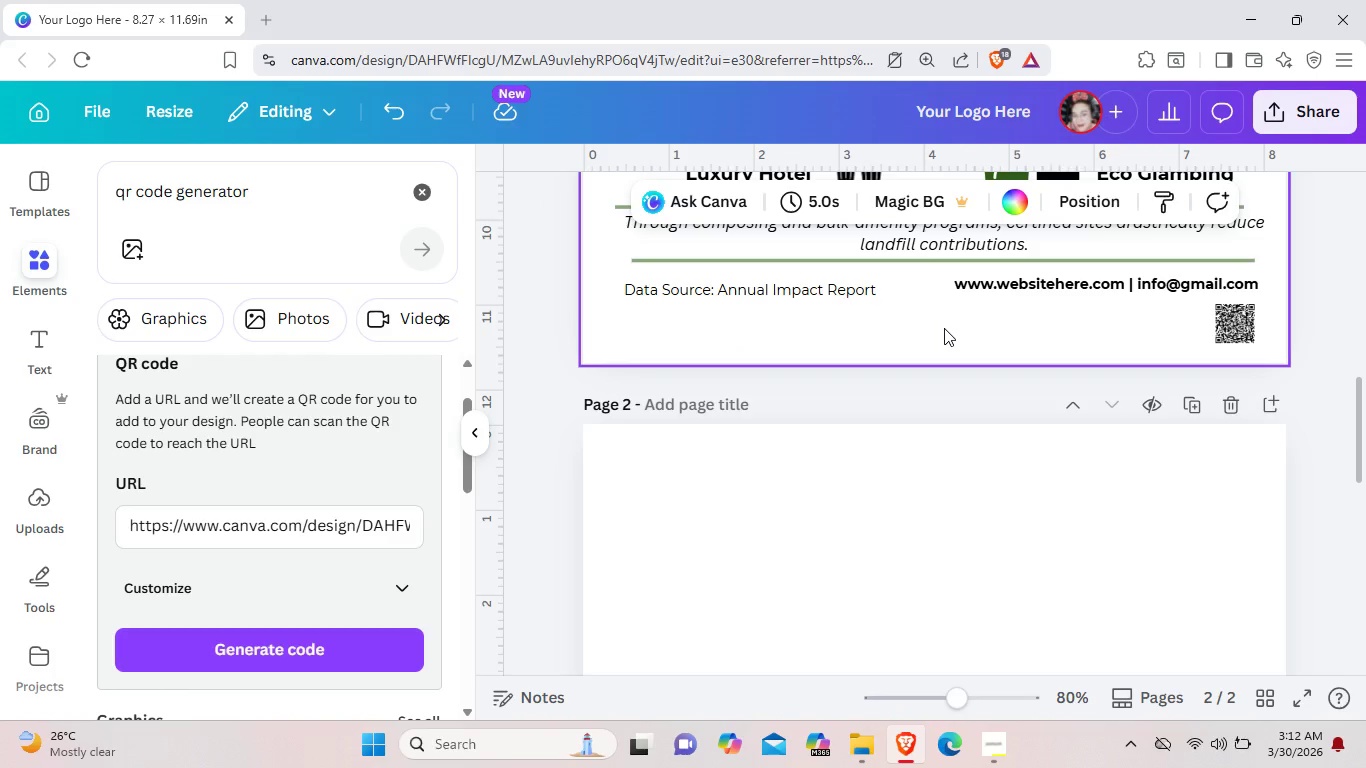 
left_click_drag(start_coordinate=[826, 285], to_coordinate=[827, 280])
 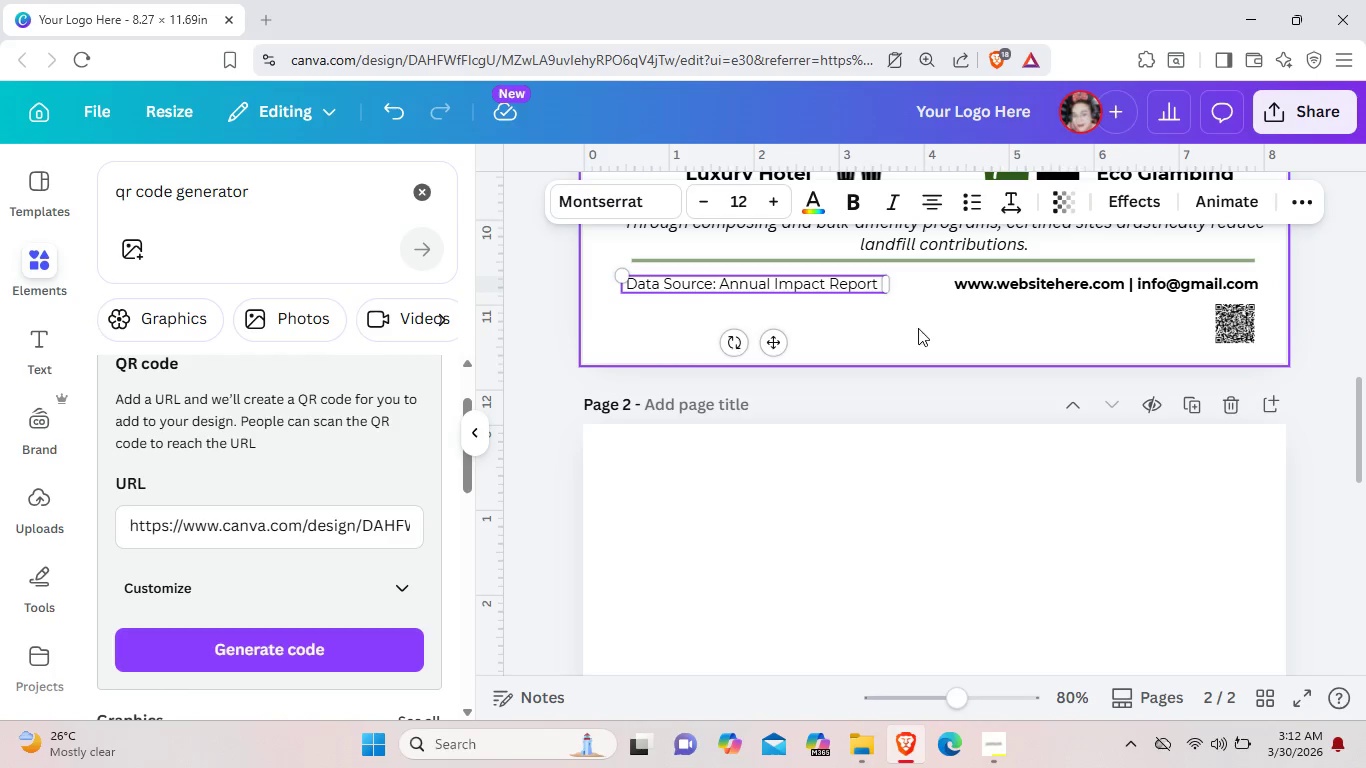 
left_click([922, 328])
 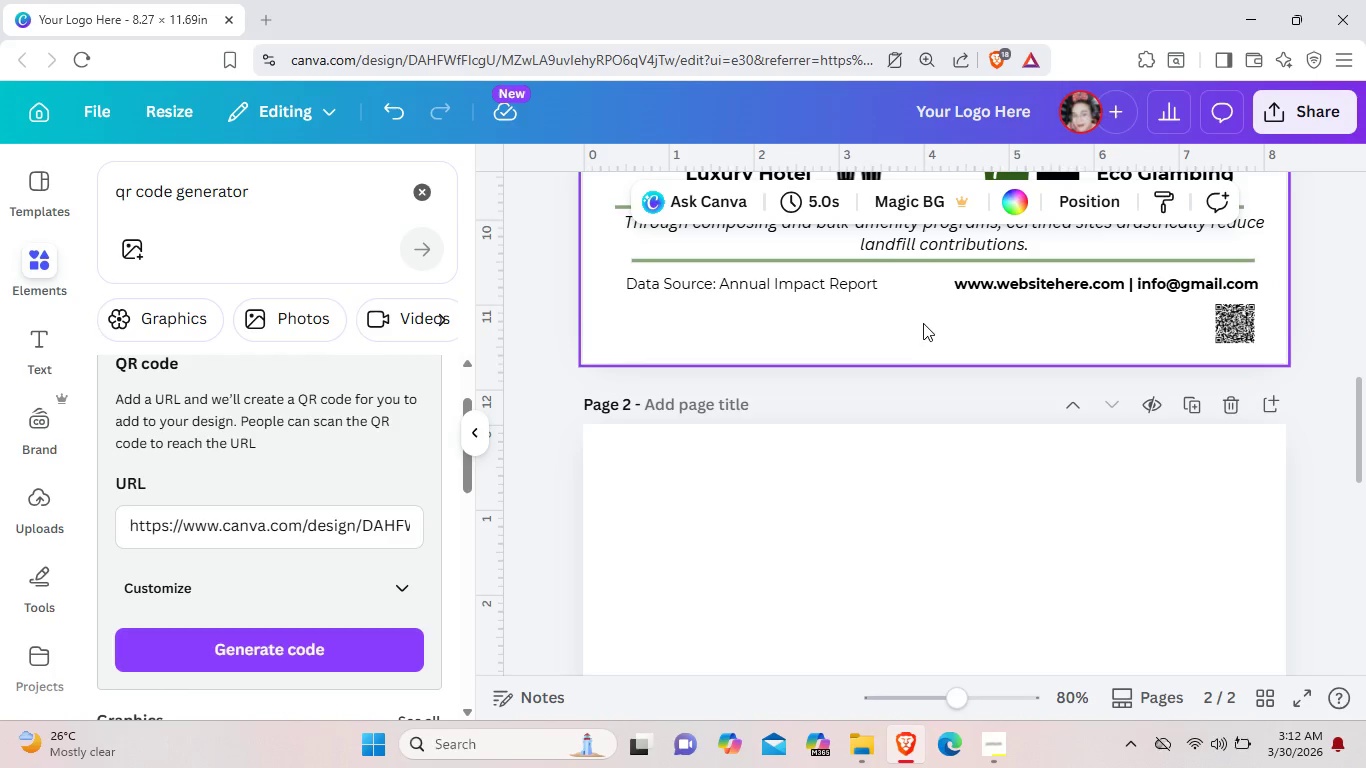 
left_click([924, 253])
 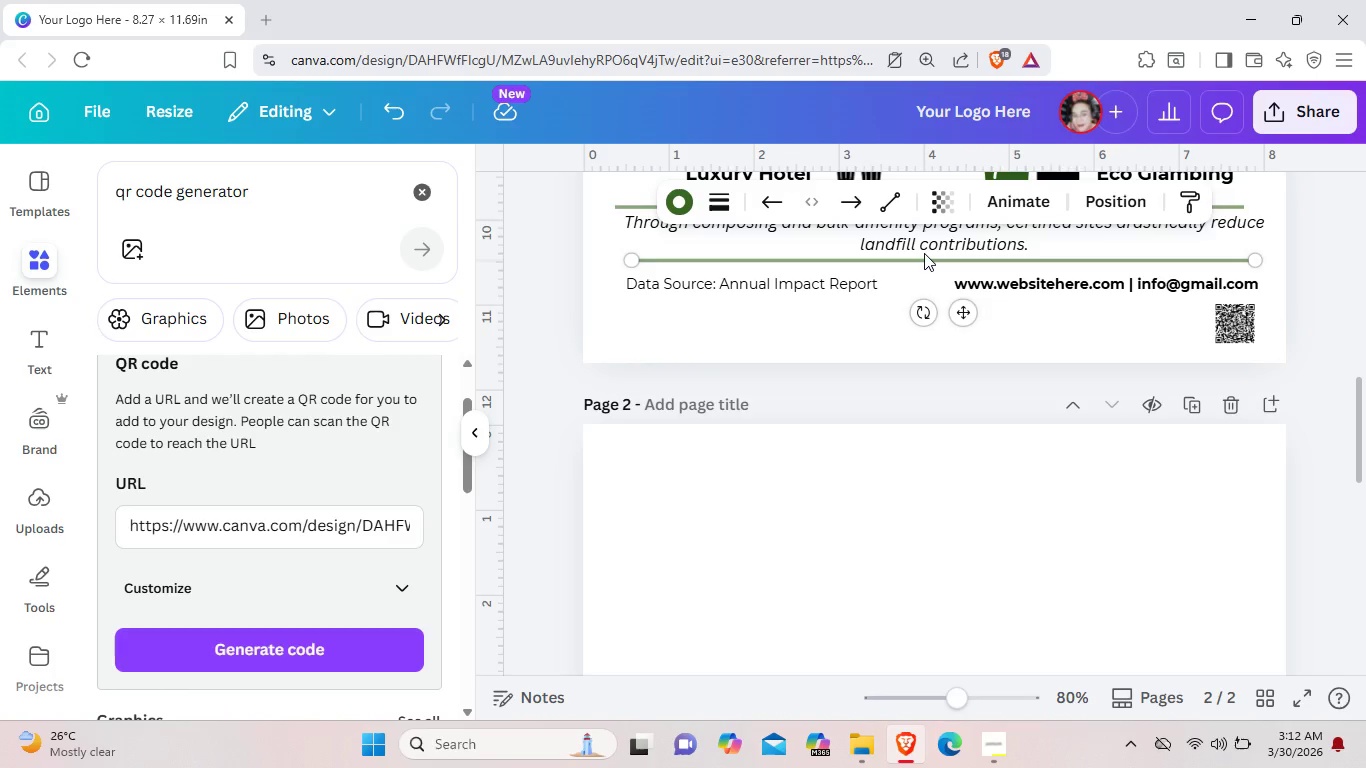 
hold_key(key=ControlLeft, duration=1.52)
 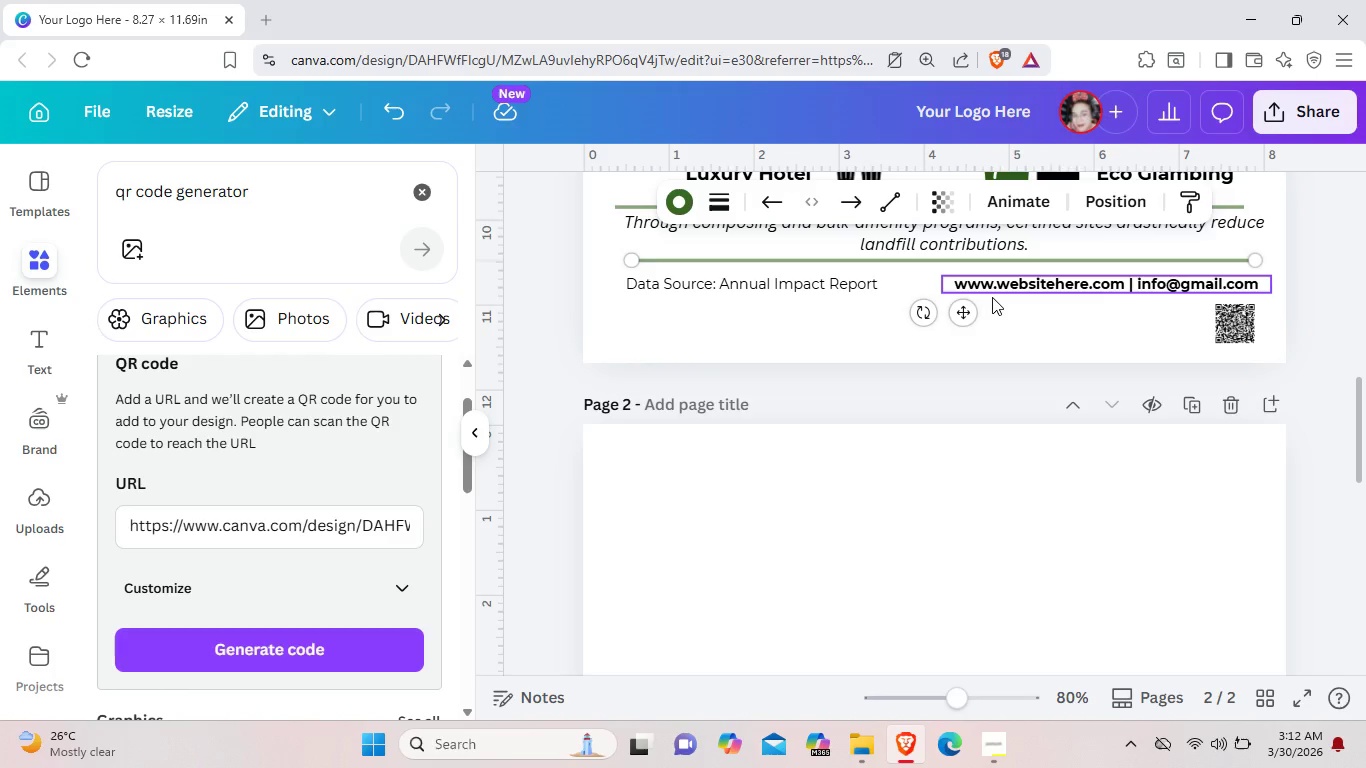 
key(Control+ControlLeft)
 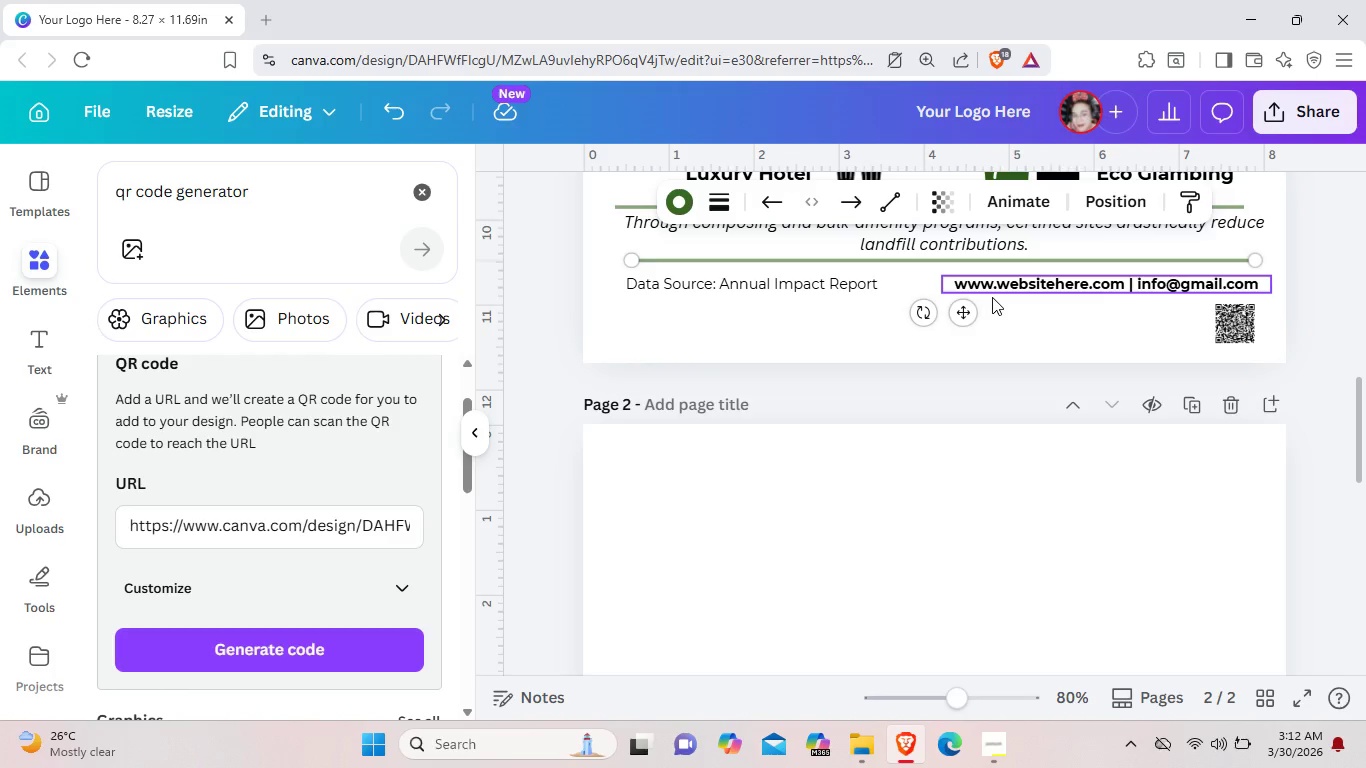 
key(Control+ControlLeft)
 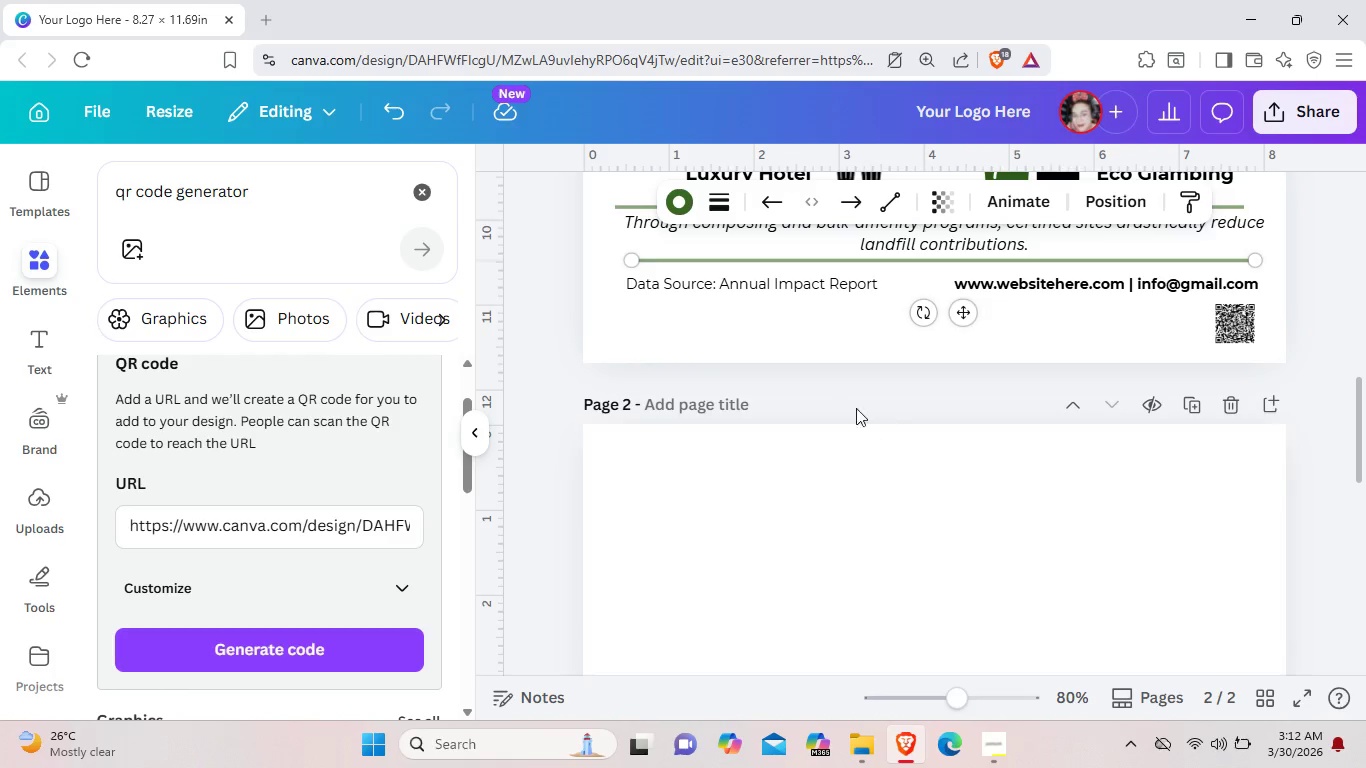 
key(Control+C)
 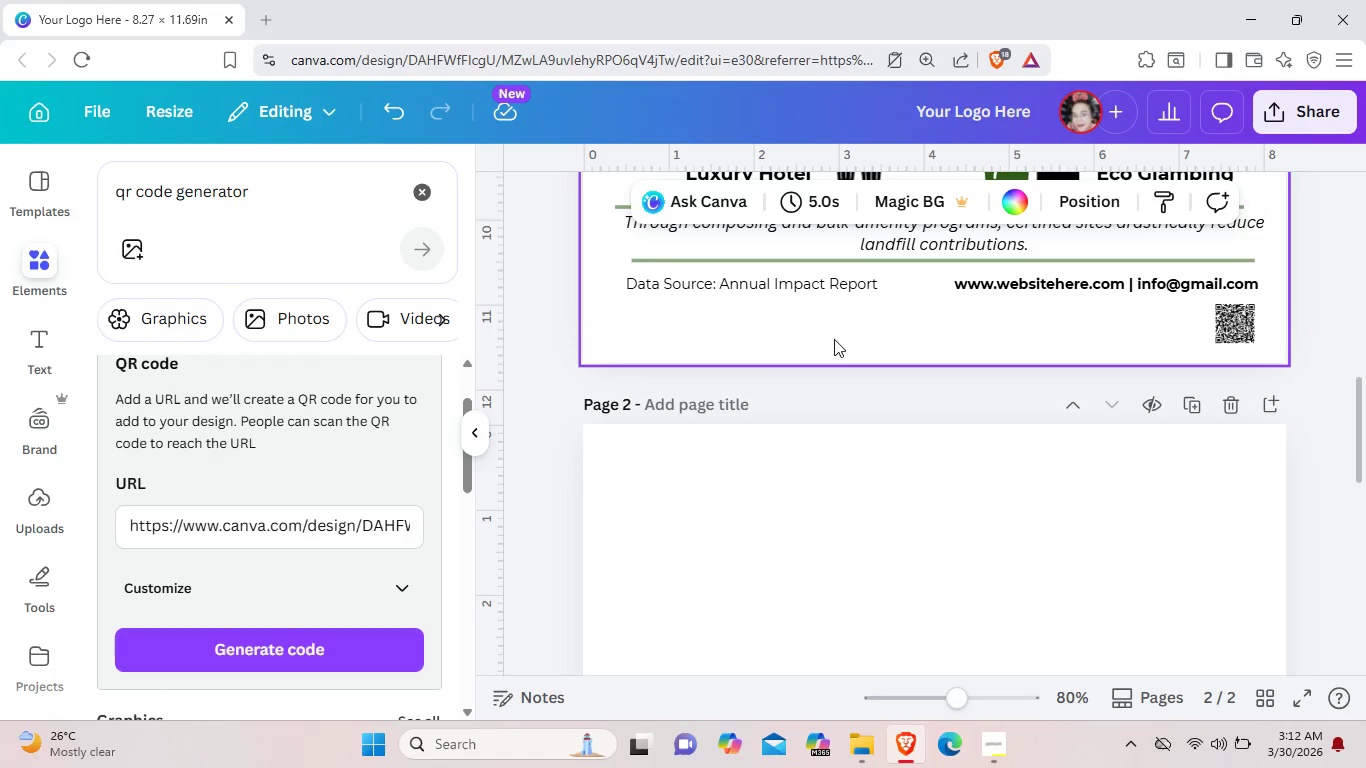 
key(Control+V)
 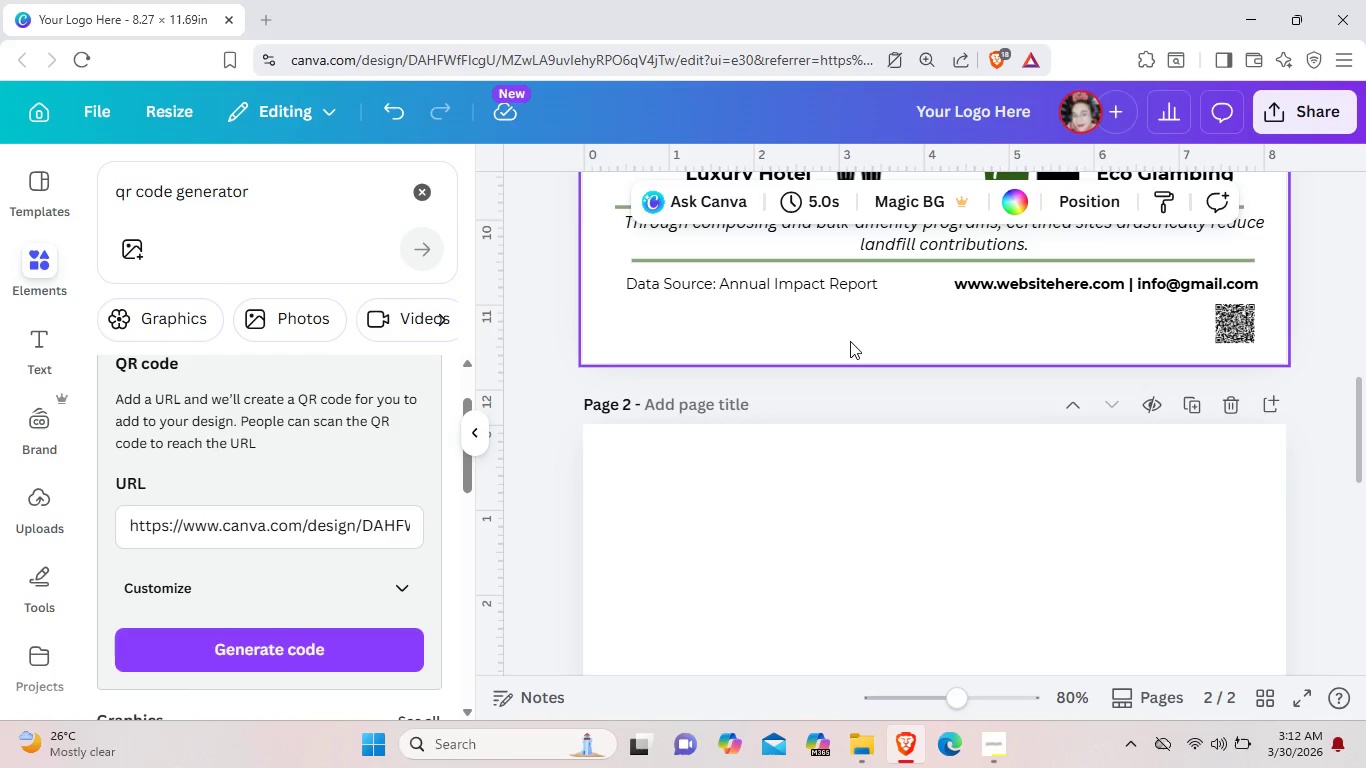 
left_click([845, 342])
 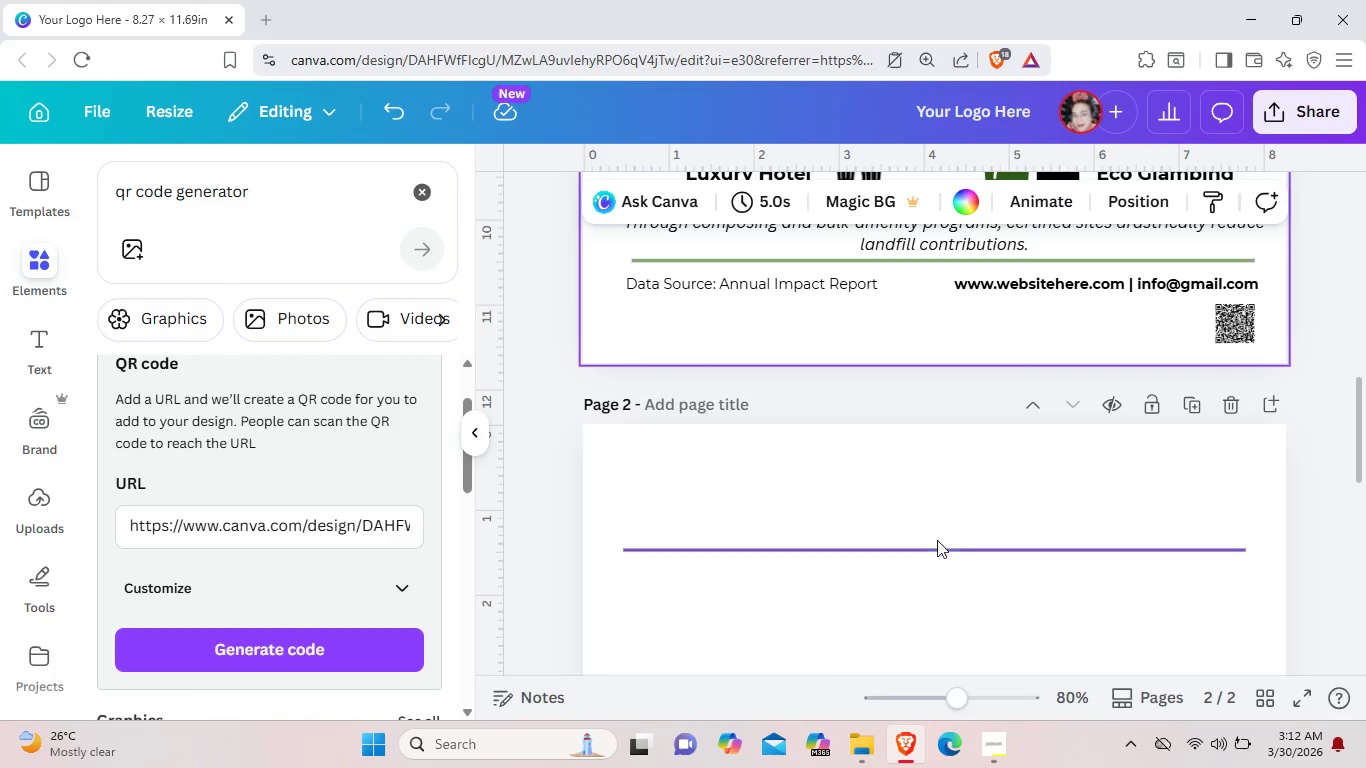 
left_click_drag(start_coordinate=[938, 546], to_coordinate=[923, 311])
 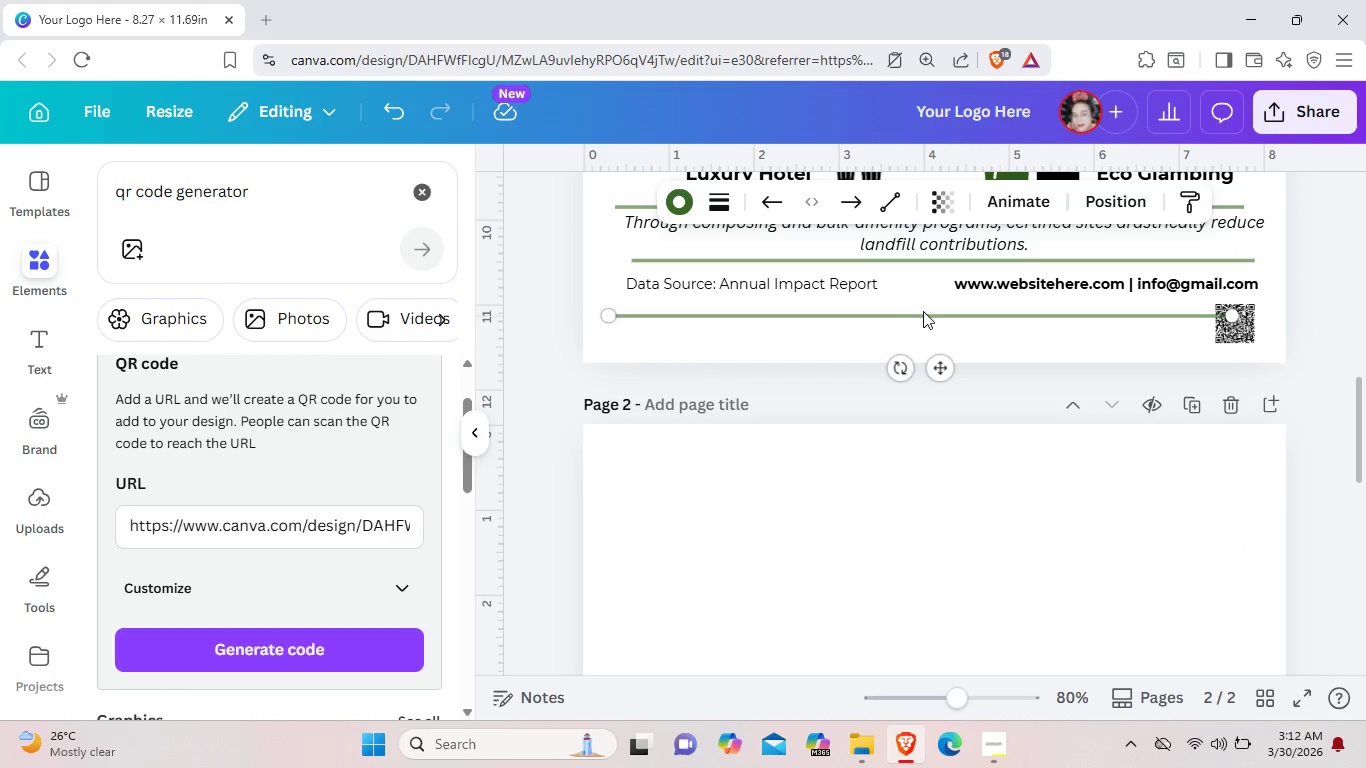 
left_click_drag(start_coordinate=[923, 311], to_coordinate=[939, 304])
 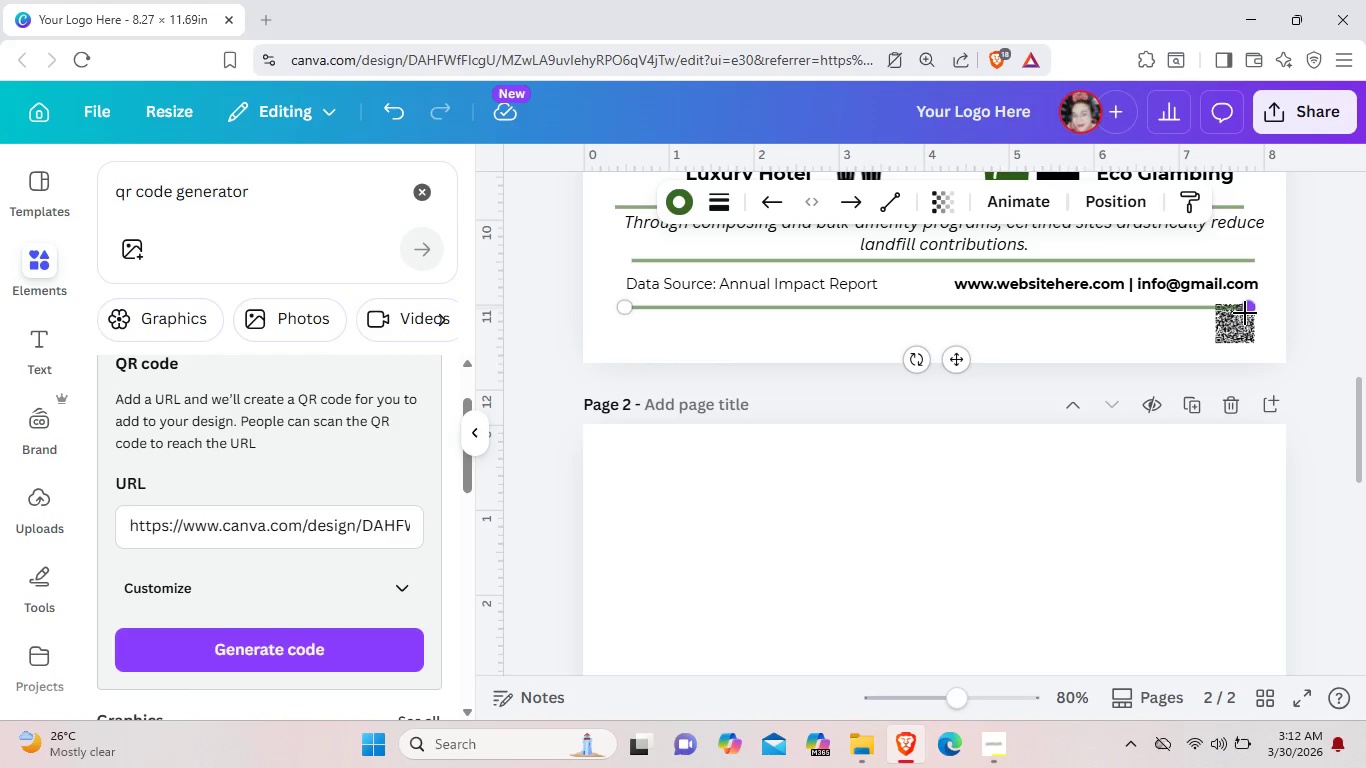 
left_click_drag(start_coordinate=[1247, 311], to_coordinate=[1262, 311])
 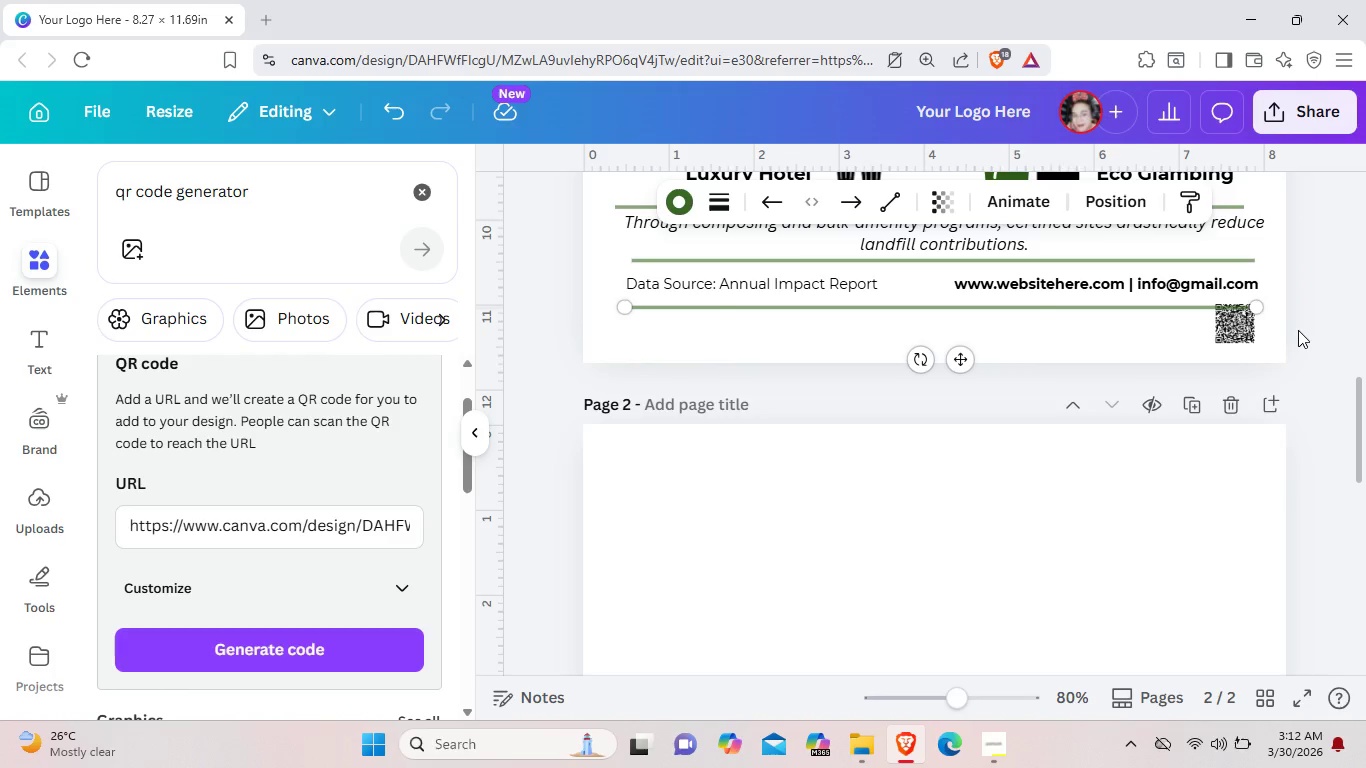 
left_click([1298, 330])
 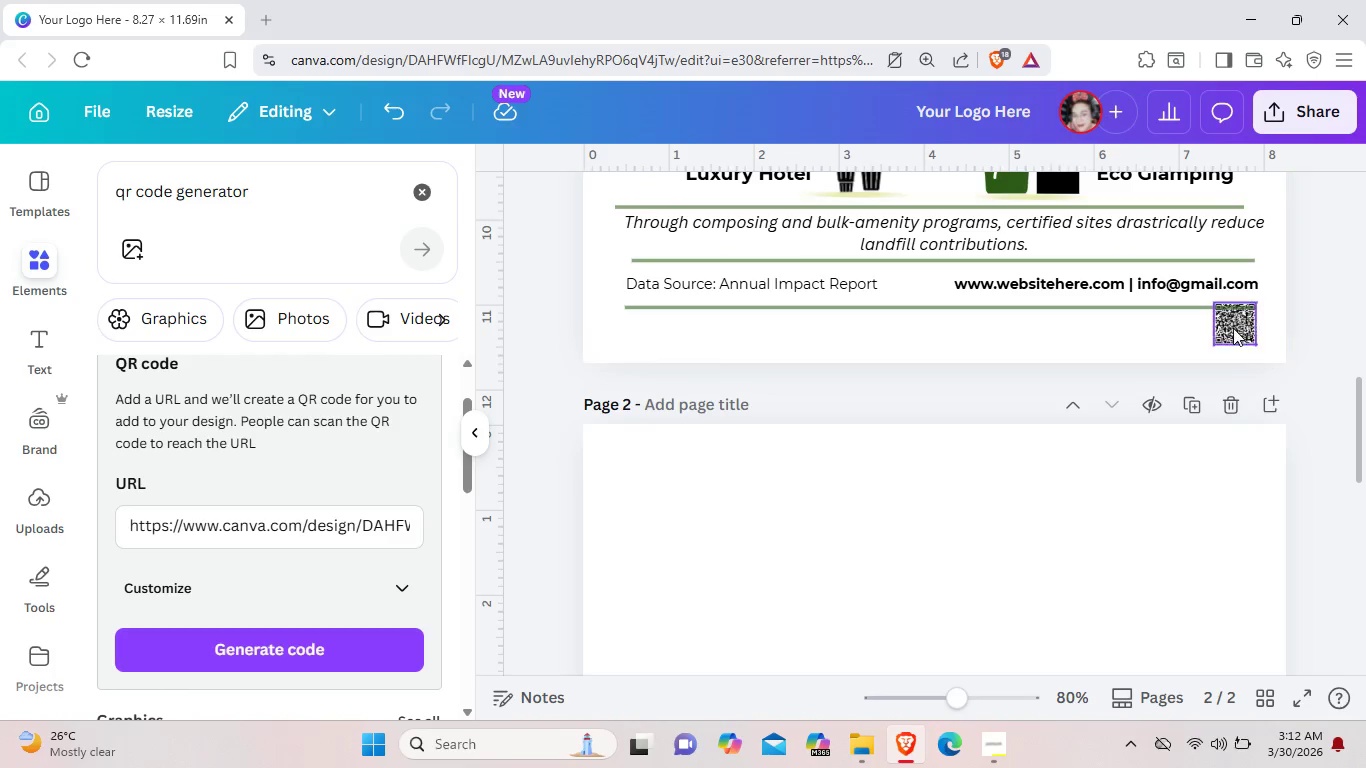 
mouse_move([1248, 309])
 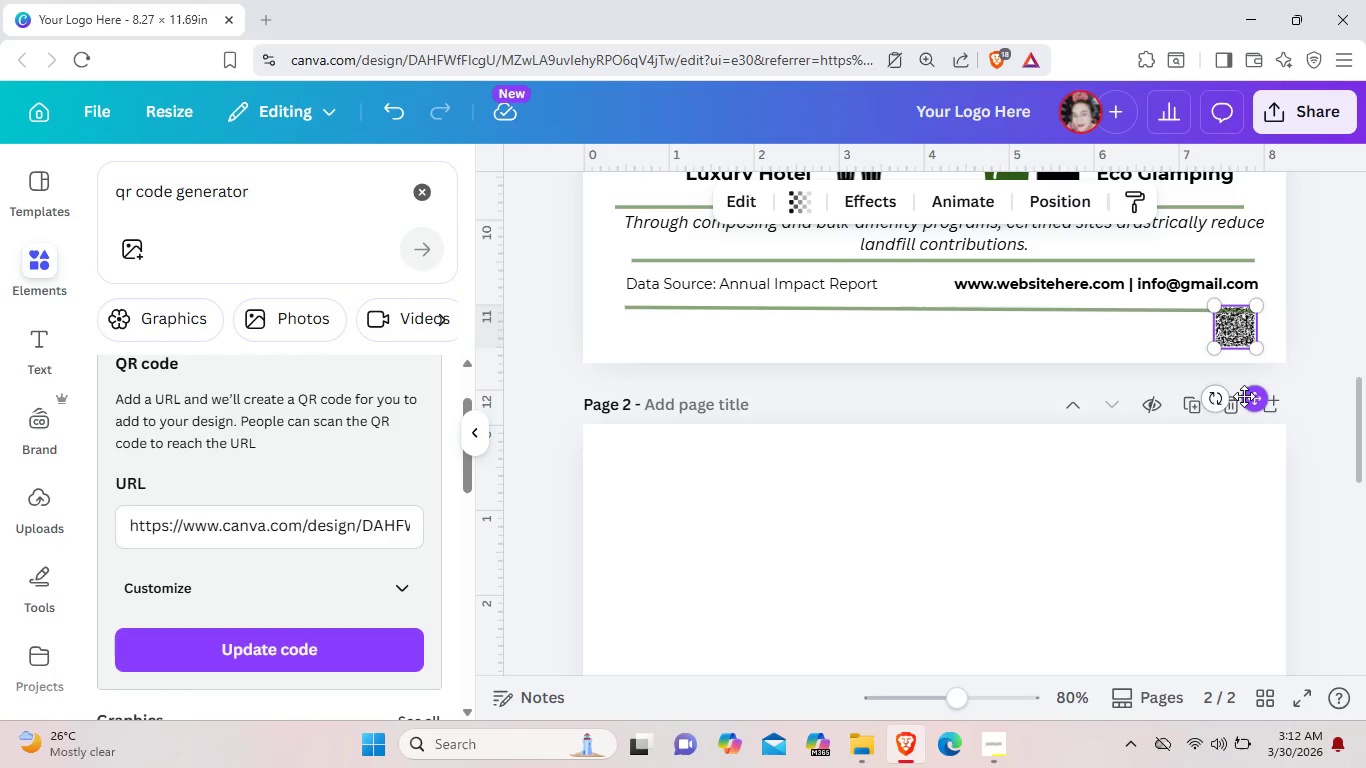 
hold_key(key=ControlLeft, duration=1.51)
left_click_drag(start_coordinate=[1240, 338], to_coordinate=[1218, 336])
 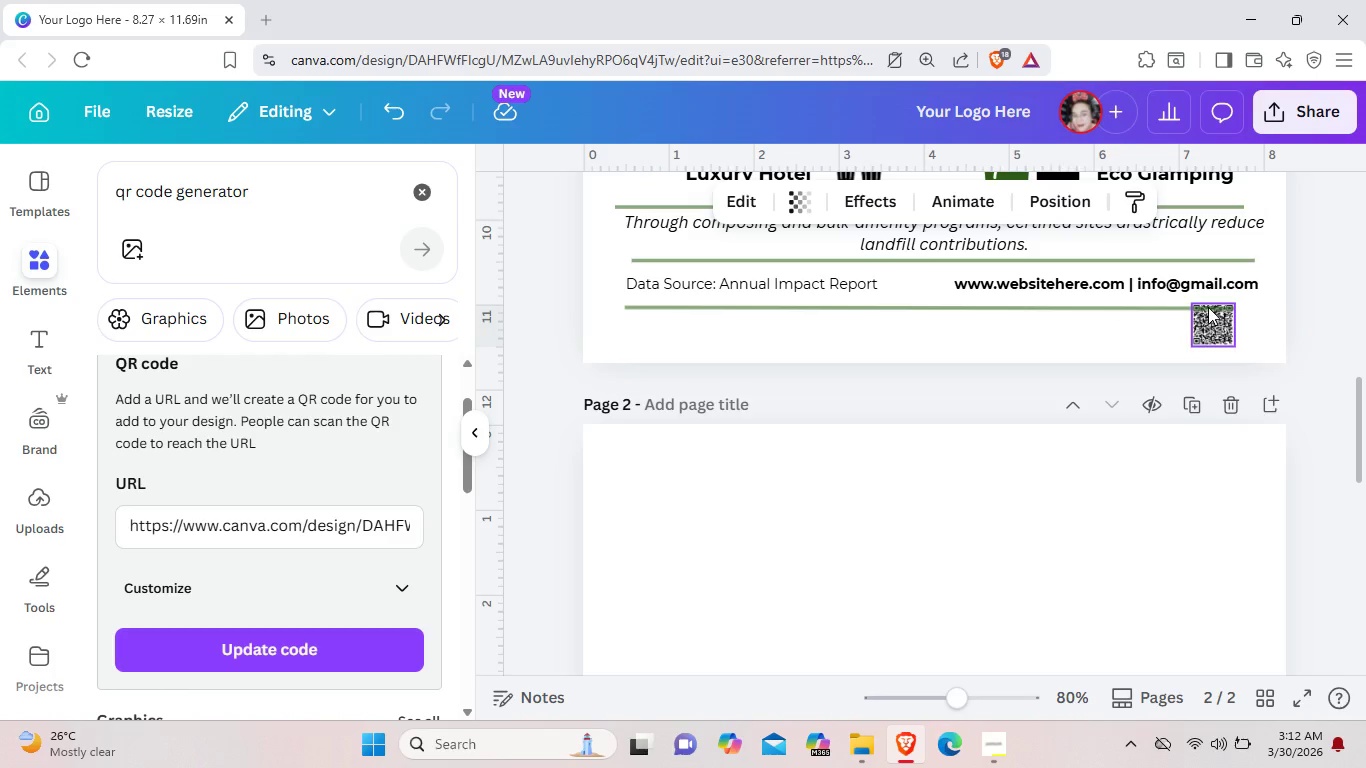 
hold_key(key=ControlLeft, duration=1.06)
 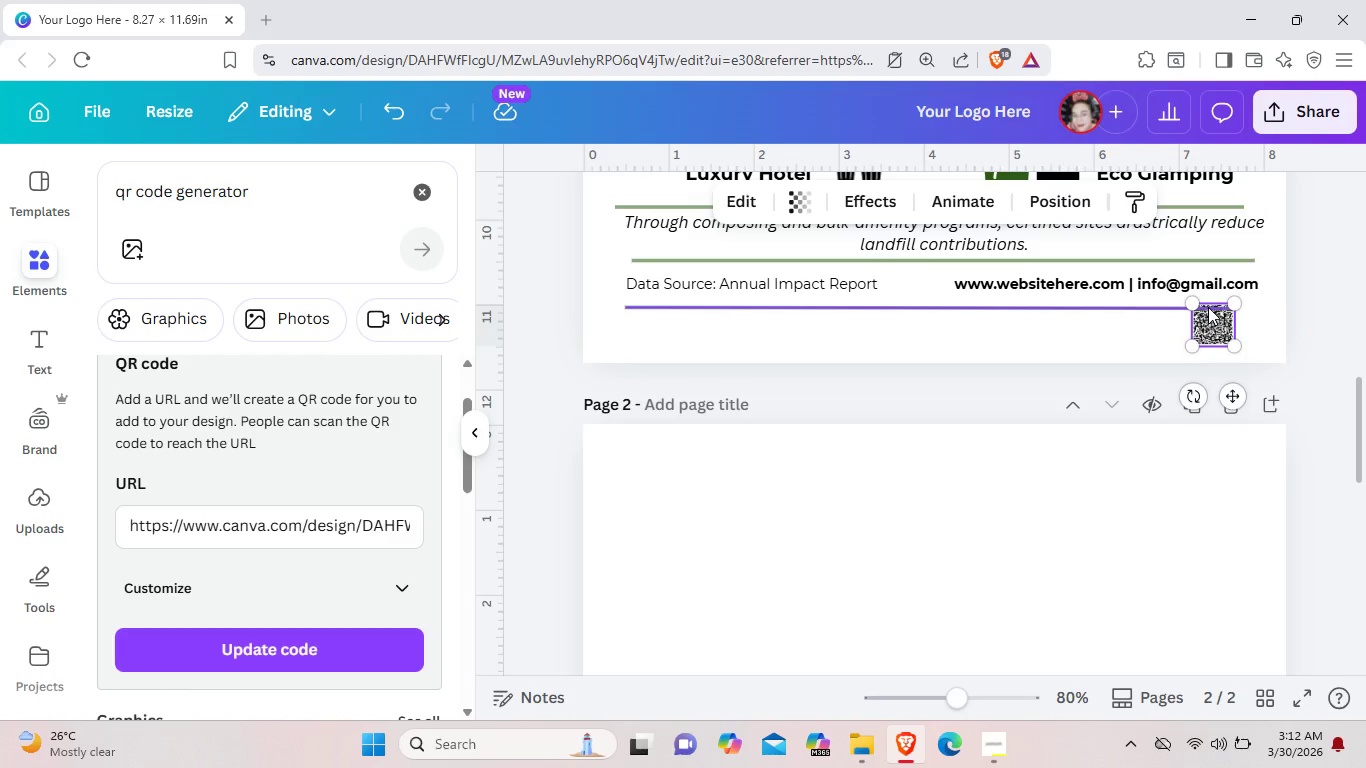 
left_click([1208, 307])
 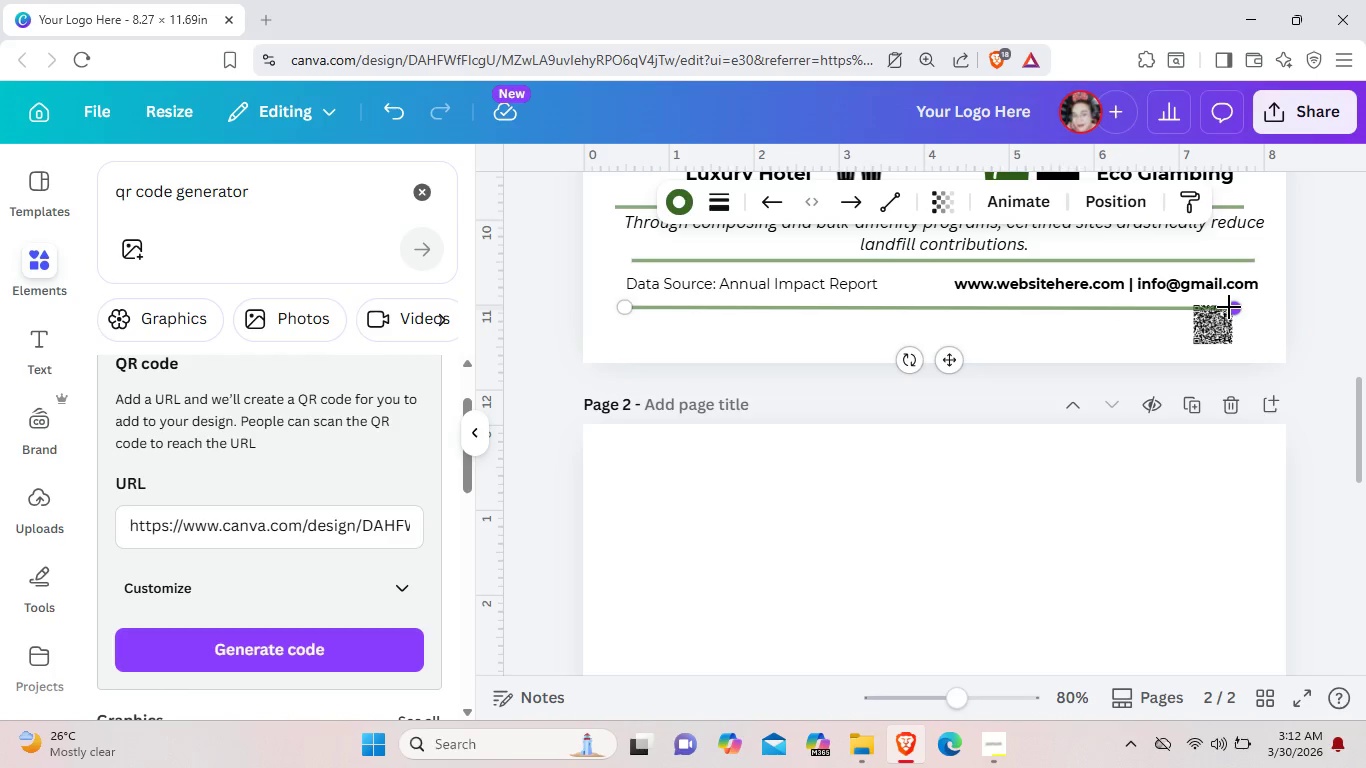 
left_click_drag(start_coordinate=[1229, 307], to_coordinate=[1122, 306])
 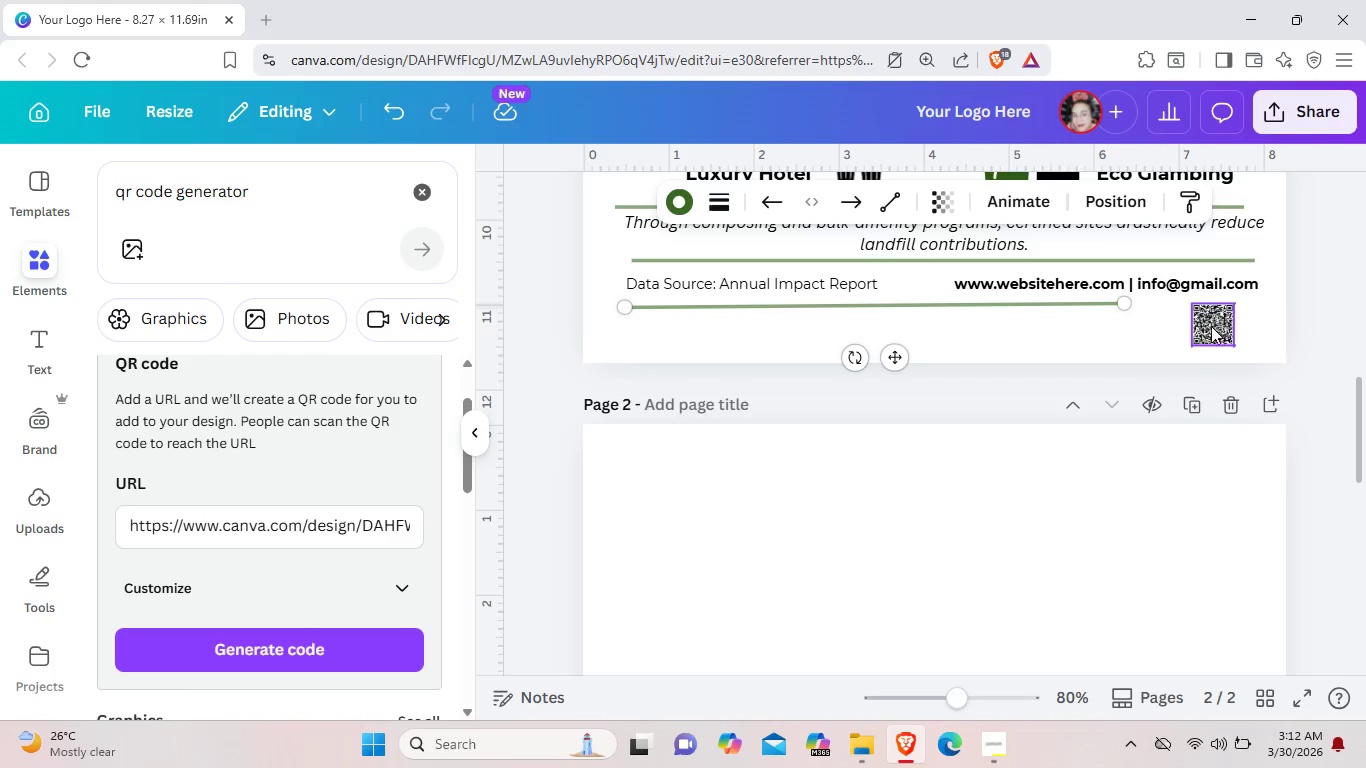 
left_click_drag(start_coordinate=[1211, 326], to_coordinate=[1244, 328])
 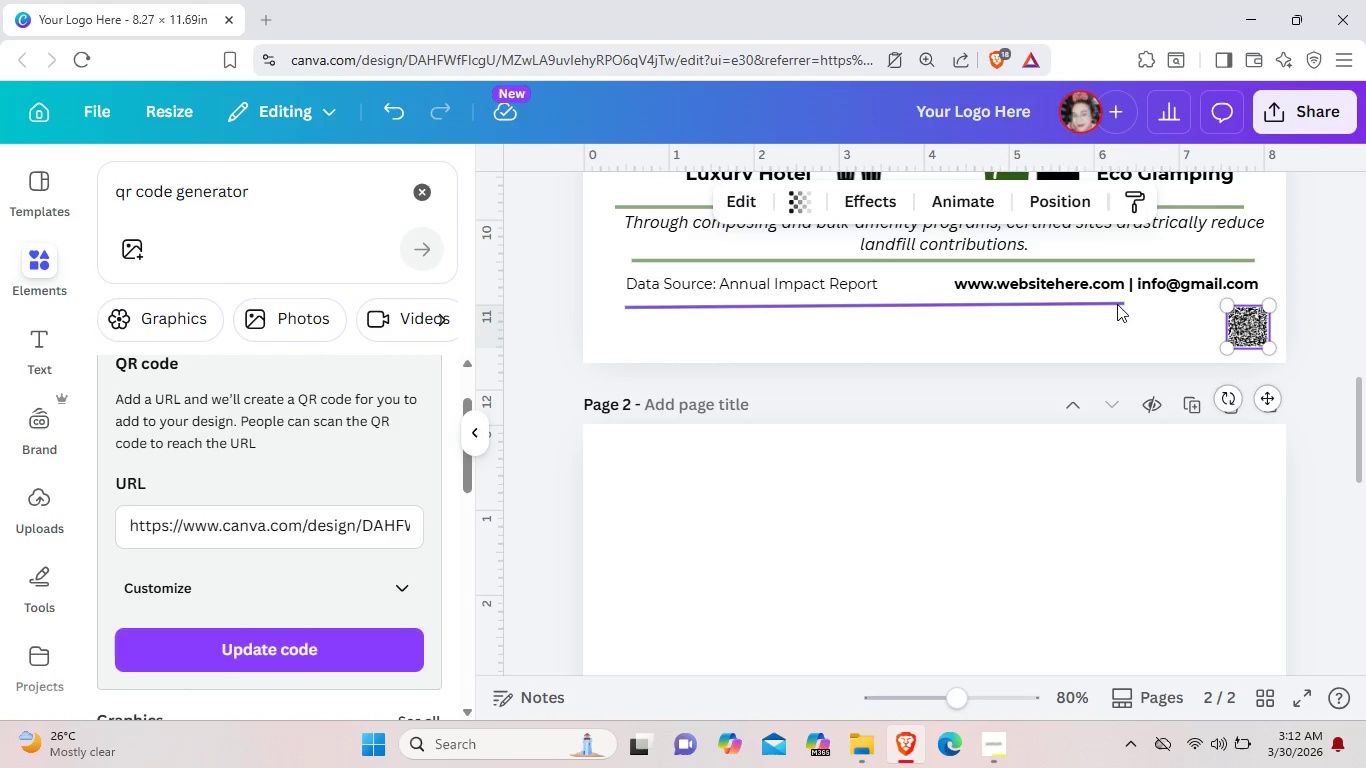 
left_click([1117, 304])
 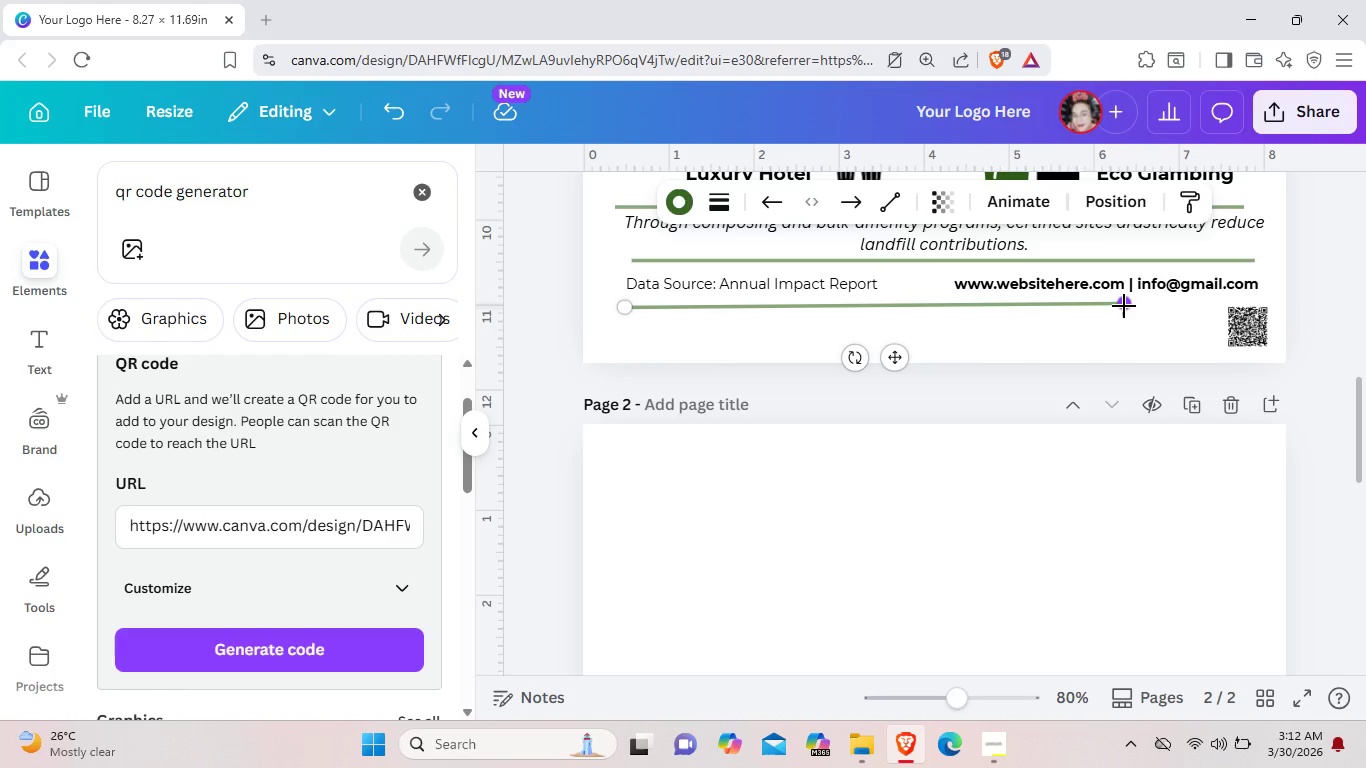 
left_click_drag(start_coordinate=[1124, 306], to_coordinate=[1215, 312])
 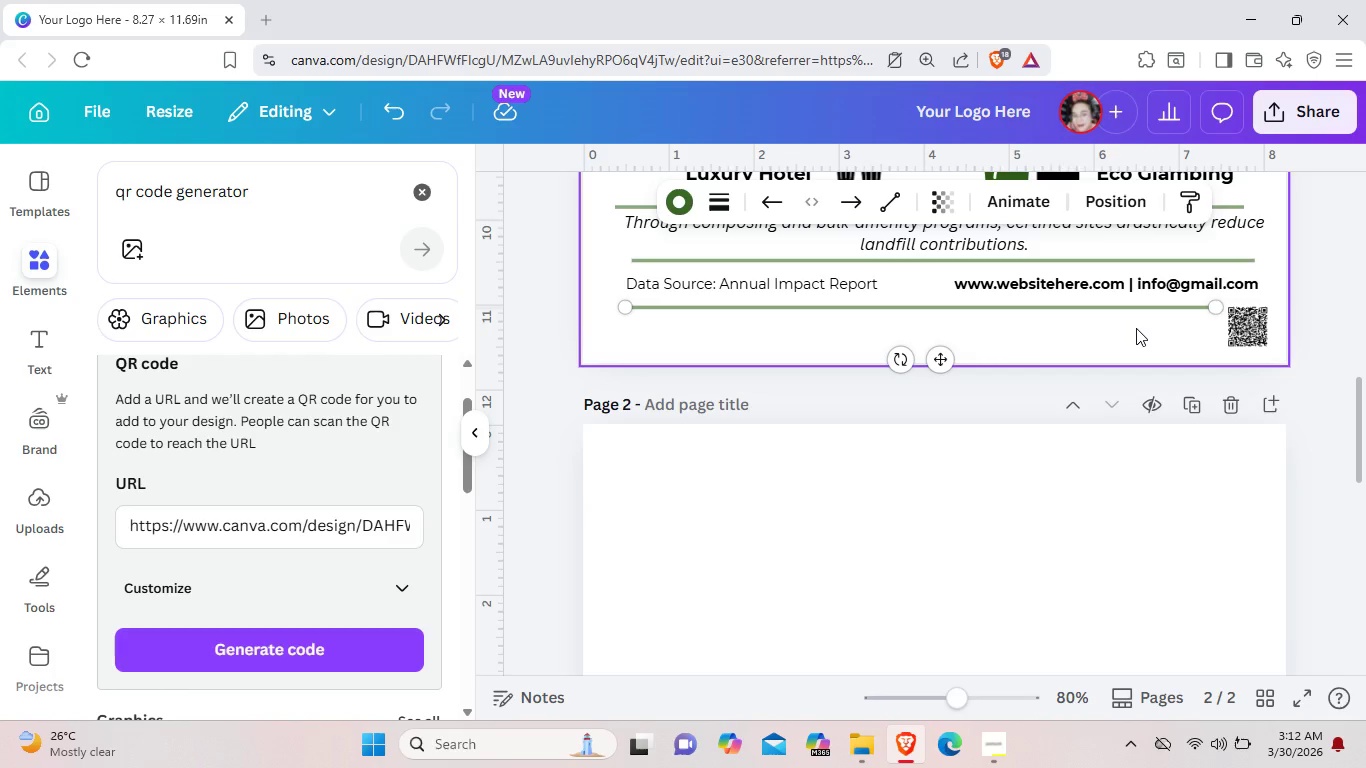 
left_click([1136, 328])
 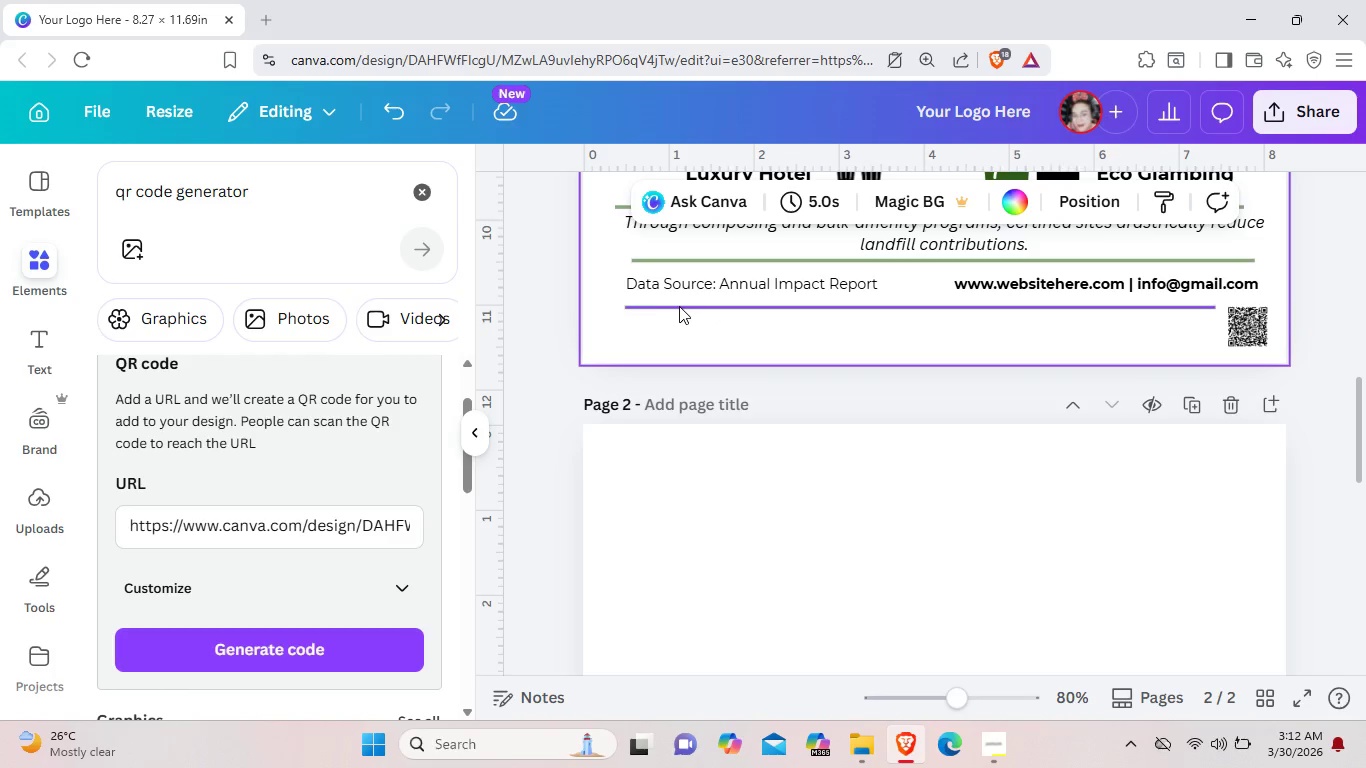 
left_click([663, 305])
 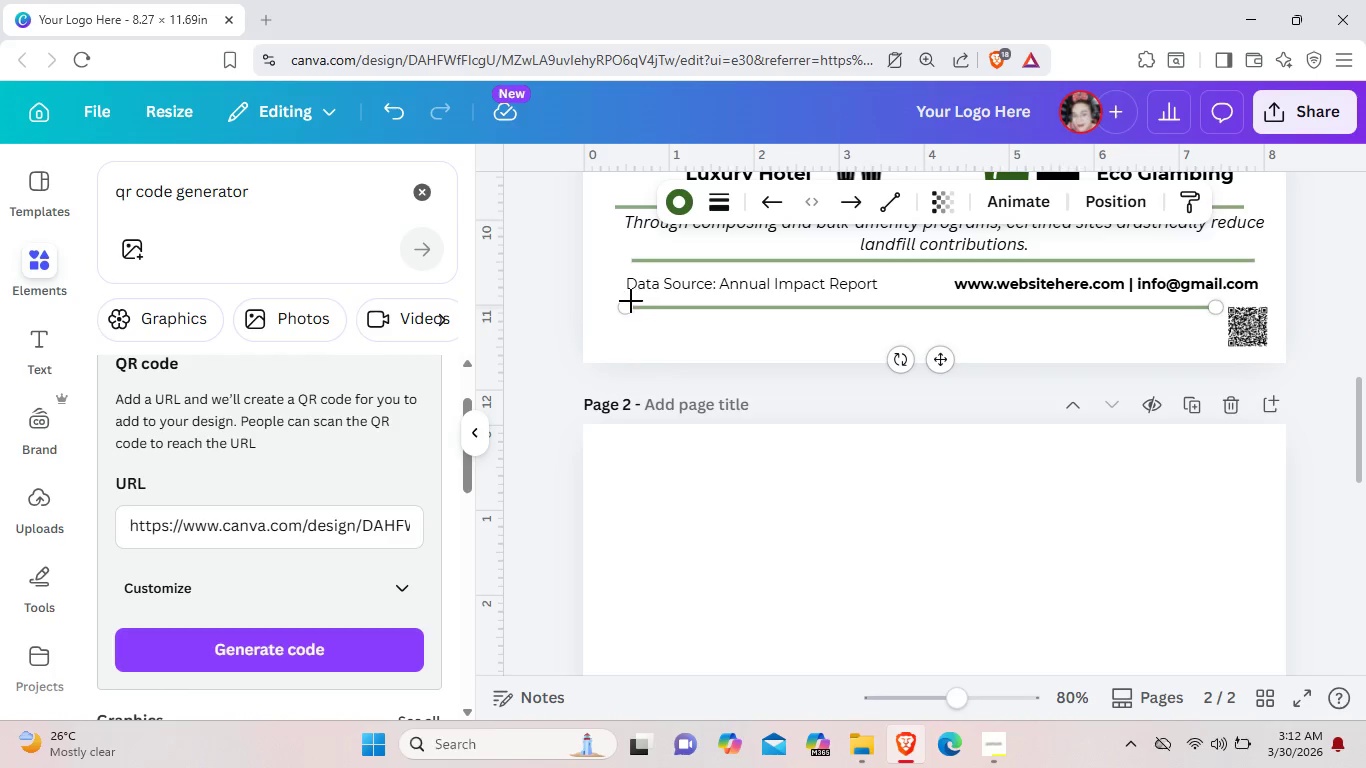 
left_click_drag(start_coordinate=[625, 302], to_coordinate=[734, 308])
 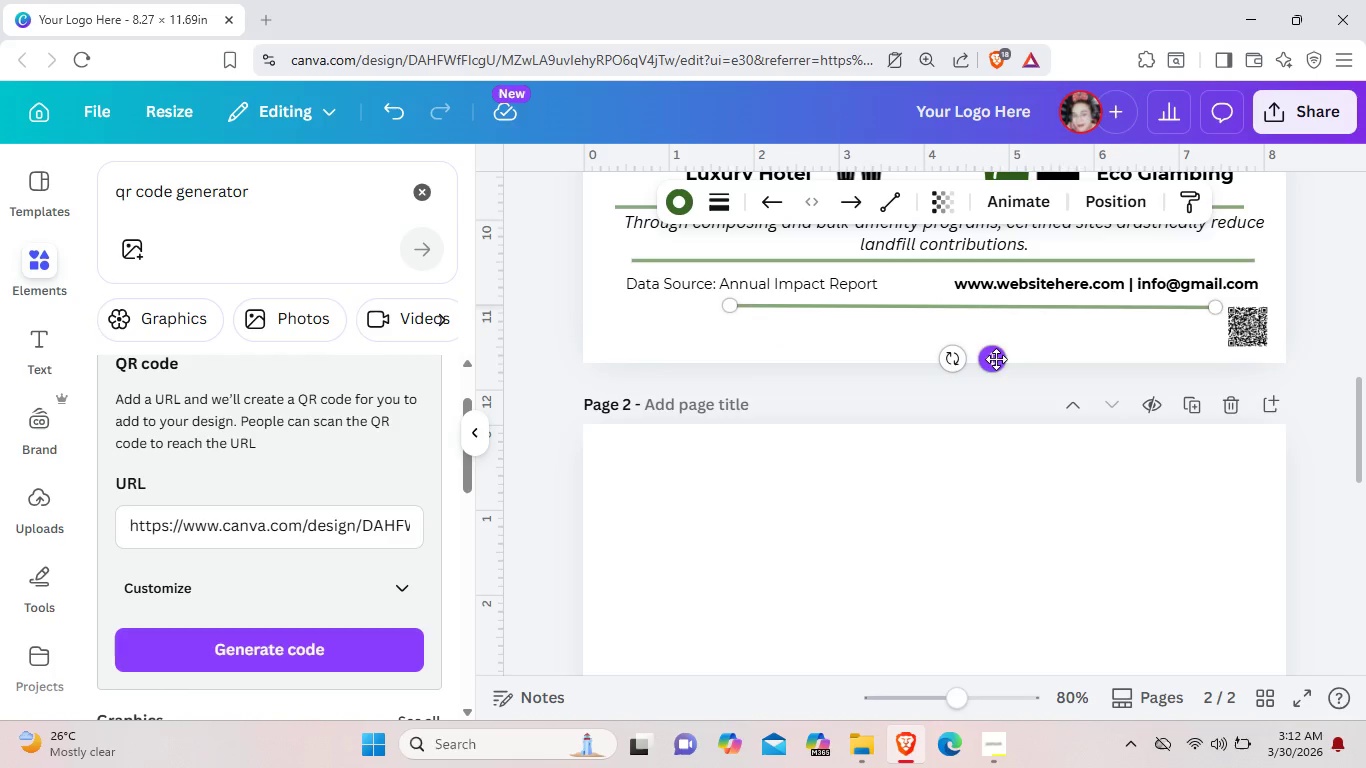 
left_click_drag(start_coordinate=[1000, 364], to_coordinate=[966, 364])
 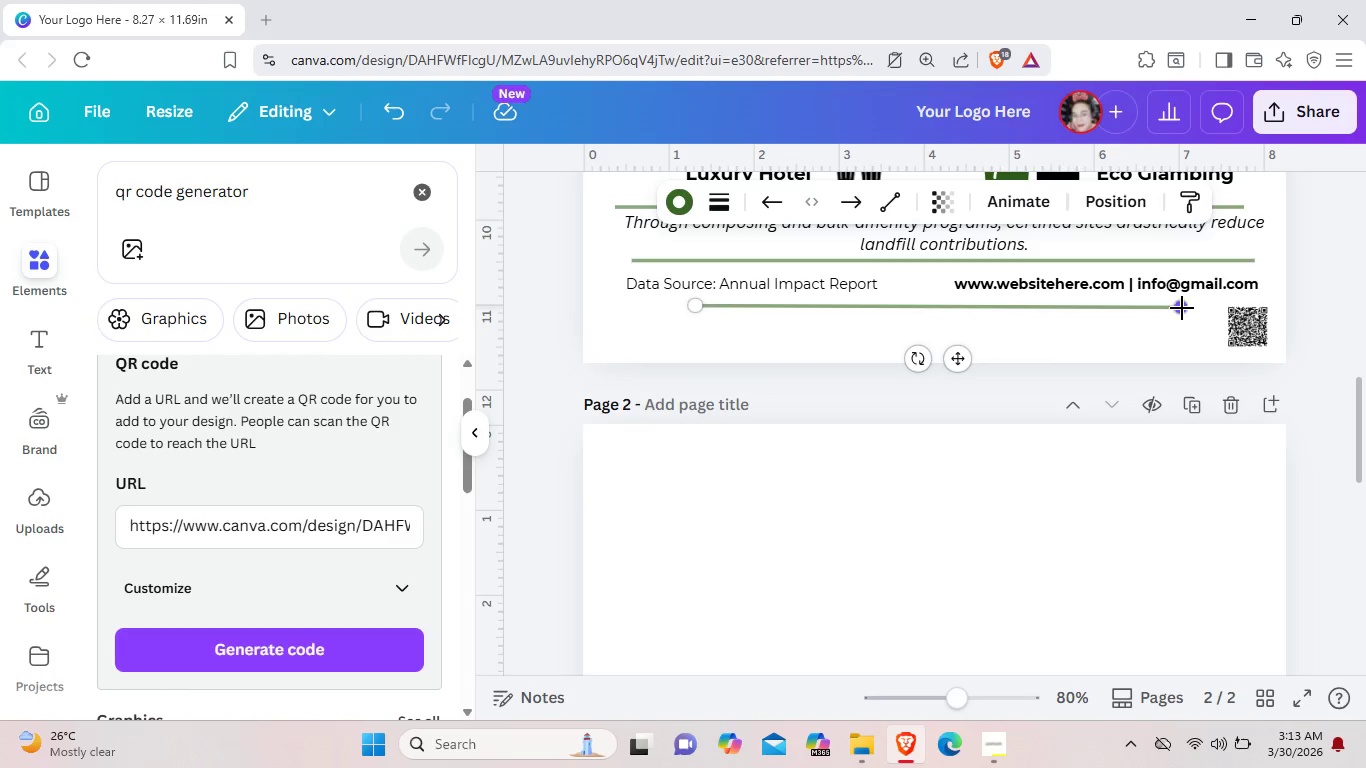 
left_click_drag(start_coordinate=[1182, 308], to_coordinate=[1188, 305])
 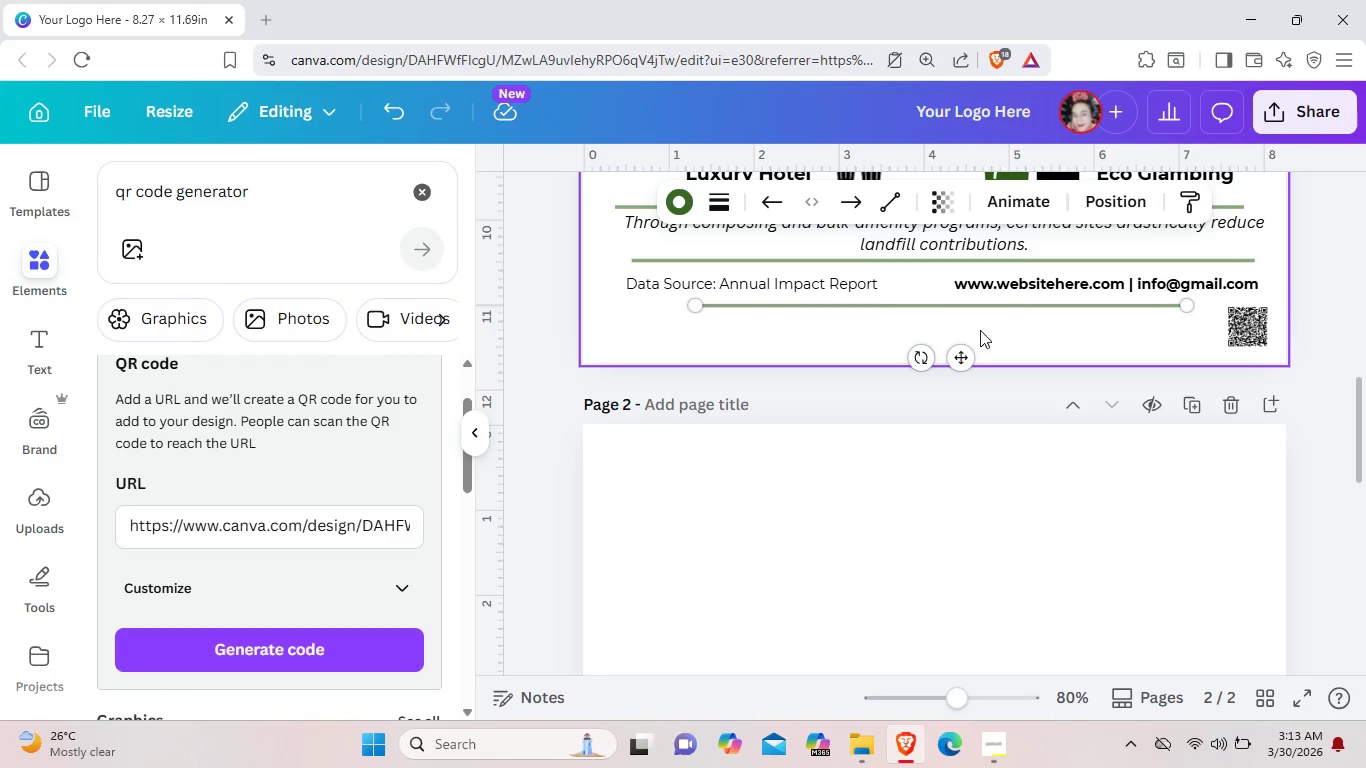 
left_click([987, 330])
 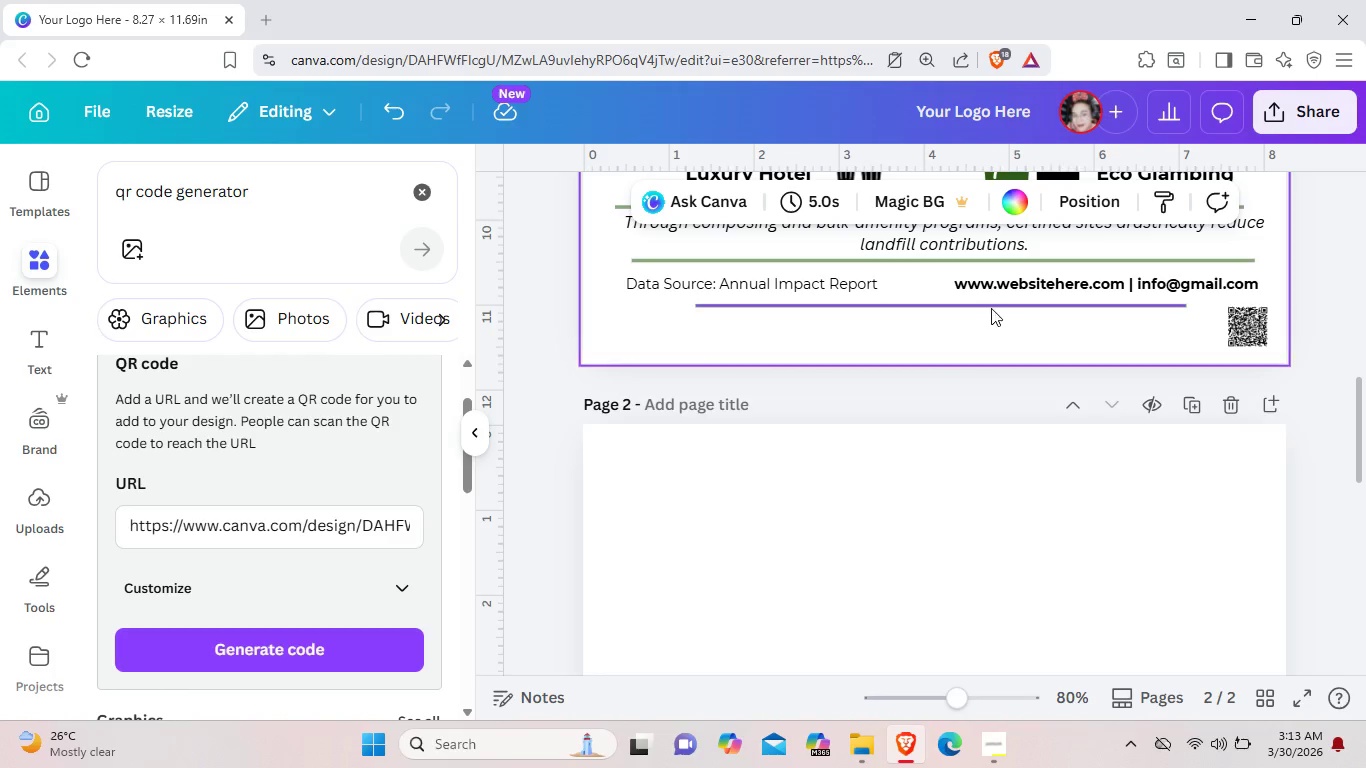 
left_click([990, 306])
 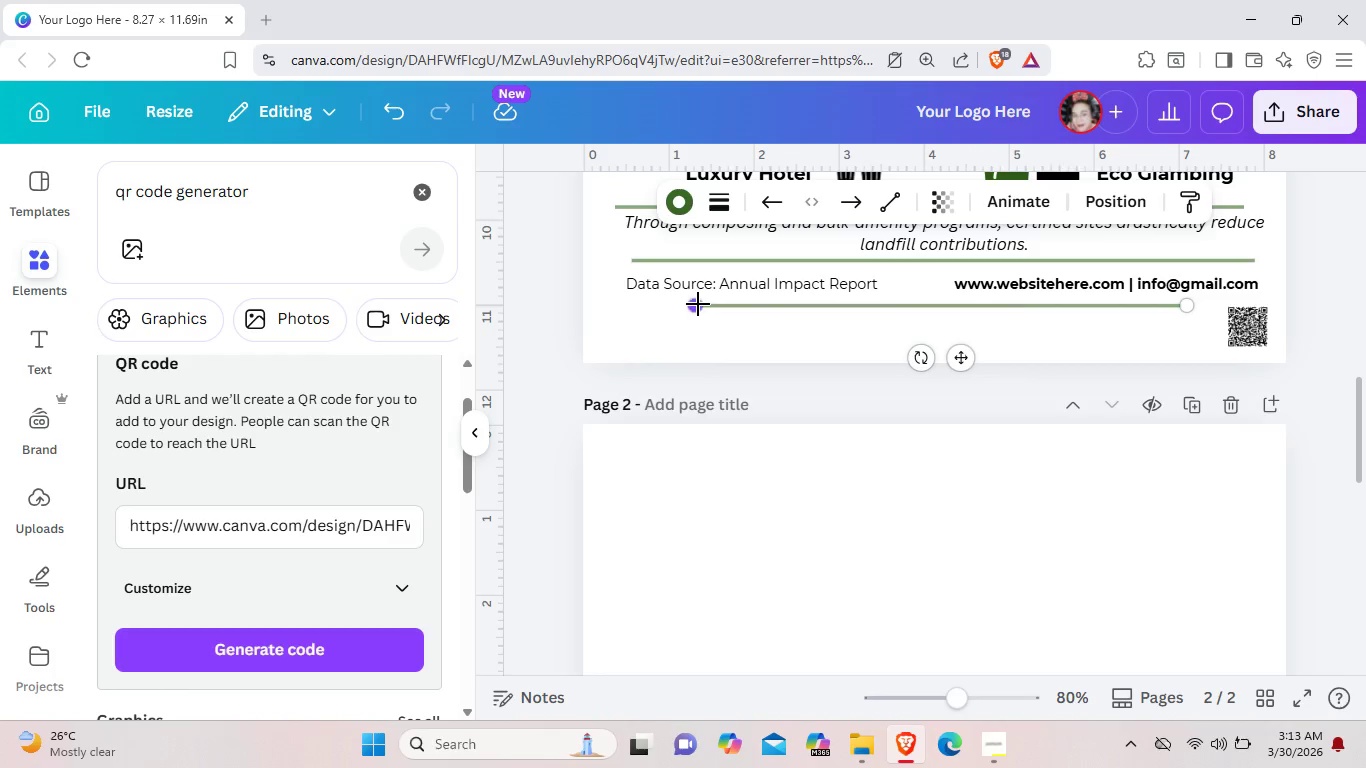 
left_click_drag(start_coordinate=[698, 304], to_coordinate=[699, 310])
 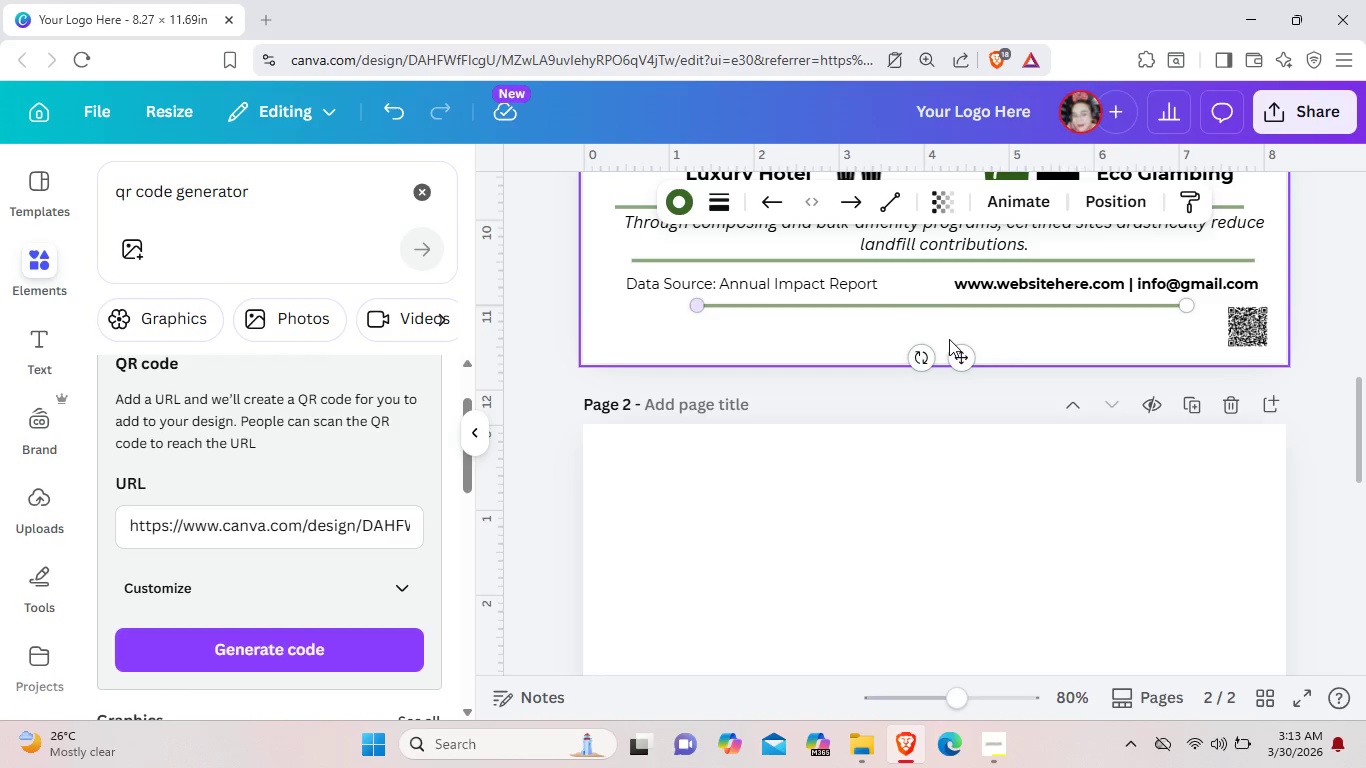 
left_click([949, 339])
 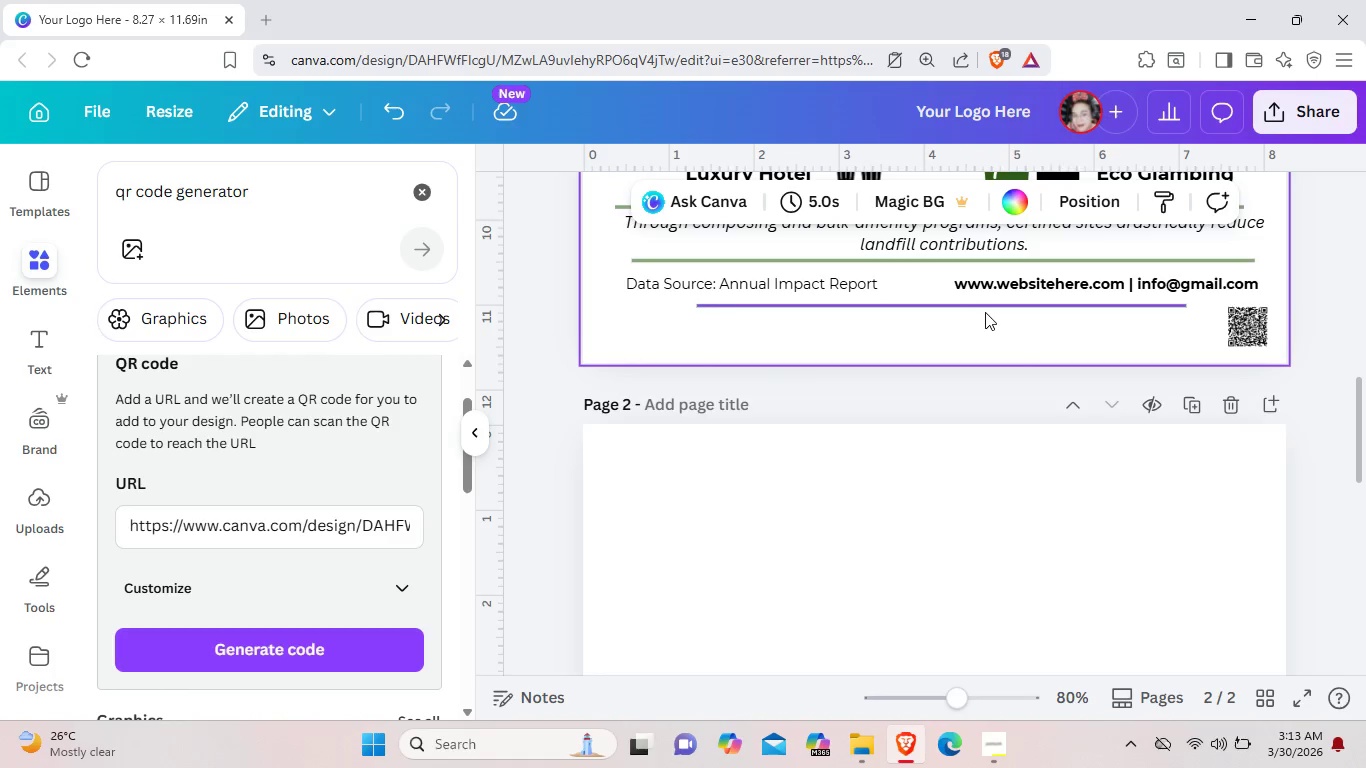 
left_click([987, 306])
 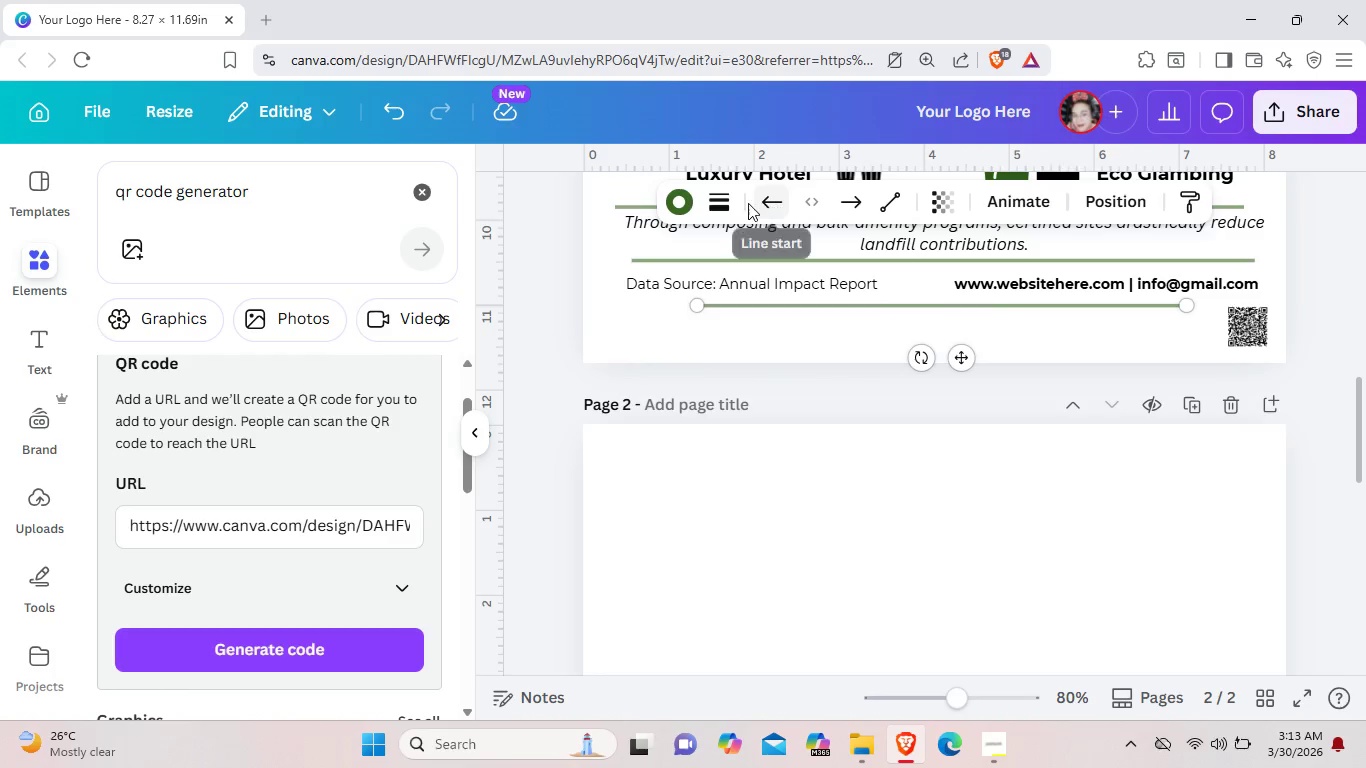 
left_click([734, 204])
 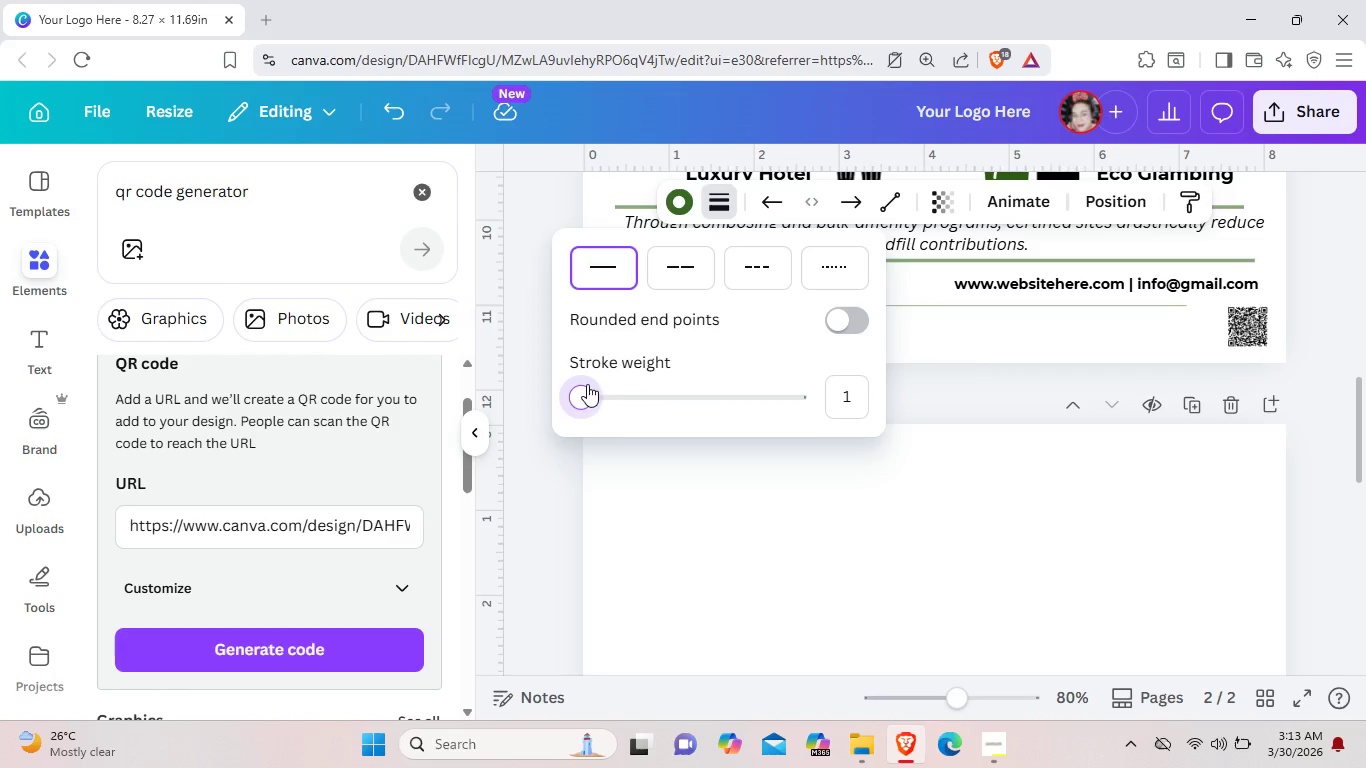 
left_click([1127, 330])
 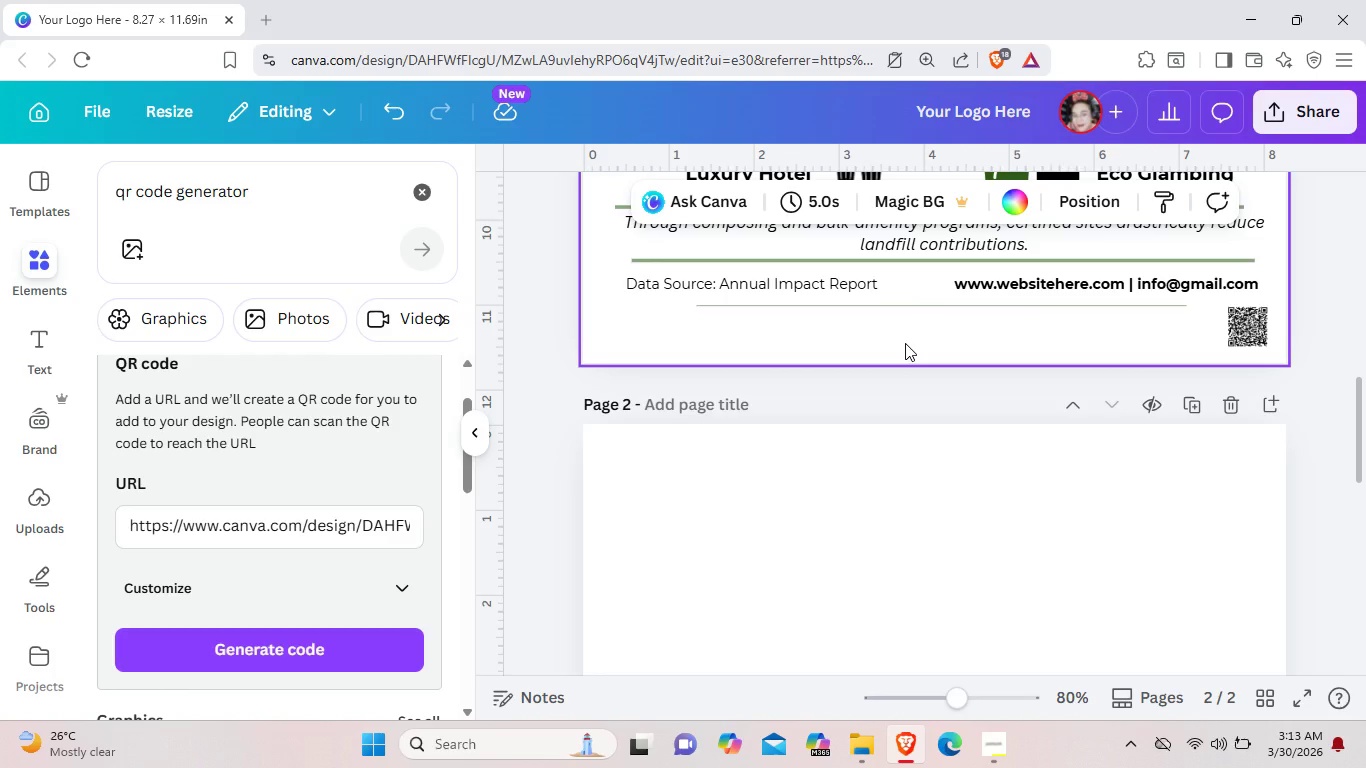 
wait(7.75)
 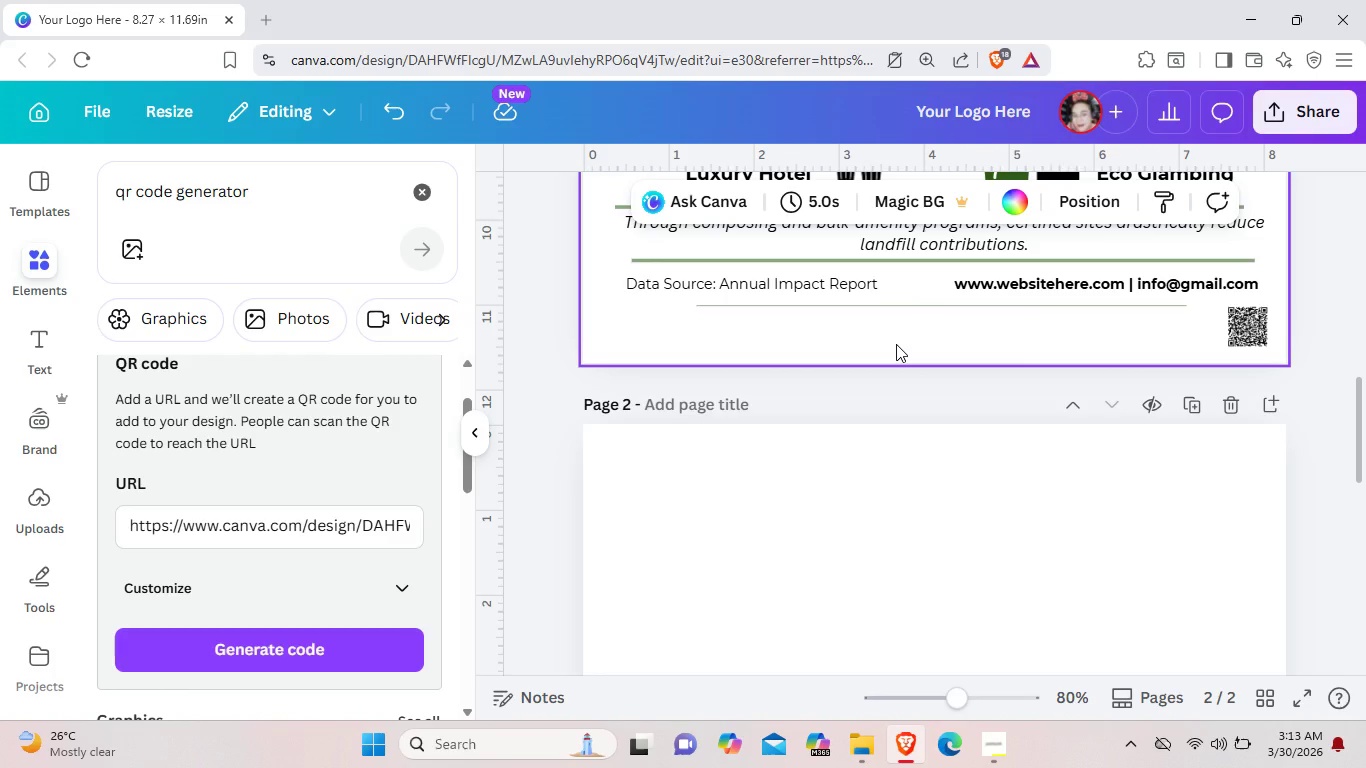 
left_click([936, 258])
 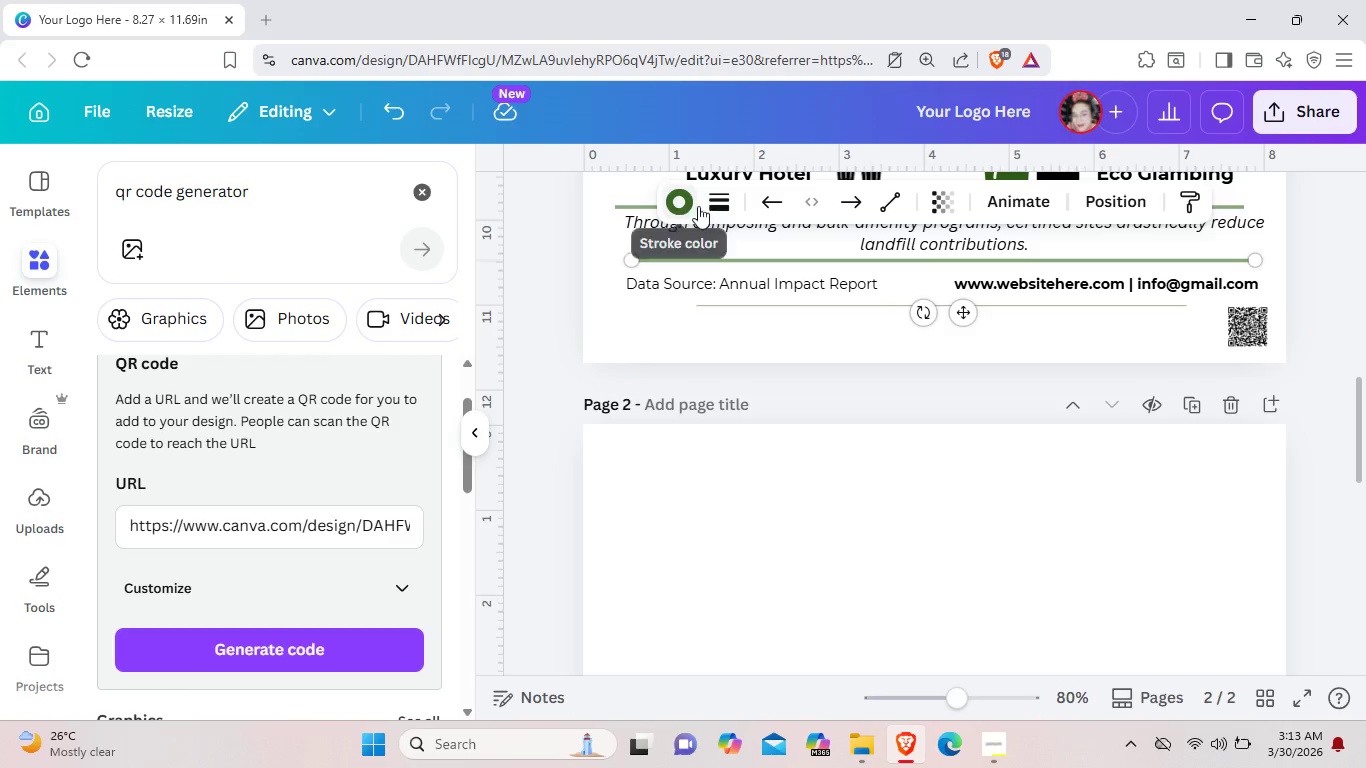 
left_click([719, 203])
 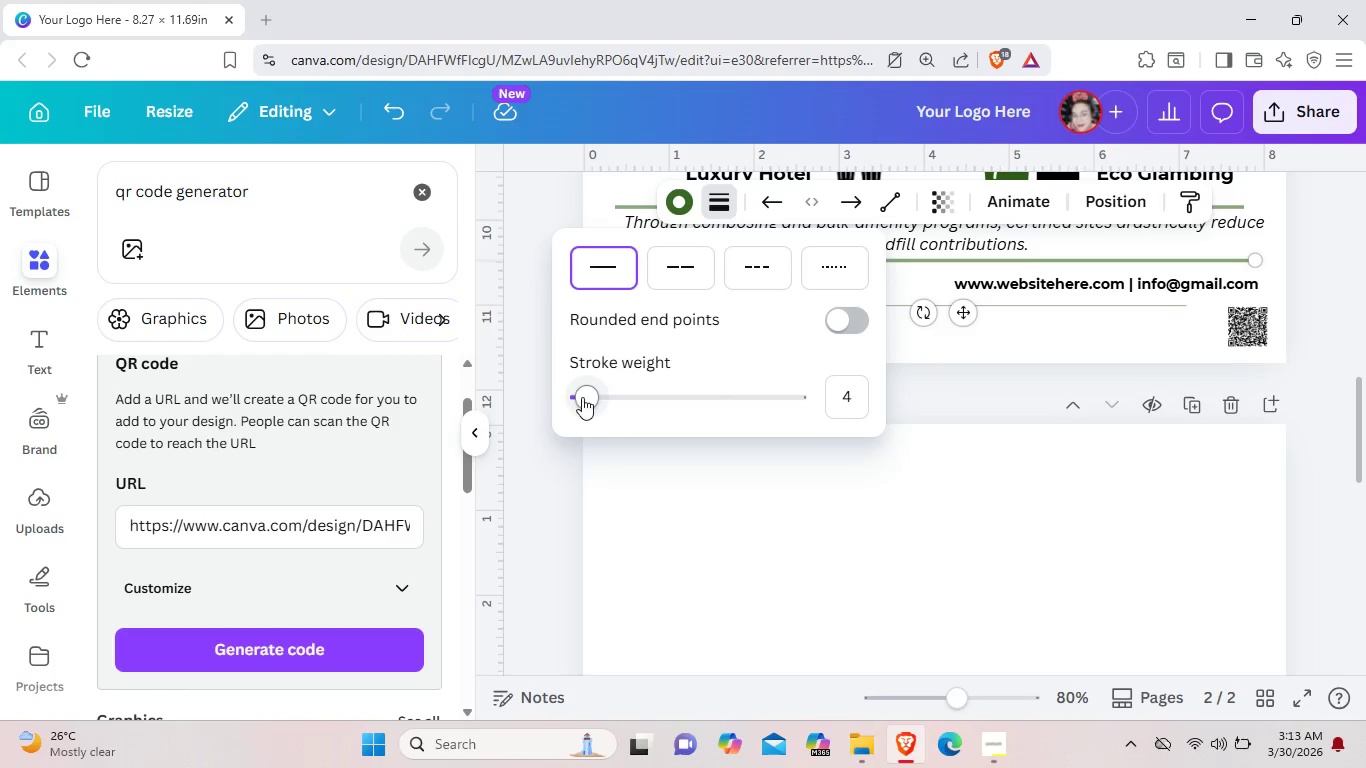 
left_click_drag(start_coordinate=[582, 397], to_coordinate=[577, 397])
 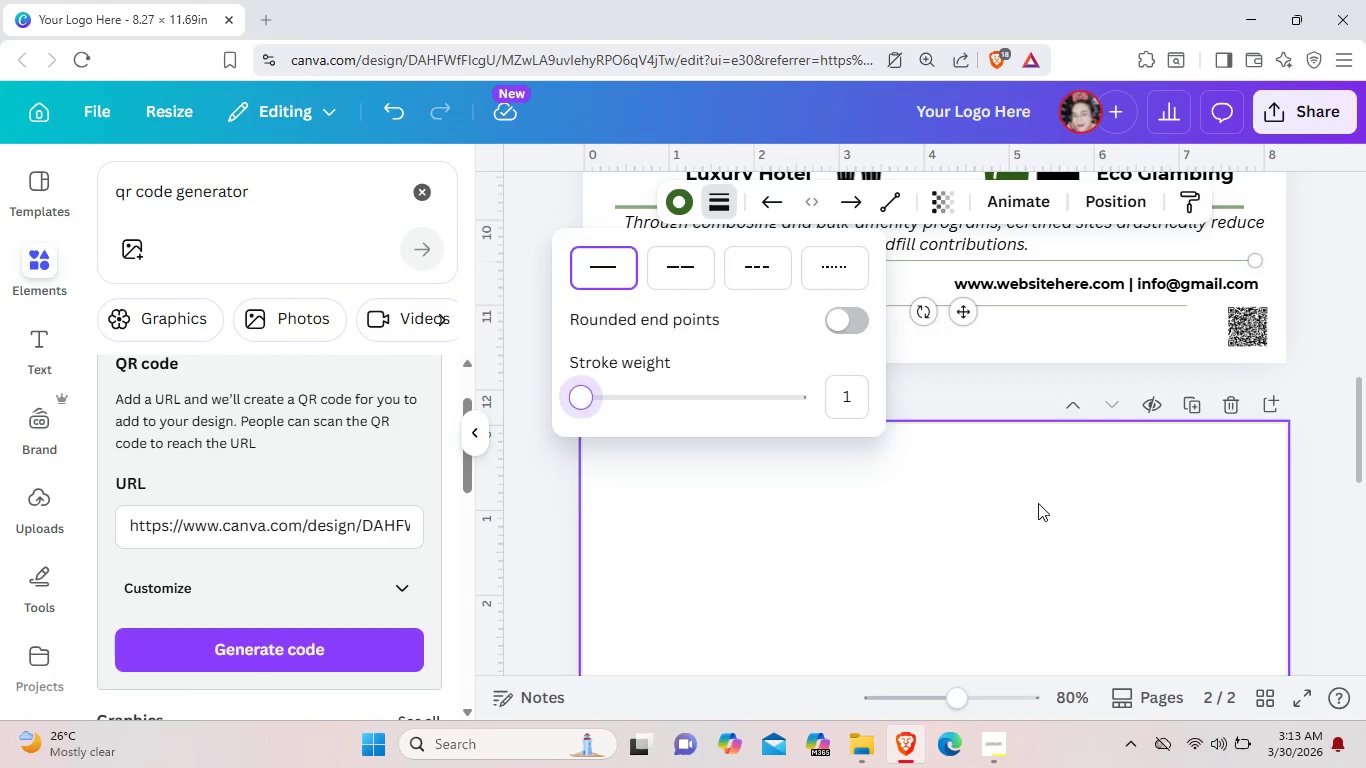 
left_click([1038, 503])
 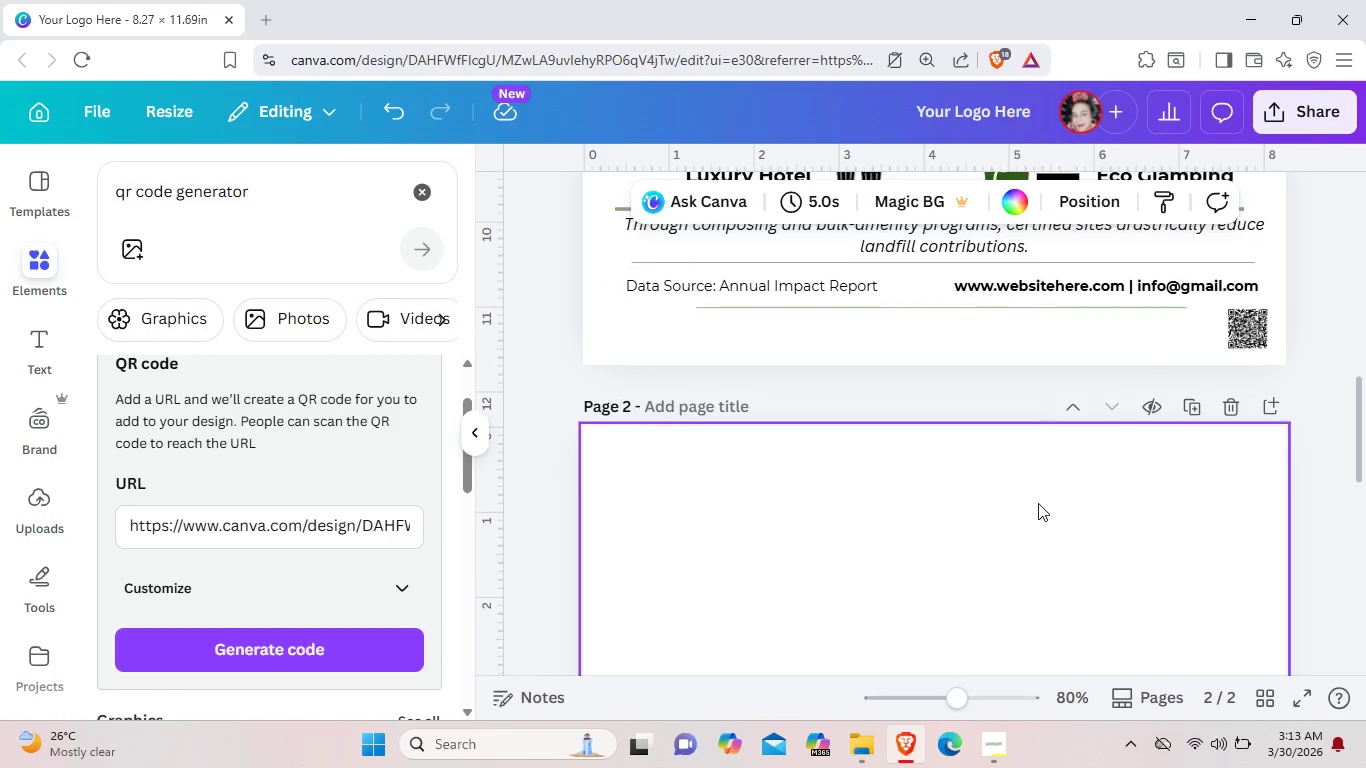 
scroll: coordinate [1038, 503], scroll_direction: up, amount: 2.0
 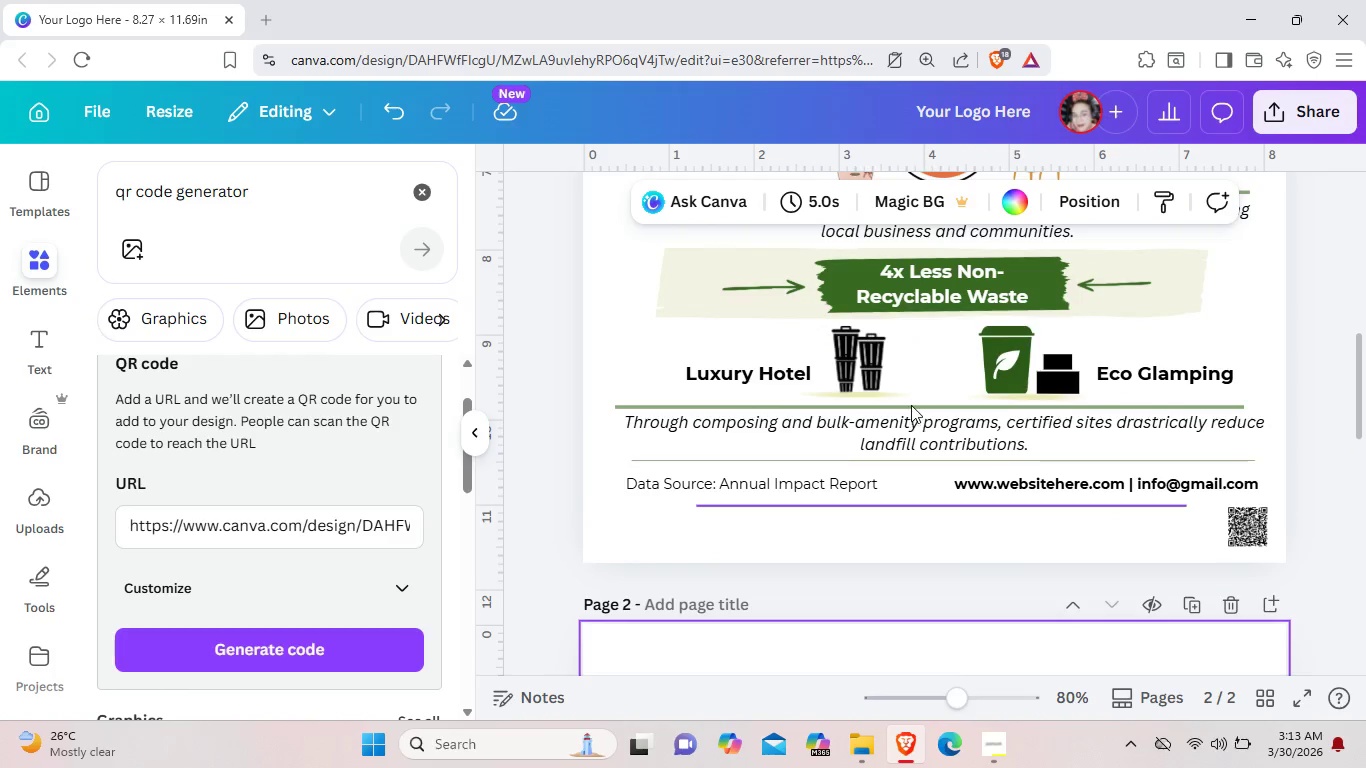 
left_click([911, 404])
 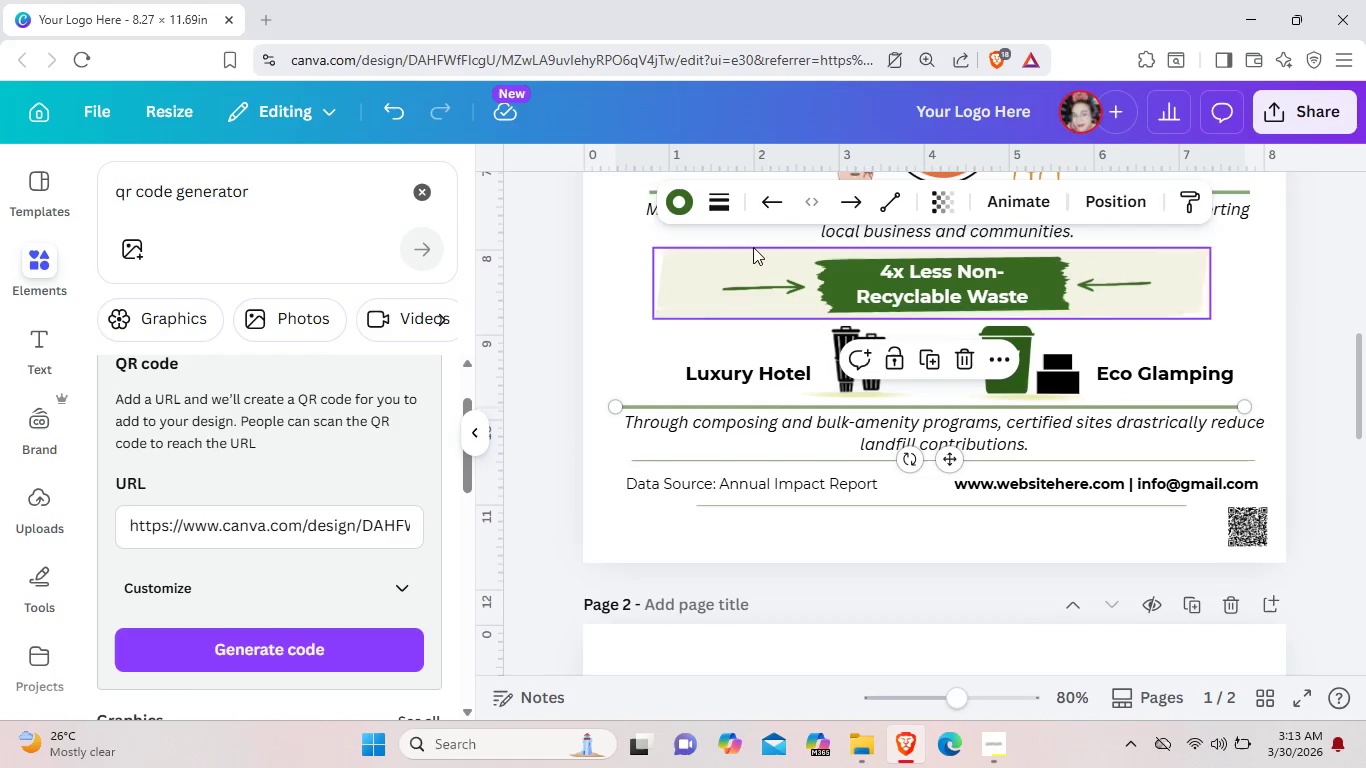 
left_click([707, 210])
 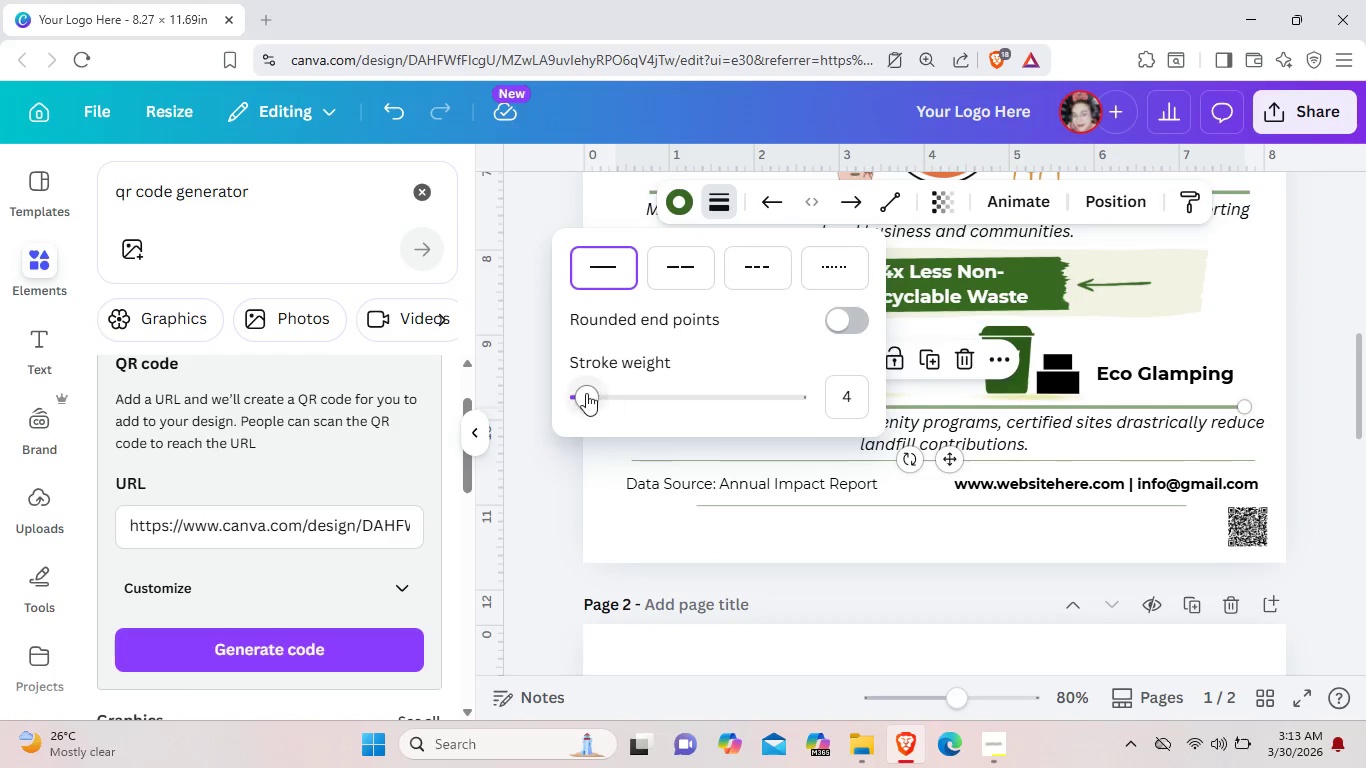 
left_click_drag(start_coordinate=[586, 393], to_coordinate=[566, 393])
 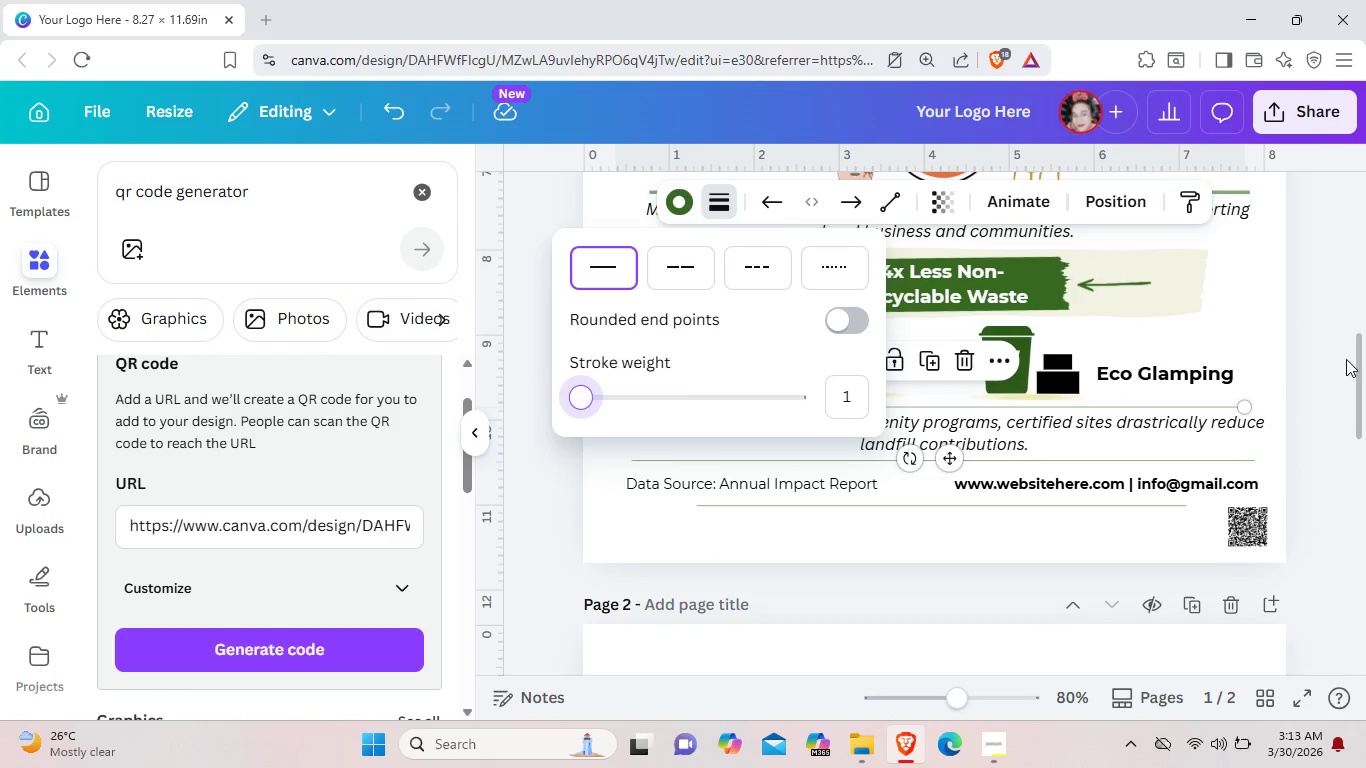 
left_click([1334, 343])
 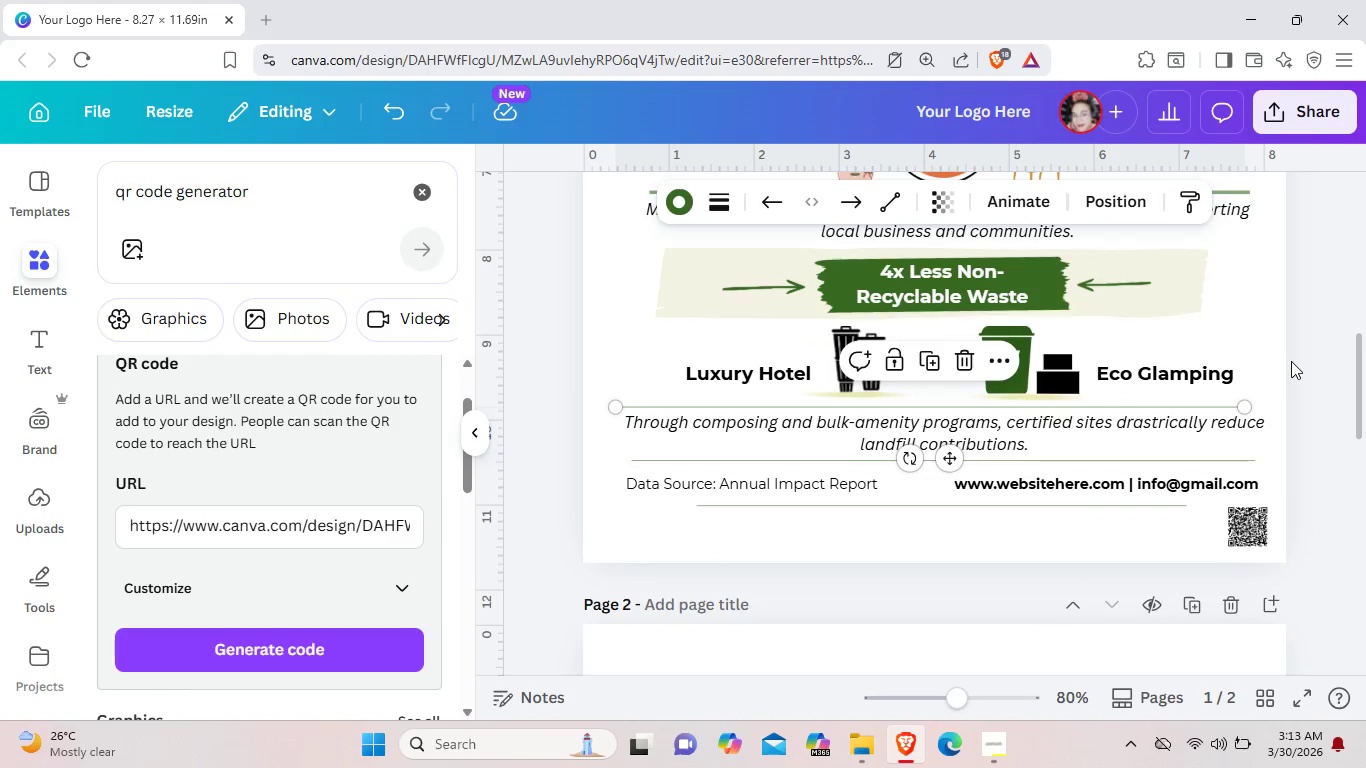 
left_click([1306, 357])
 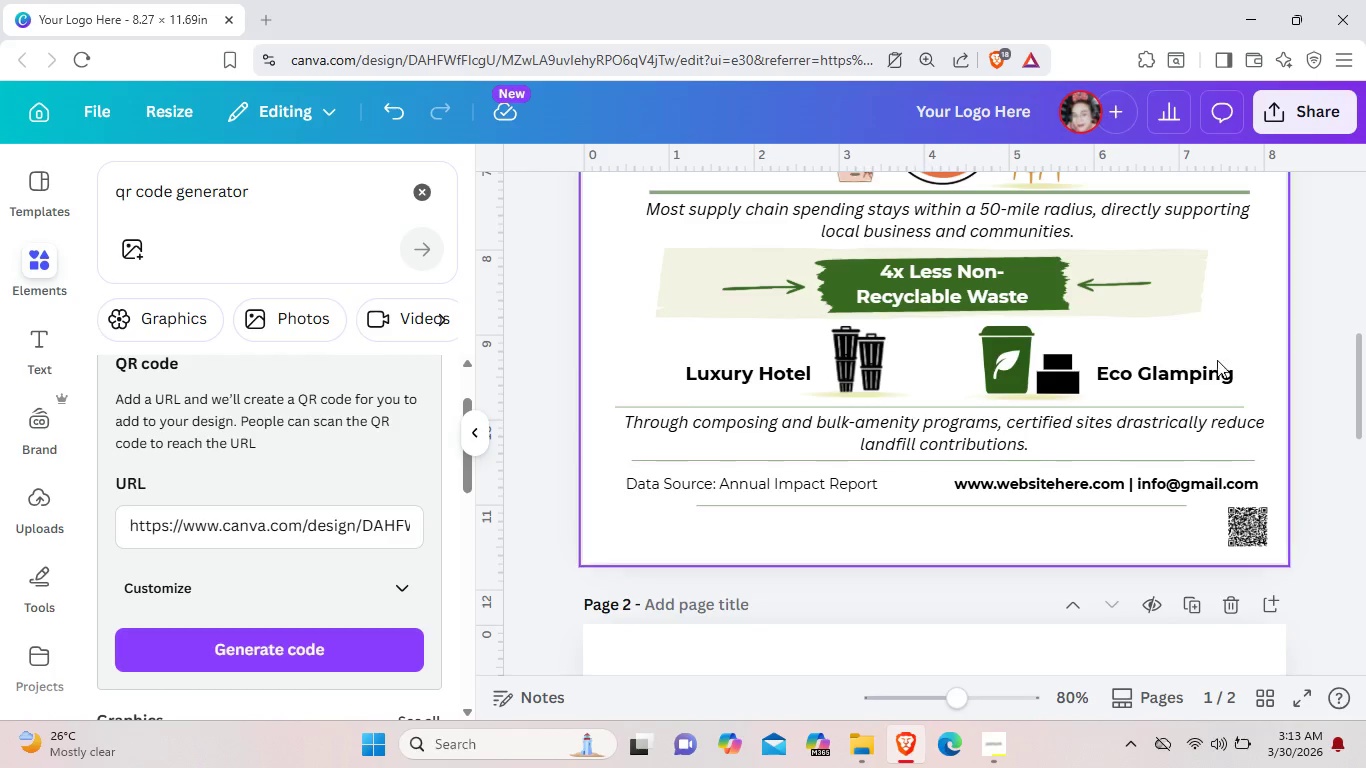 
scroll: coordinate [1202, 360], scroll_direction: up, amount: 1.0
 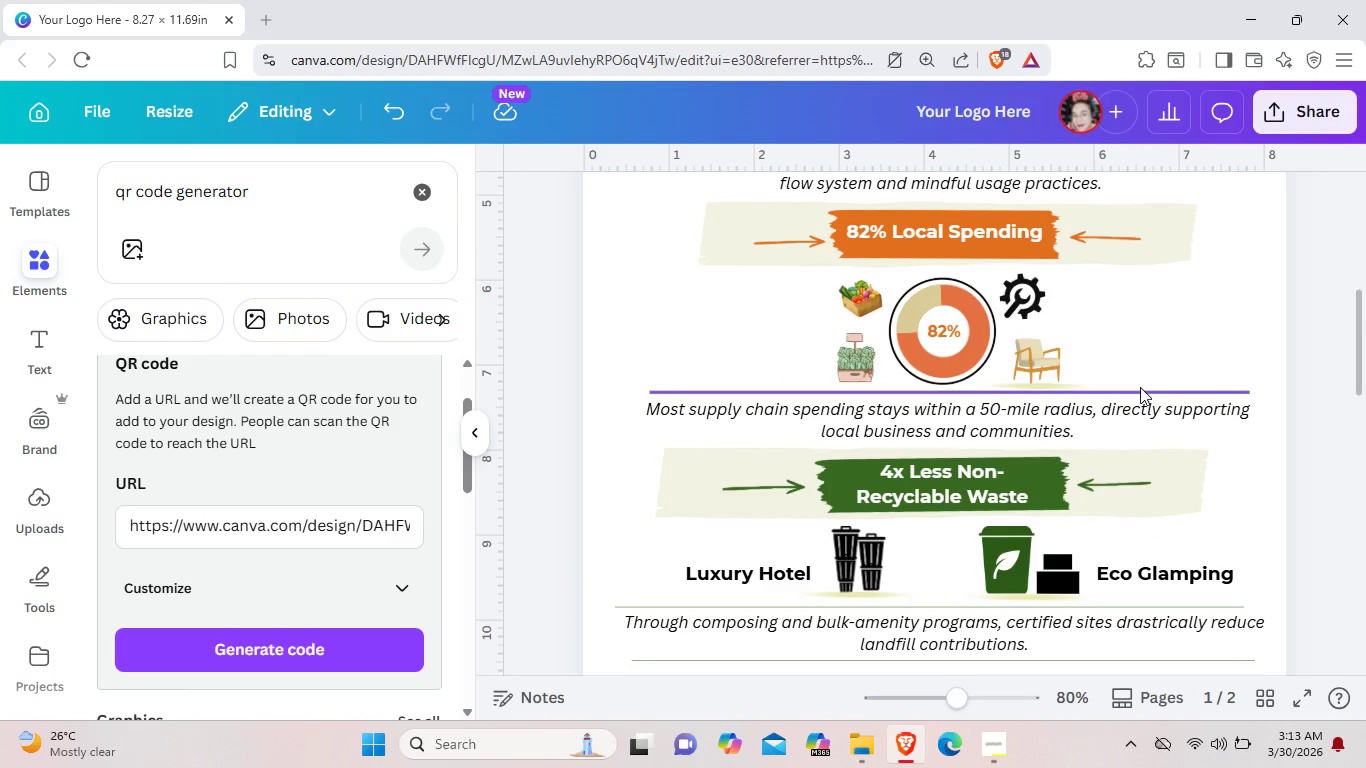 
left_click([1140, 387])
 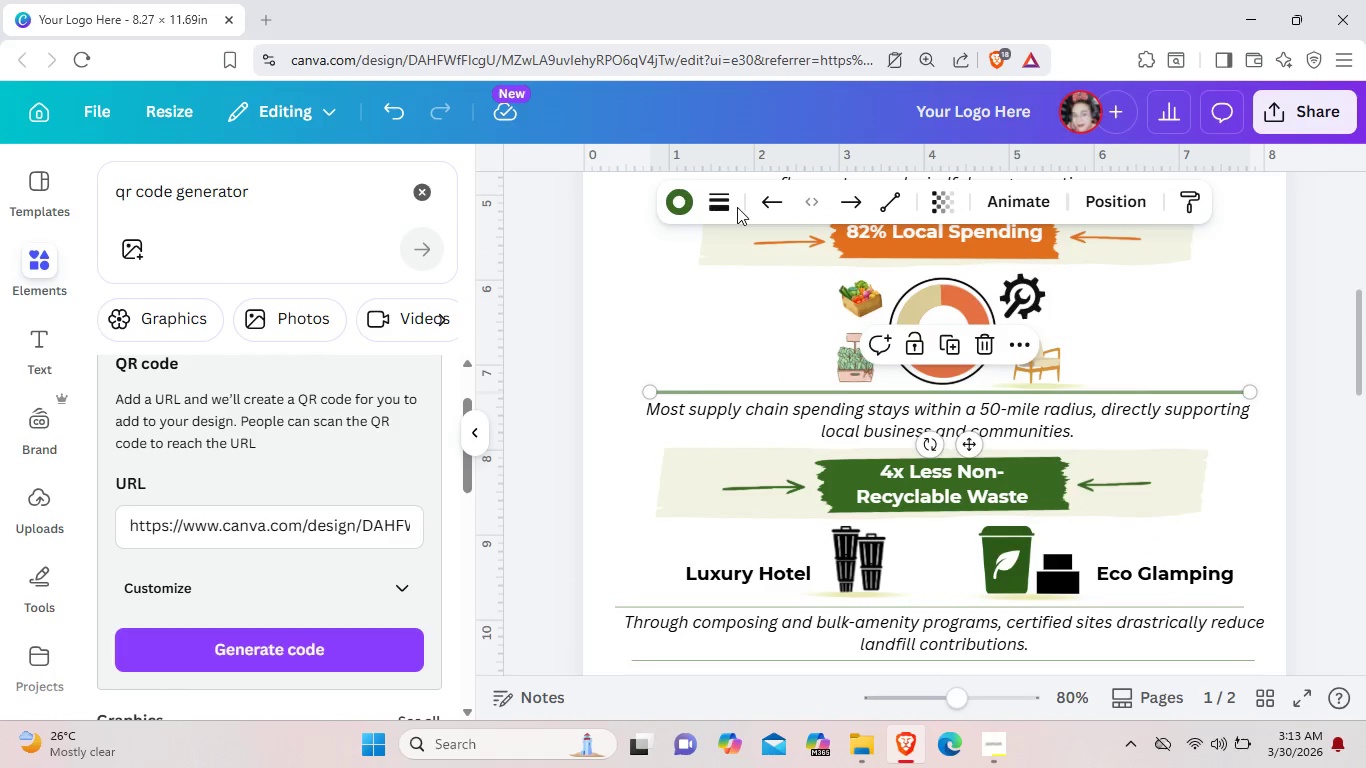 
double_click([726, 205])
 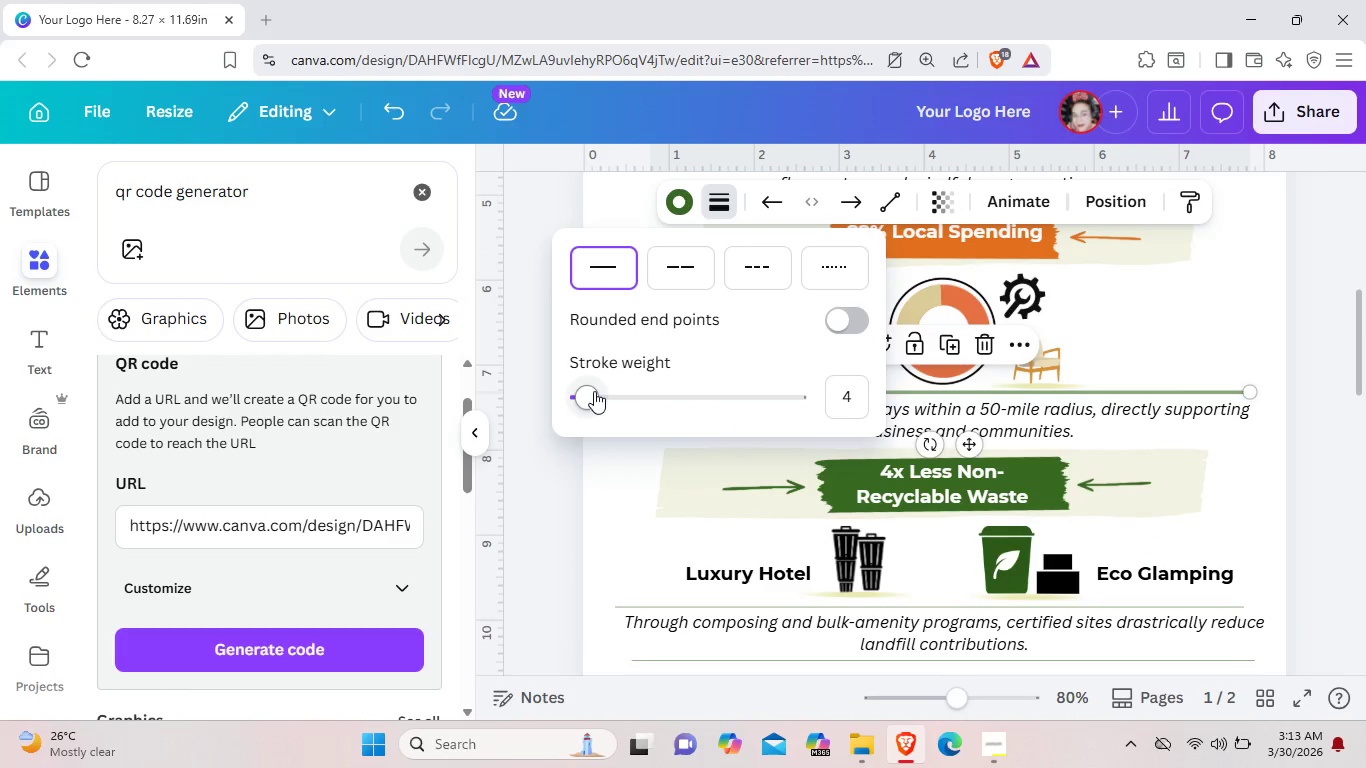 
left_click_drag(start_coordinate=[594, 391], to_coordinate=[570, 395])
 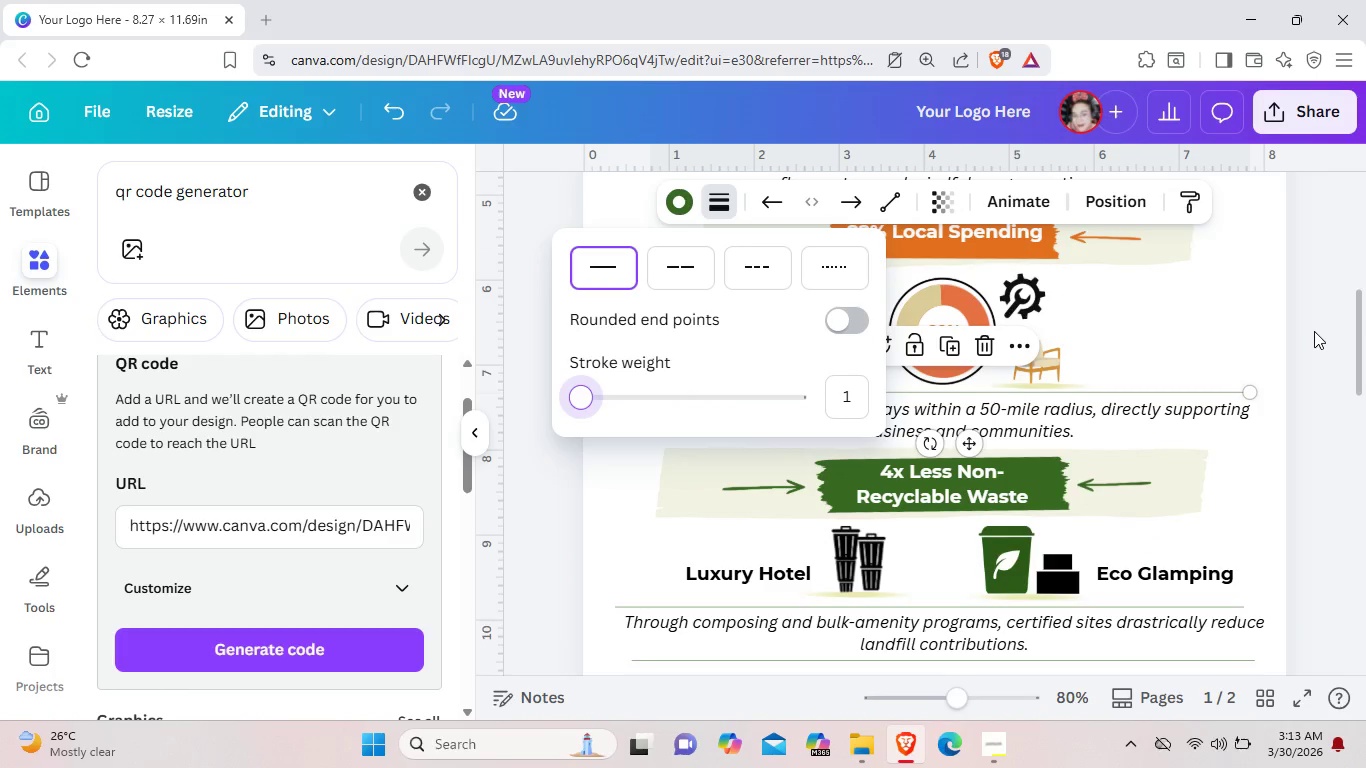 
left_click([1310, 331])
 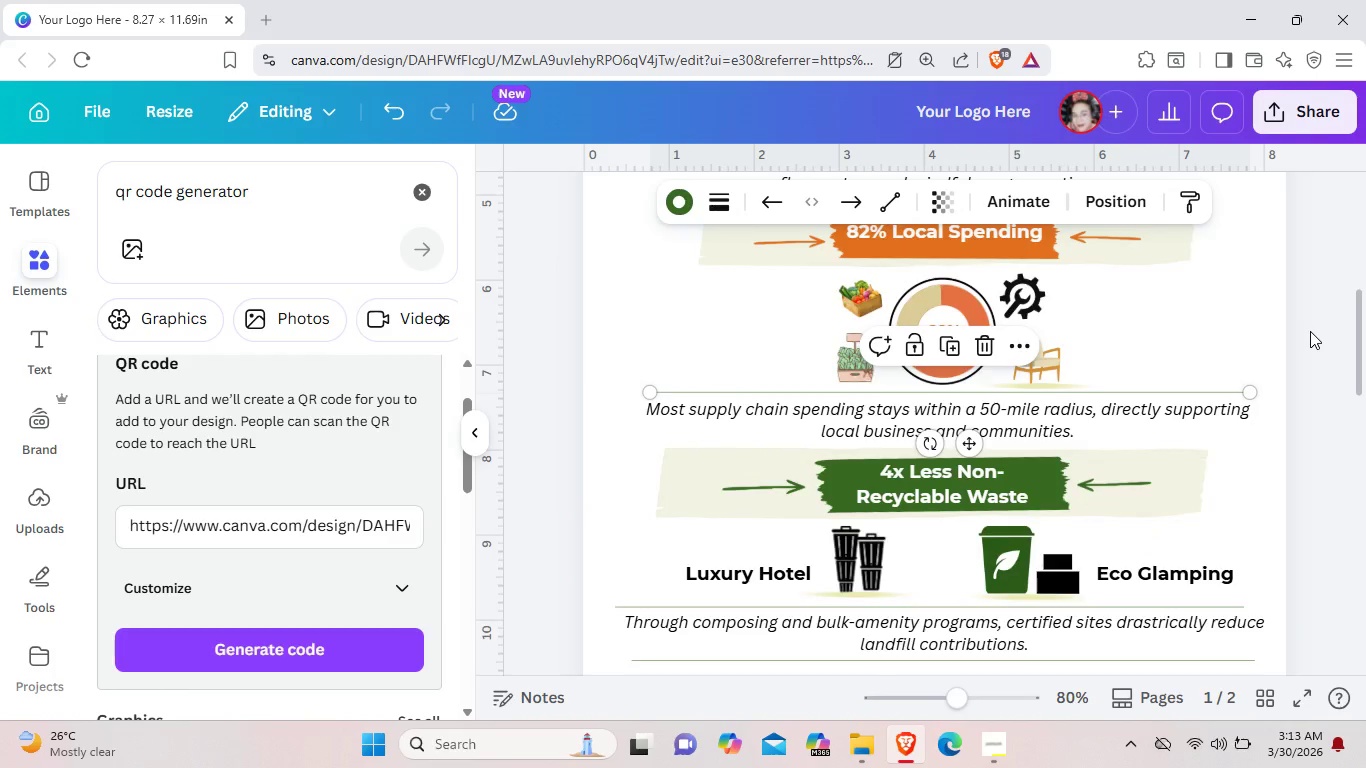 
scroll: coordinate [1310, 331], scroll_direction: up, amount: 1.0
 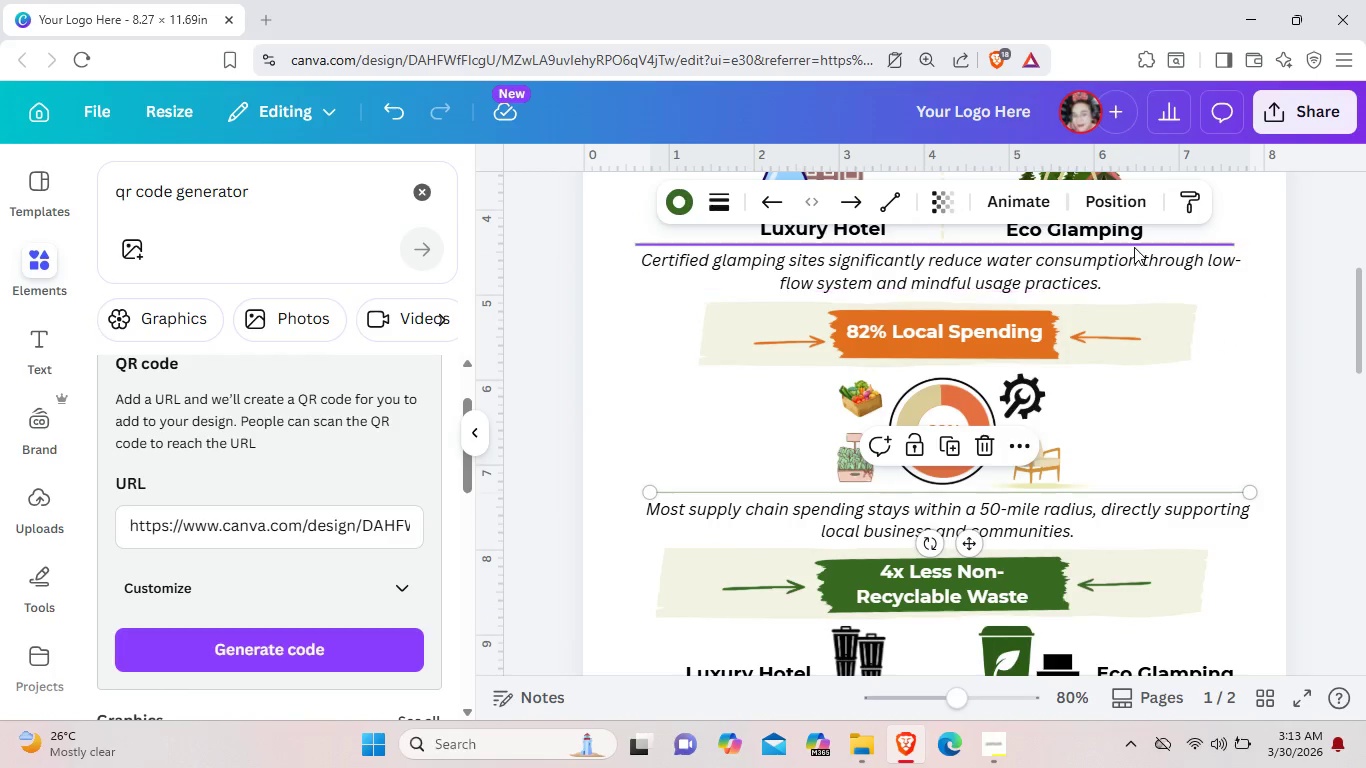 
left_click([1134, 246])
 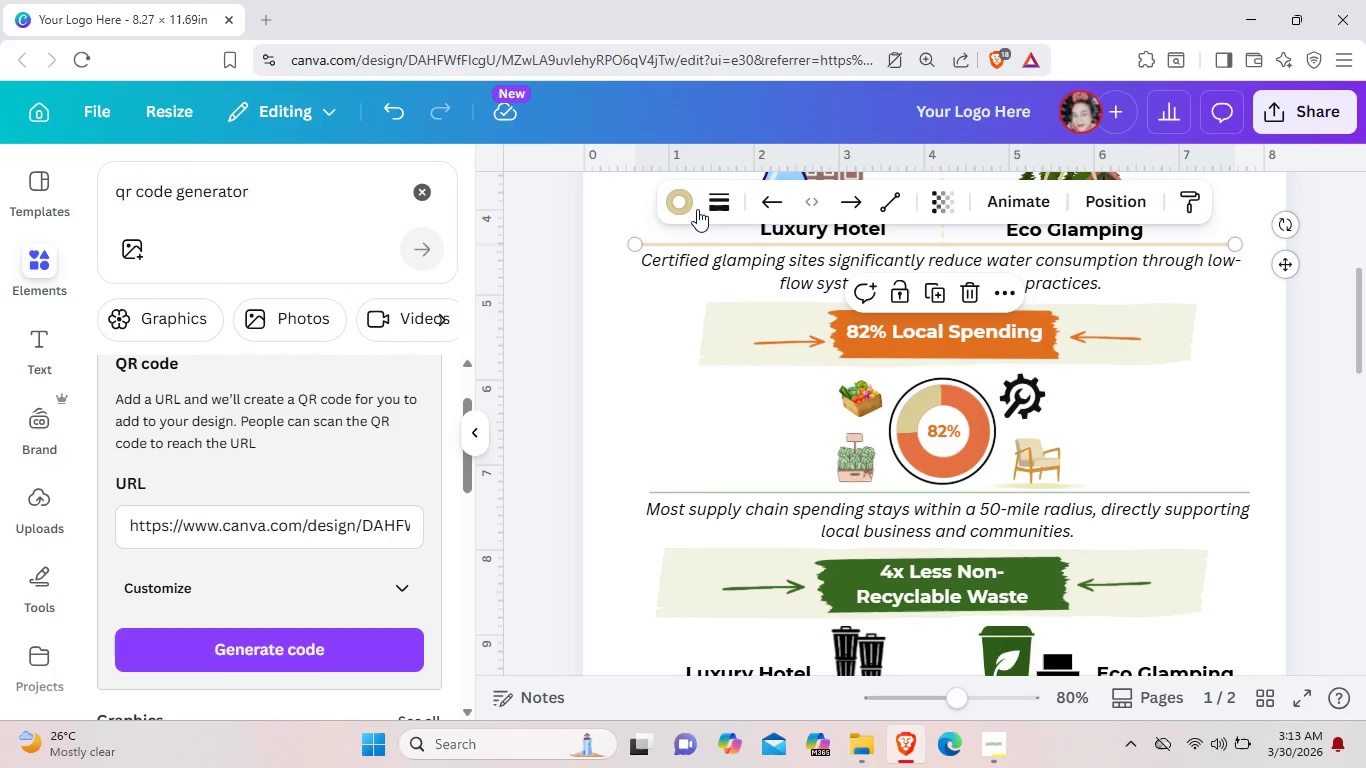 
left_click([712, 206])
 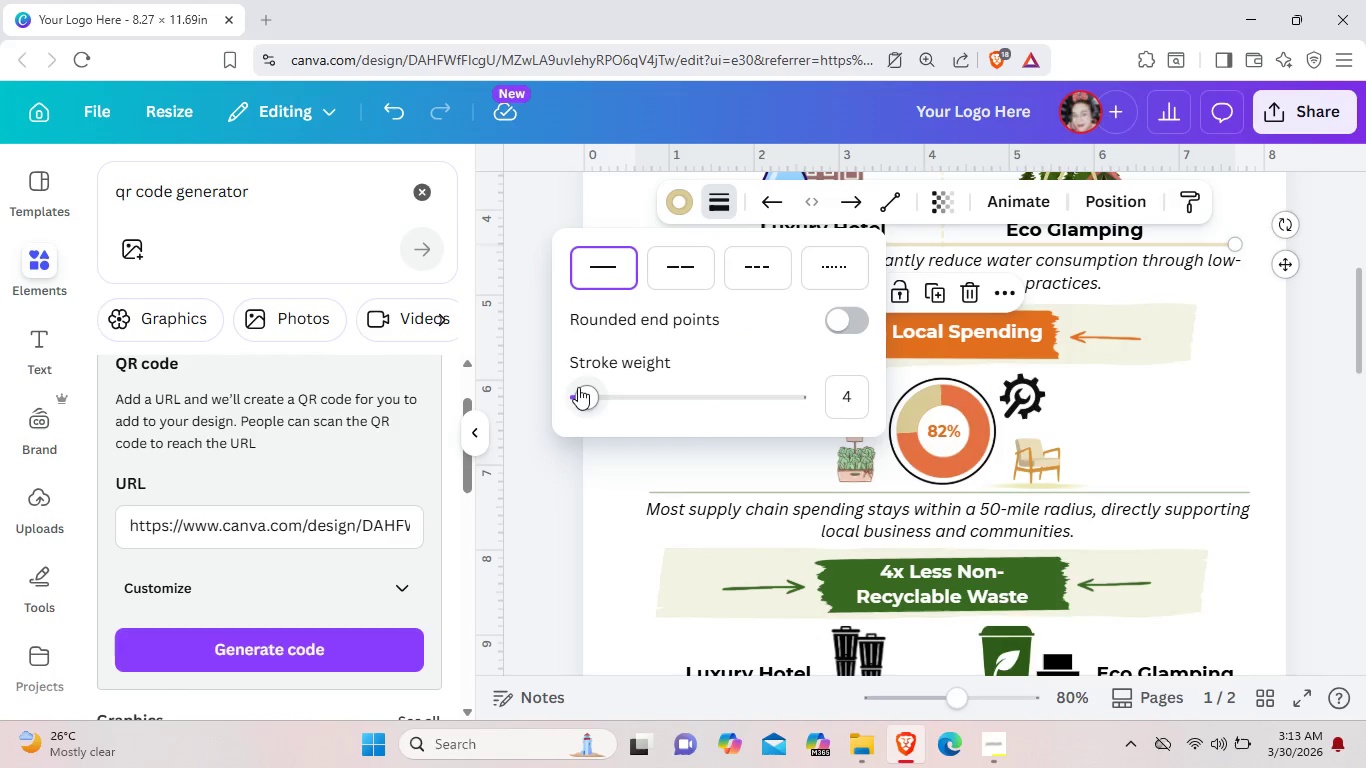 
left_click_drag(start_coordinate=[583, 394], to_coordinate=[561, 400])
 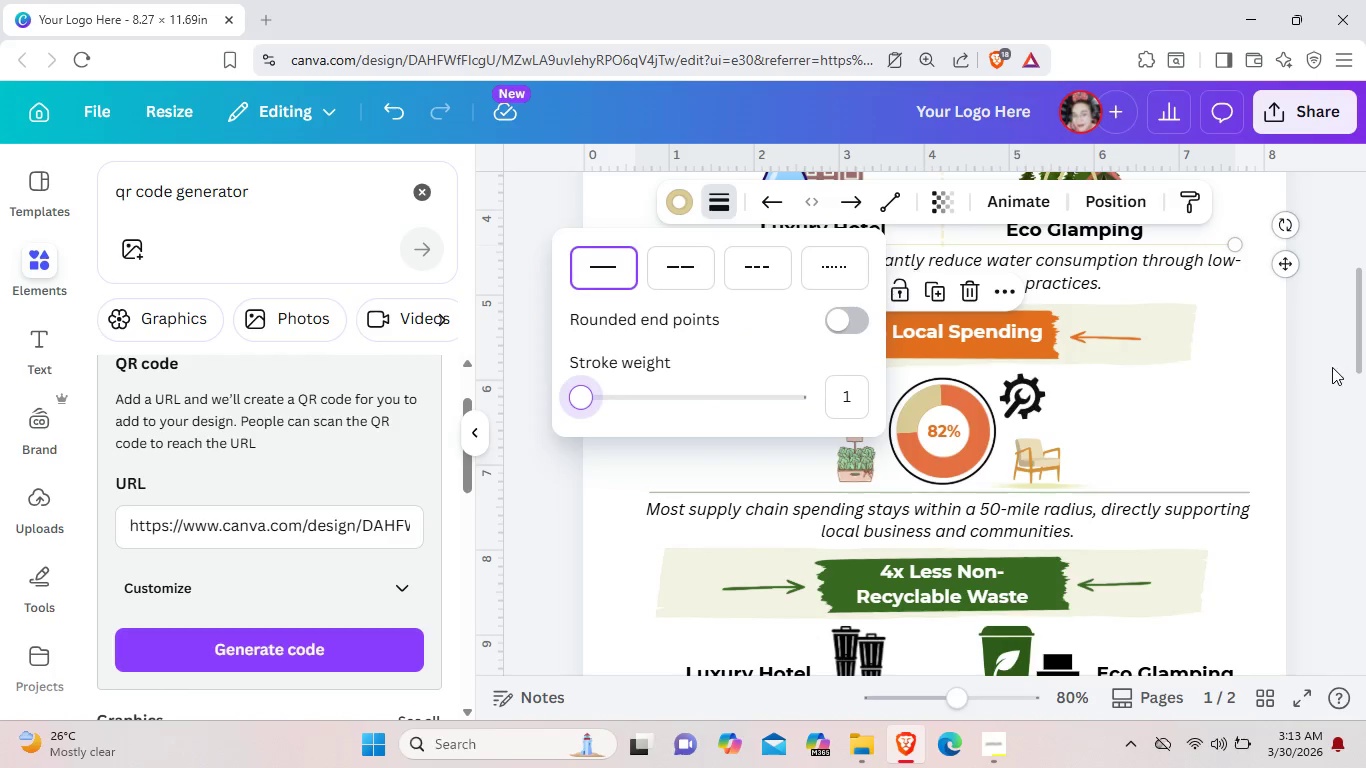 
left_click([1332, 367])
 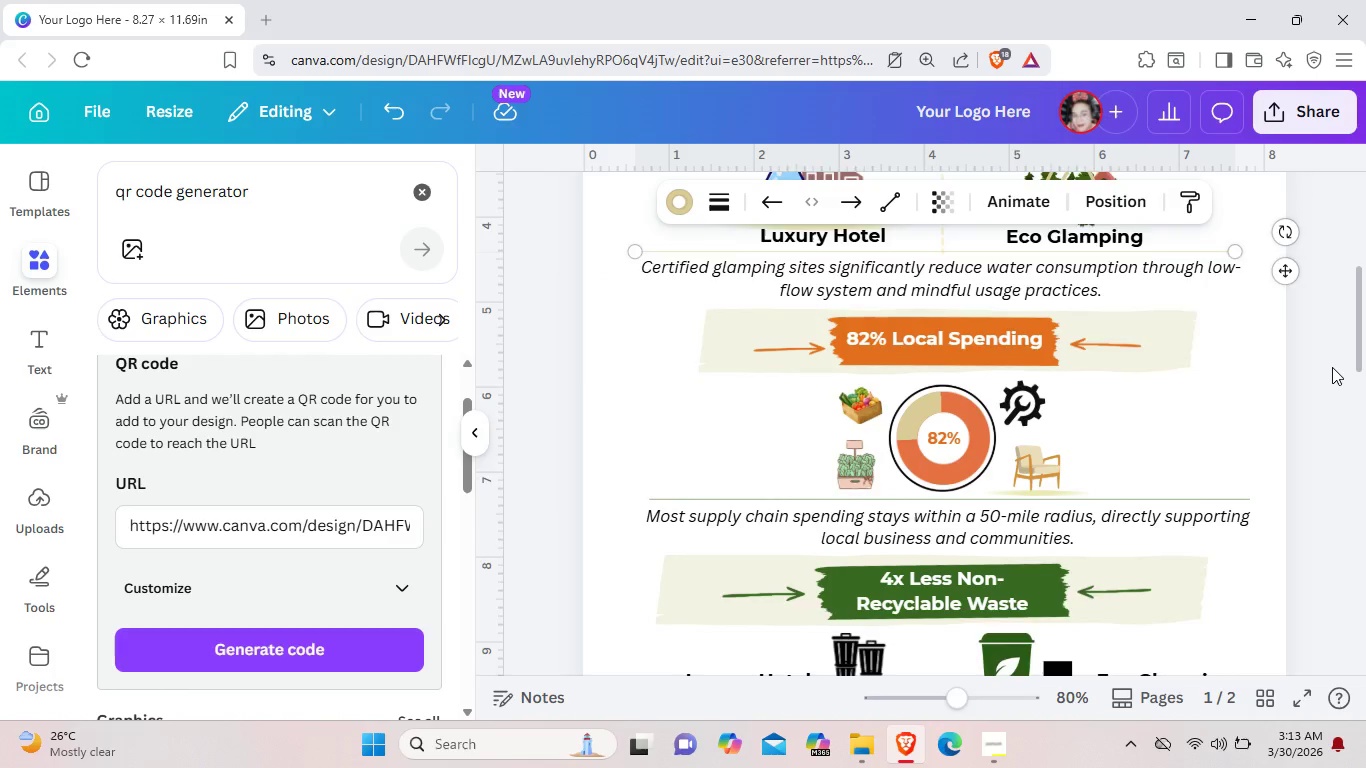 
scroll: coordinate [1155, 308], scroll_direction: up, amount: 3.0
 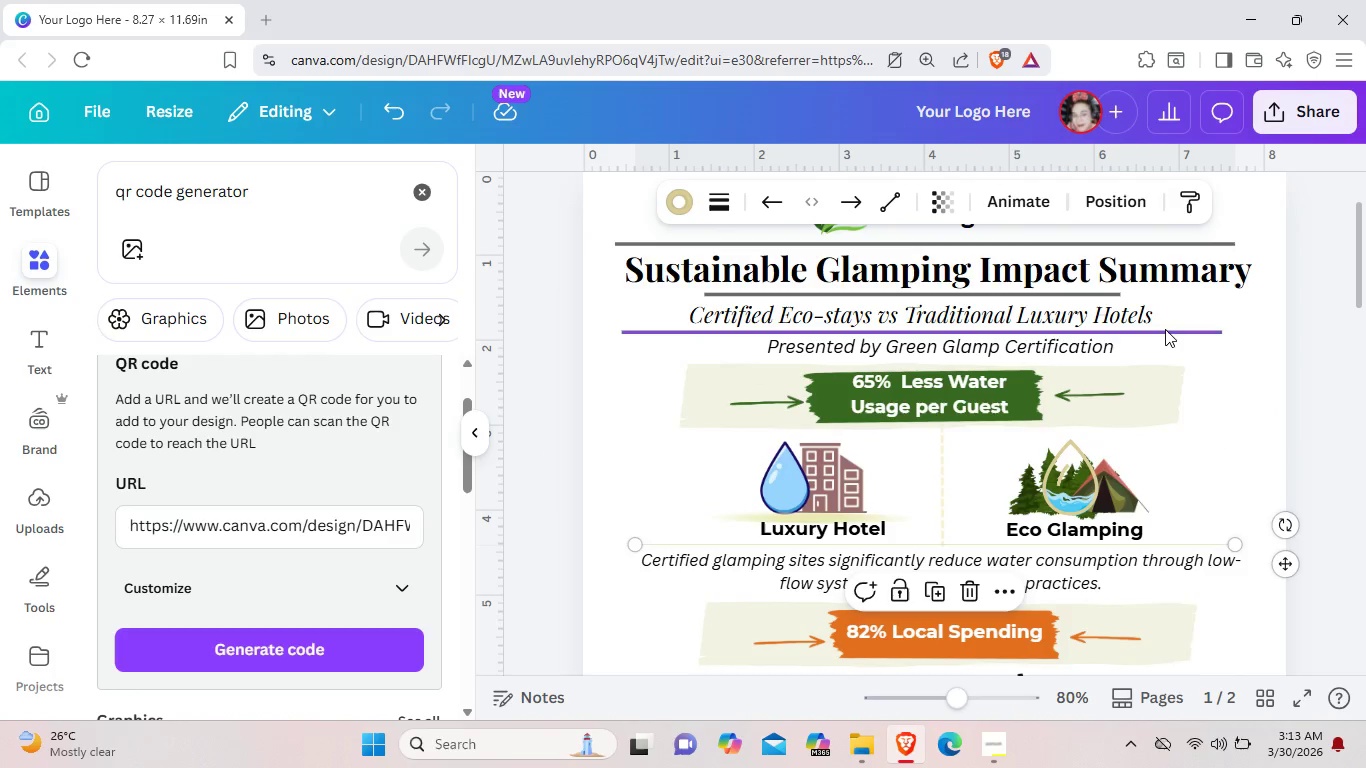 
left_click([1165, 329])
 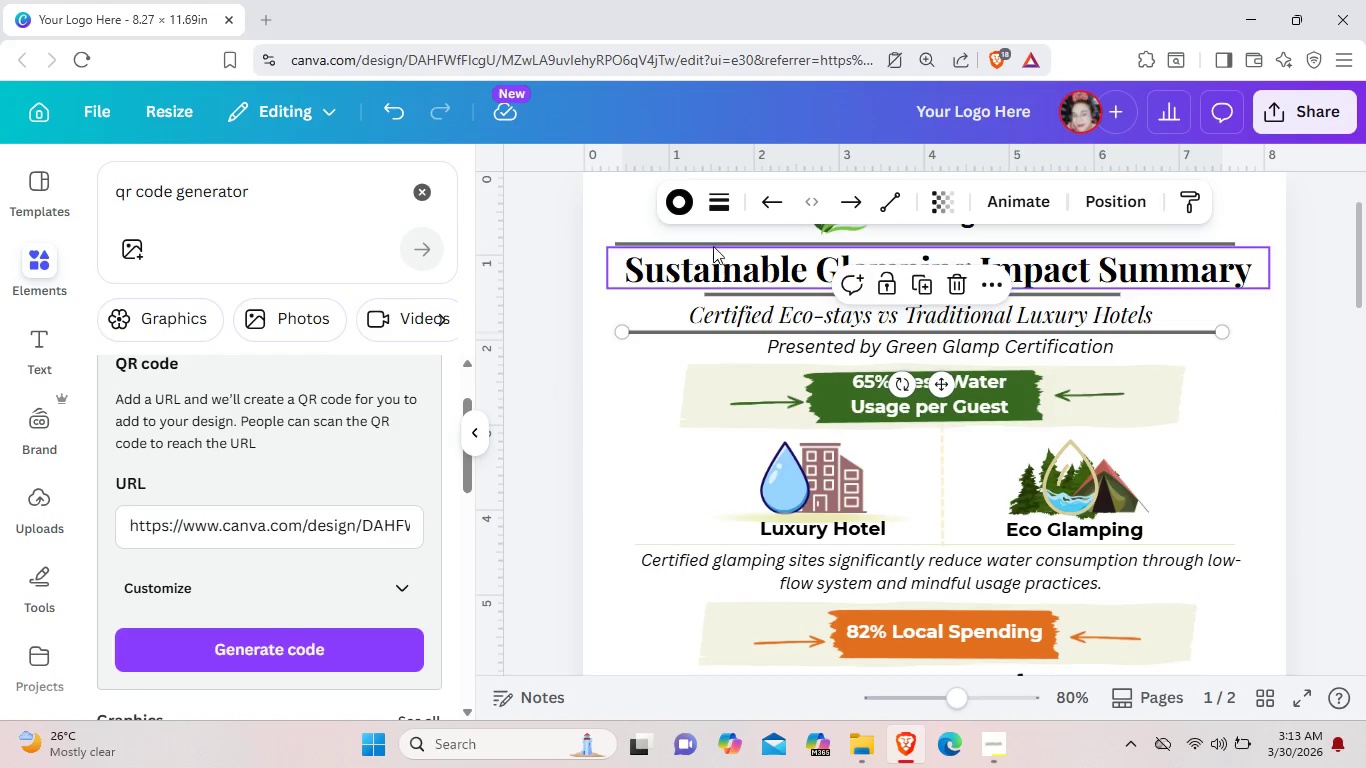 
left_click([717, 207])
 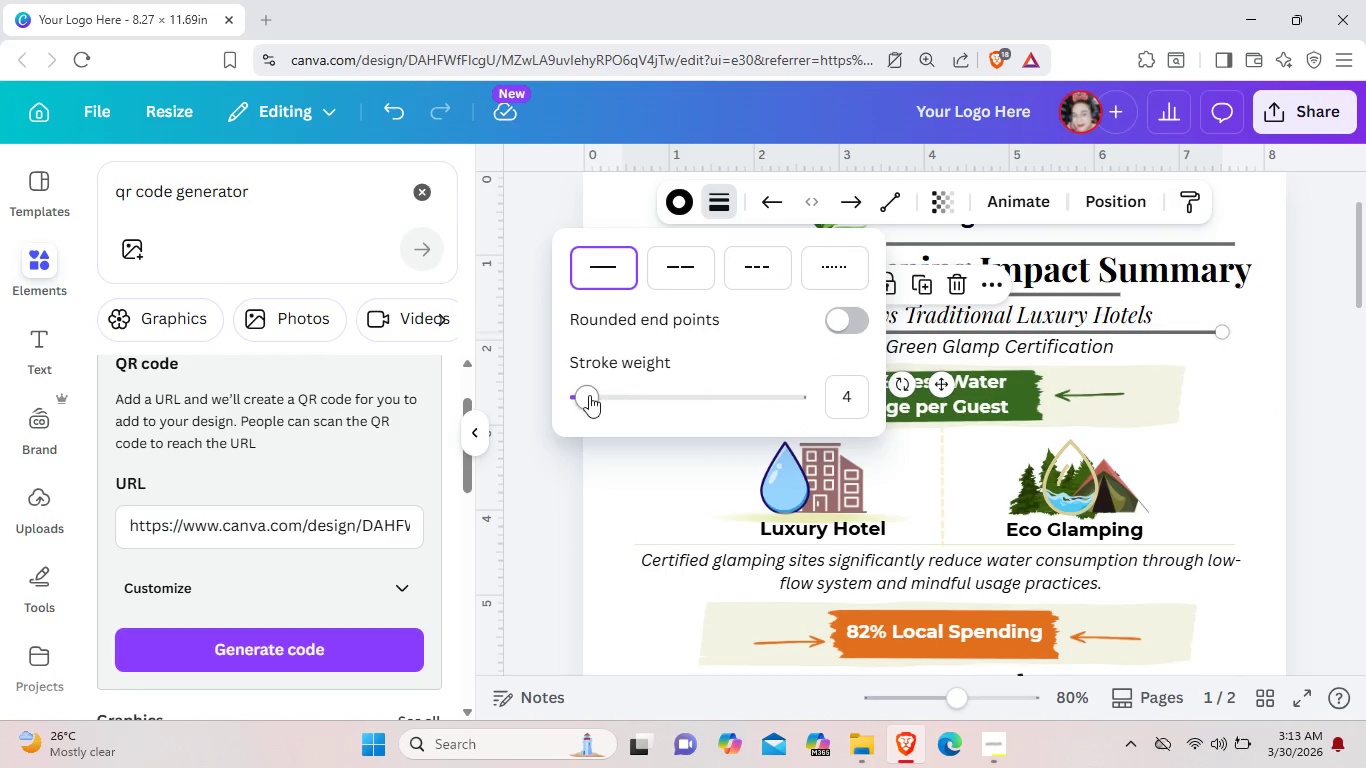 
left_click_drag(start_coordinate=[589, 396], to_coordinate=[551, 398])
 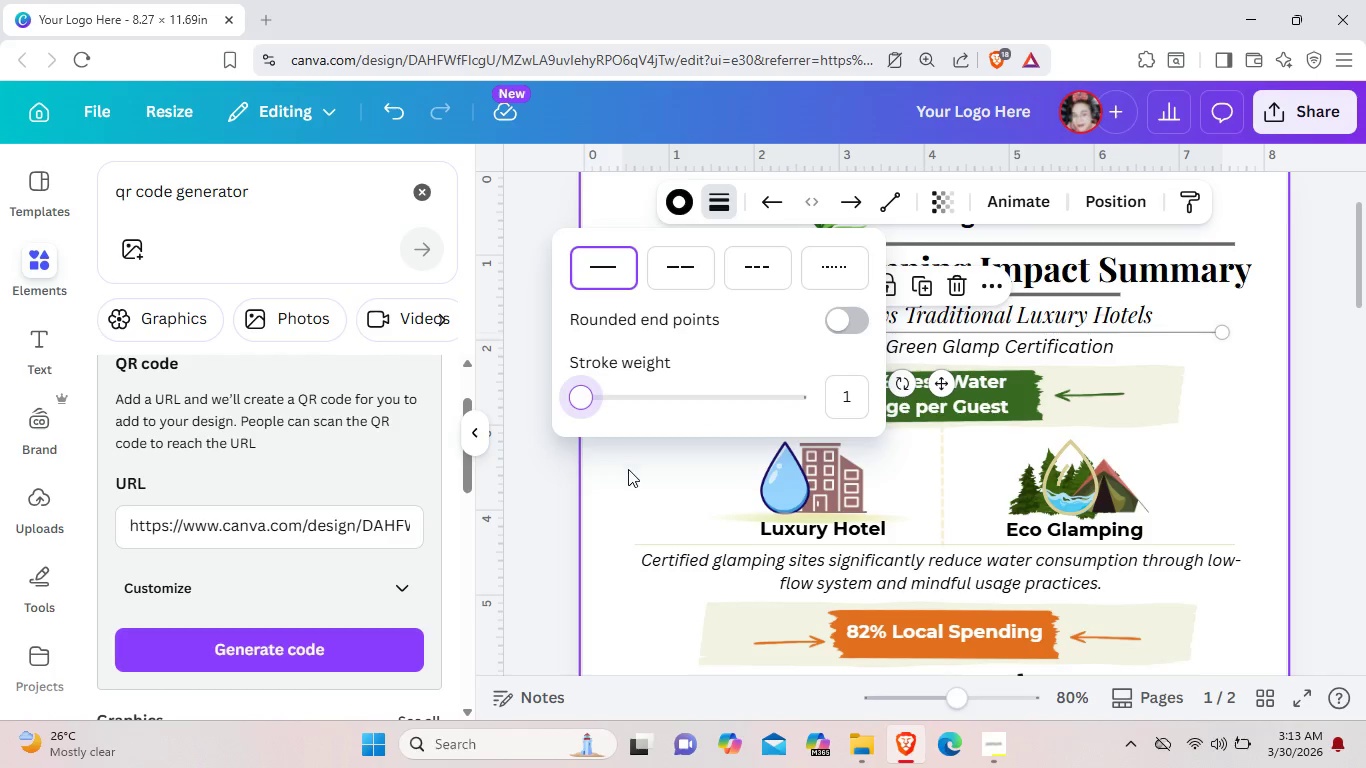 
left_click([627, 470])
 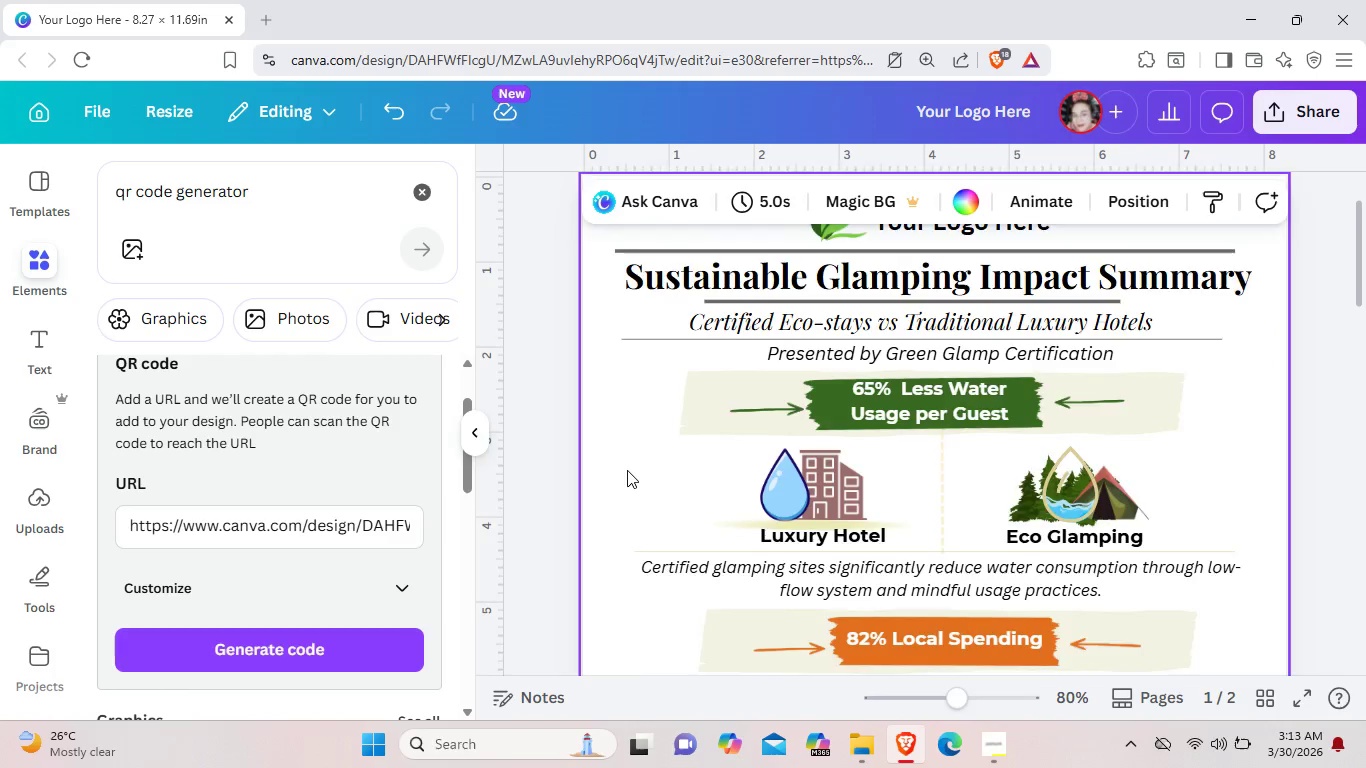 
scroll: coordinate [627, 470], scroll_direction: up, amount: 2.0
 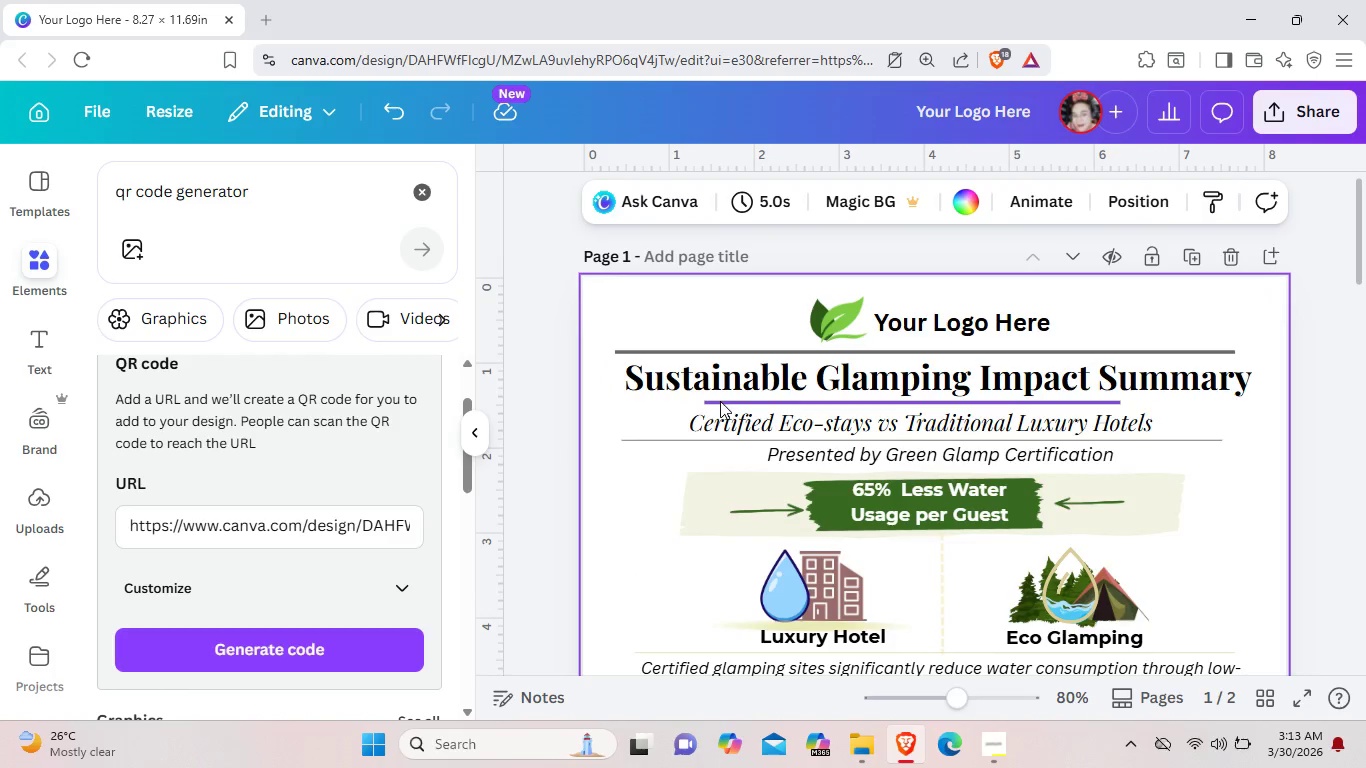 
left_click([720, 401])
 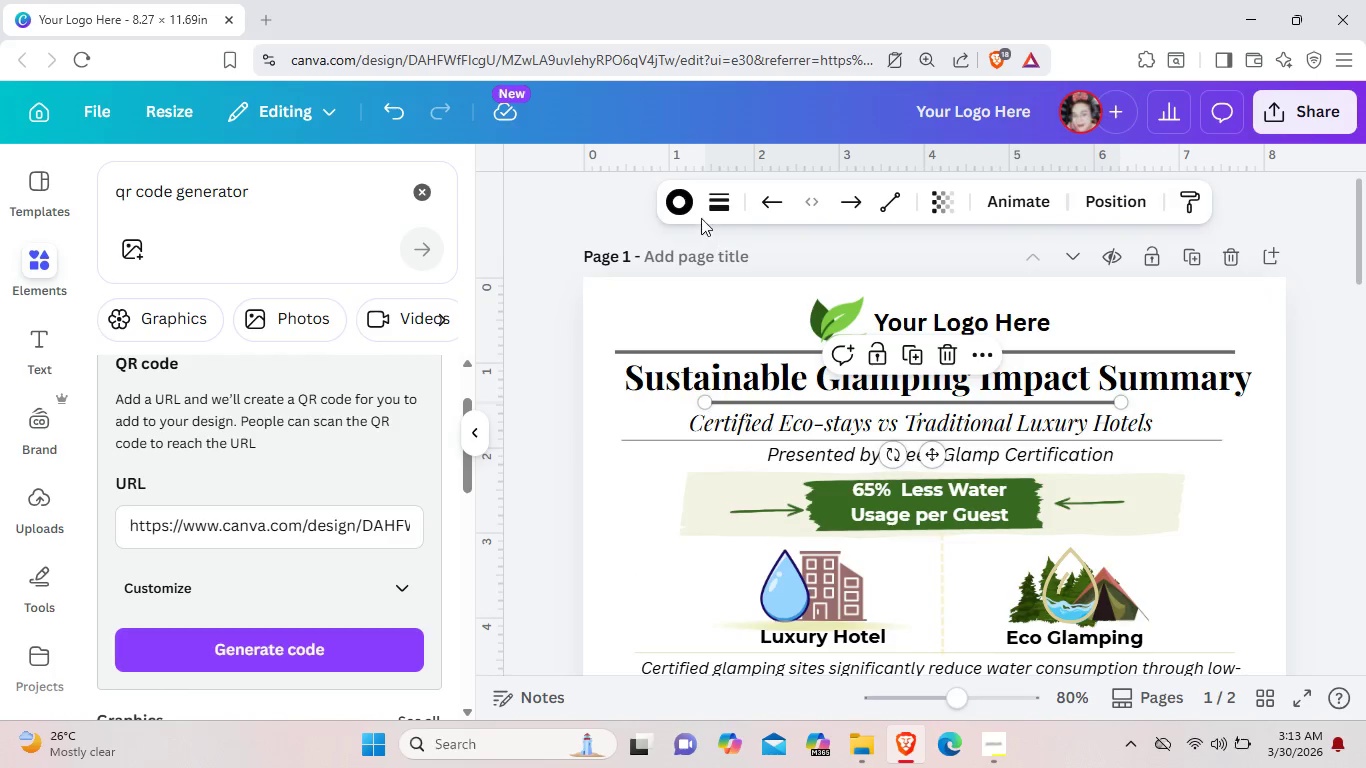 
left_click([725, 208])
 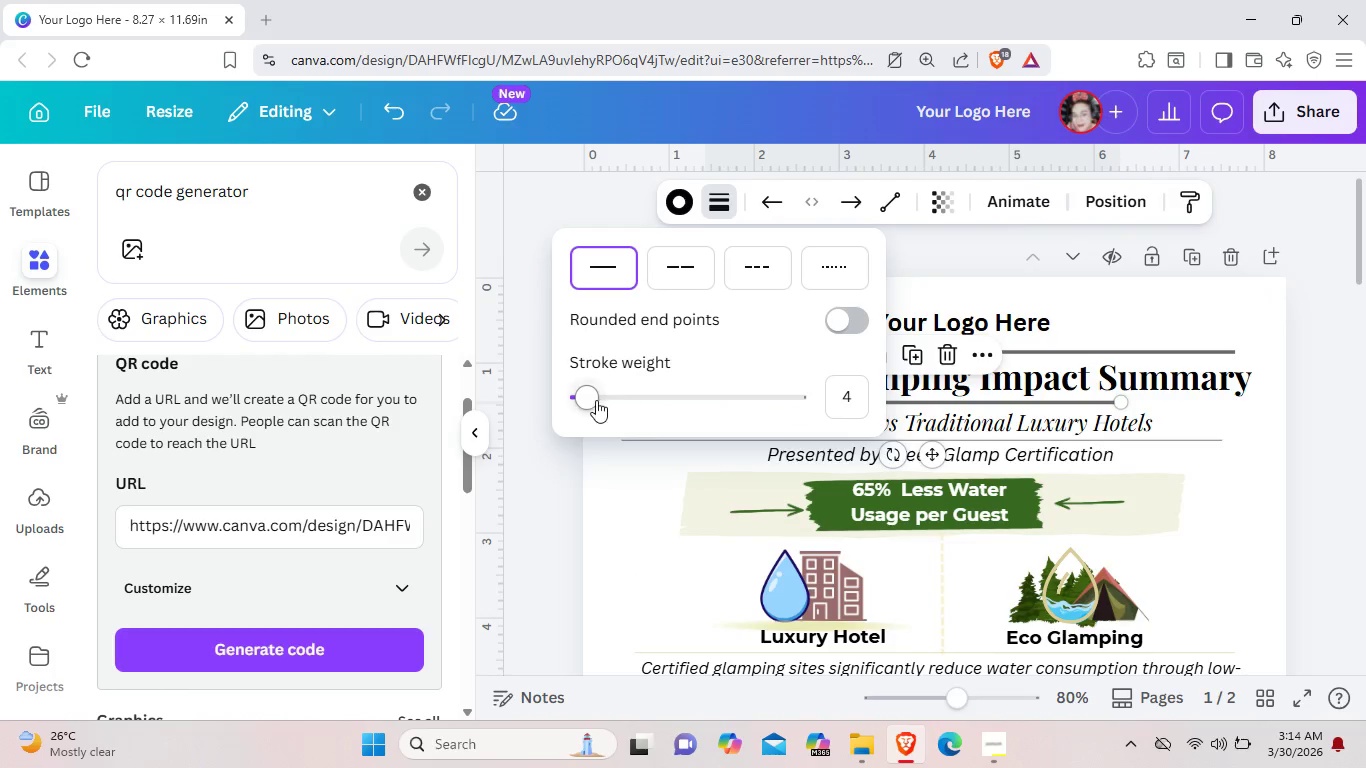 
left_click_drag(start_coordinate=[585, 396], to_coordinate=[553, 398])
 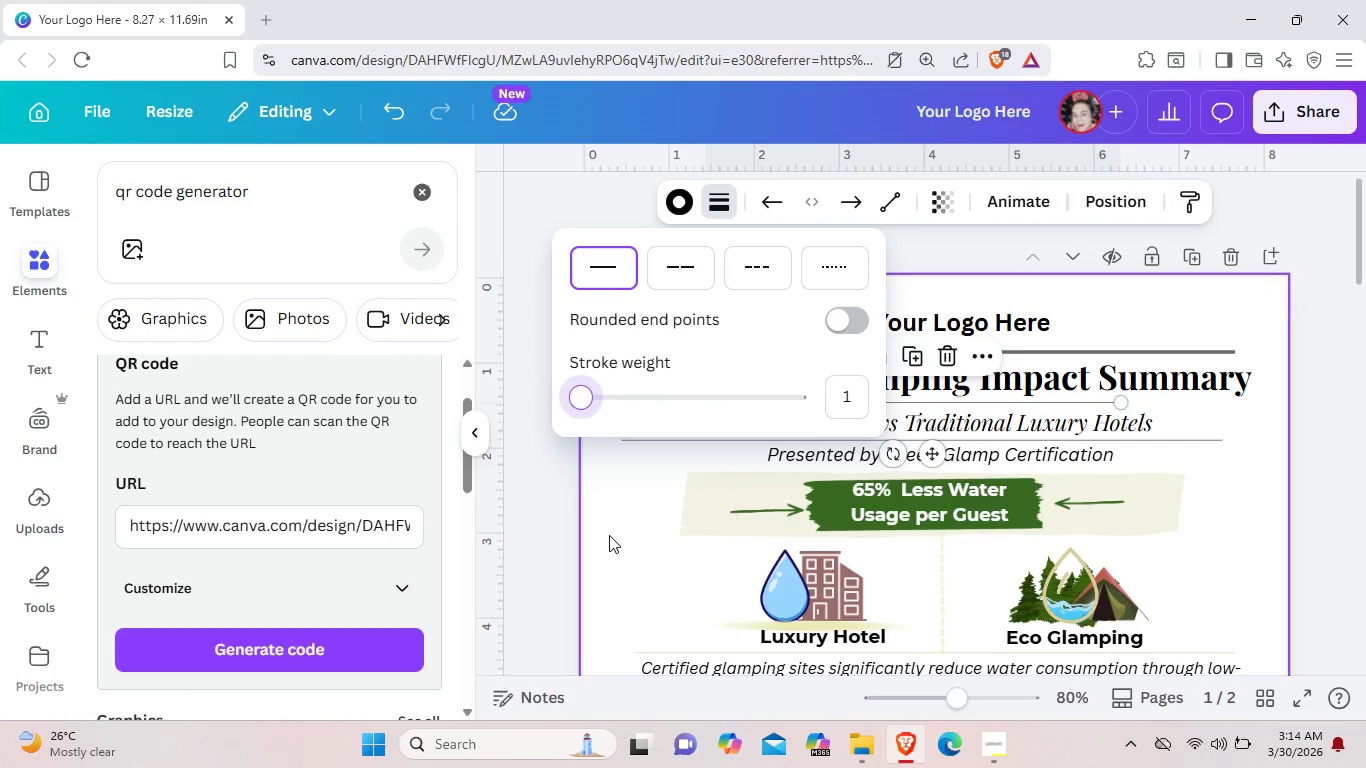 
left_click([609, 535])
 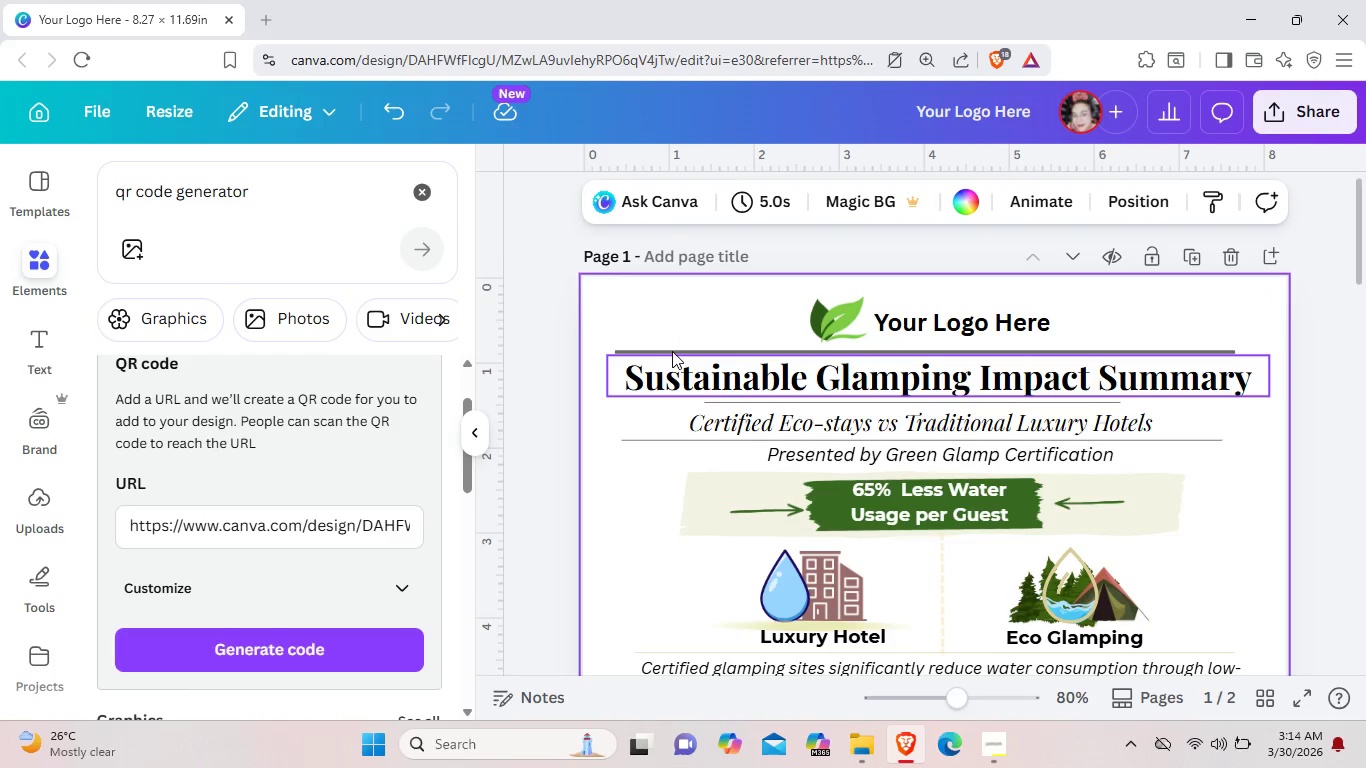 
left_click([672, 351])
 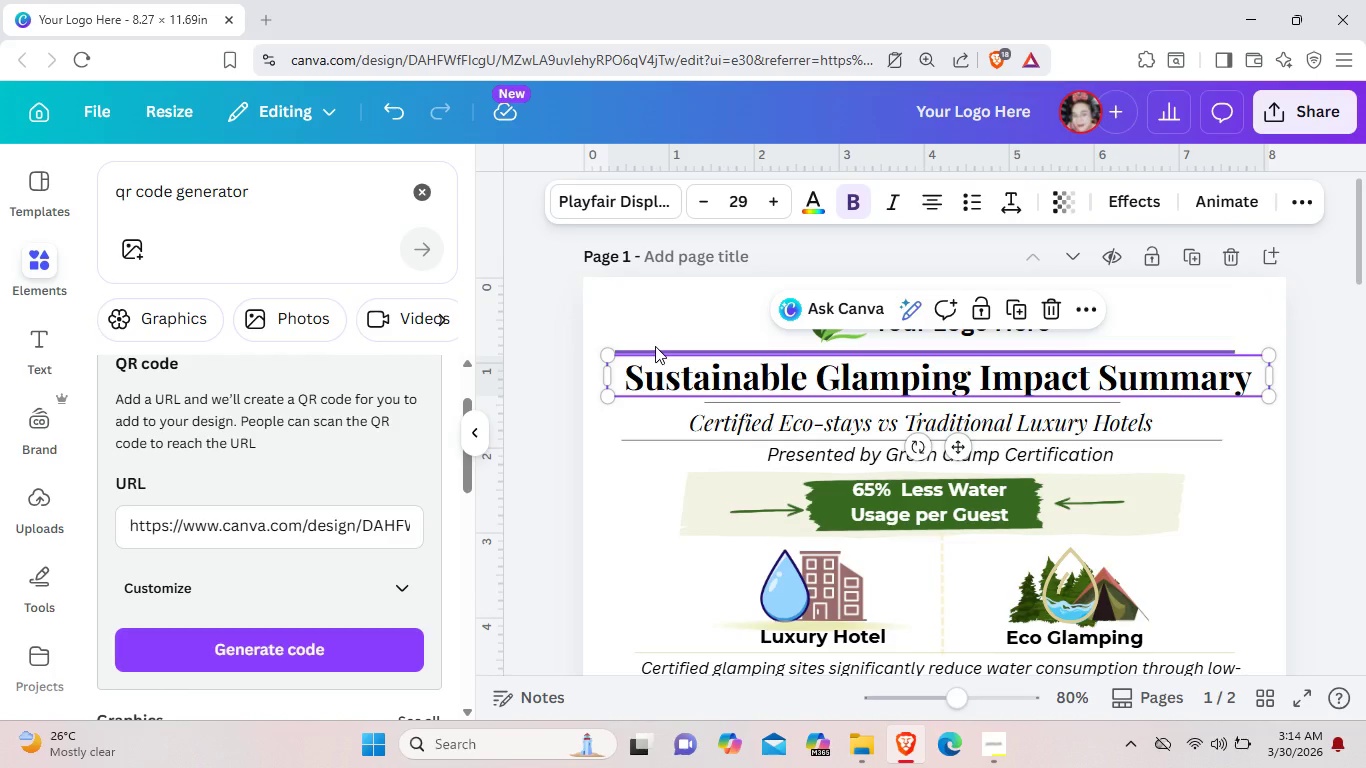 
left_click([655, 346])
 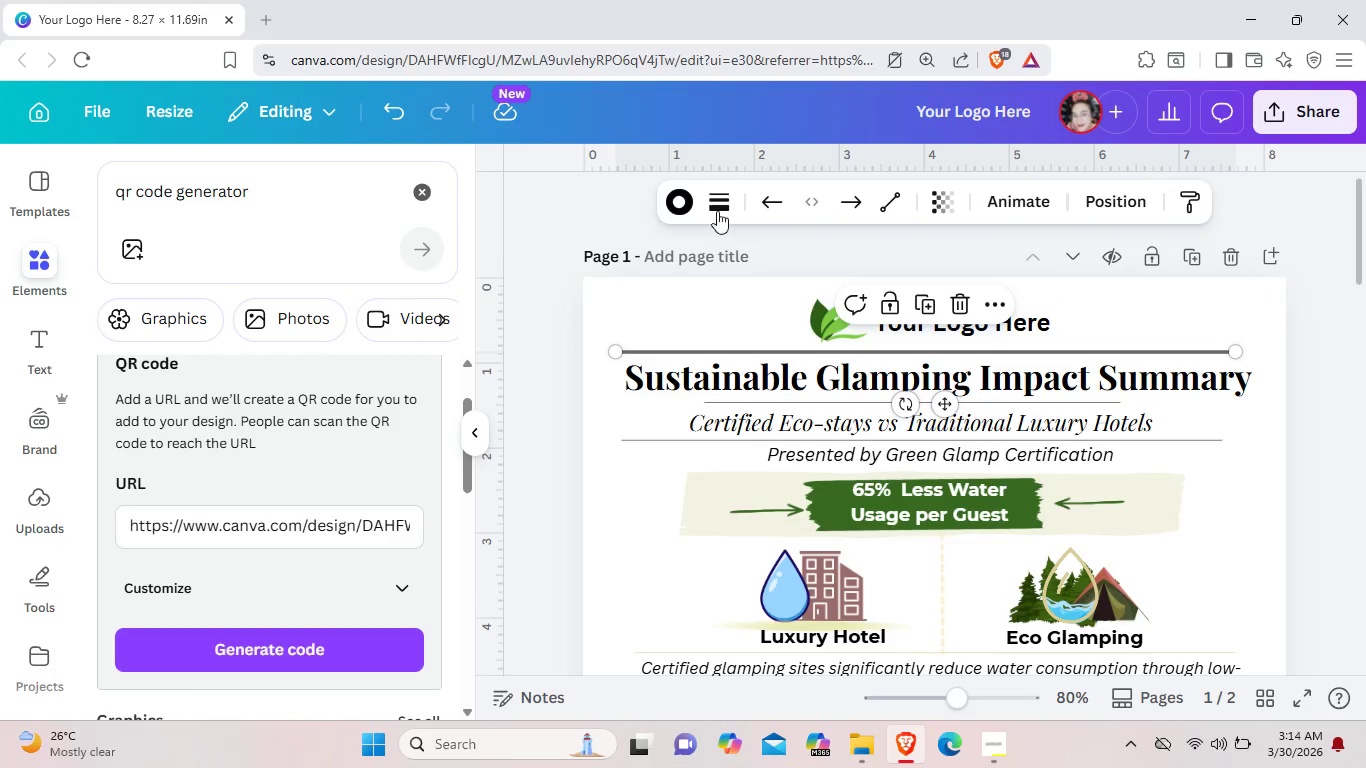 
left_click([717, 199])
 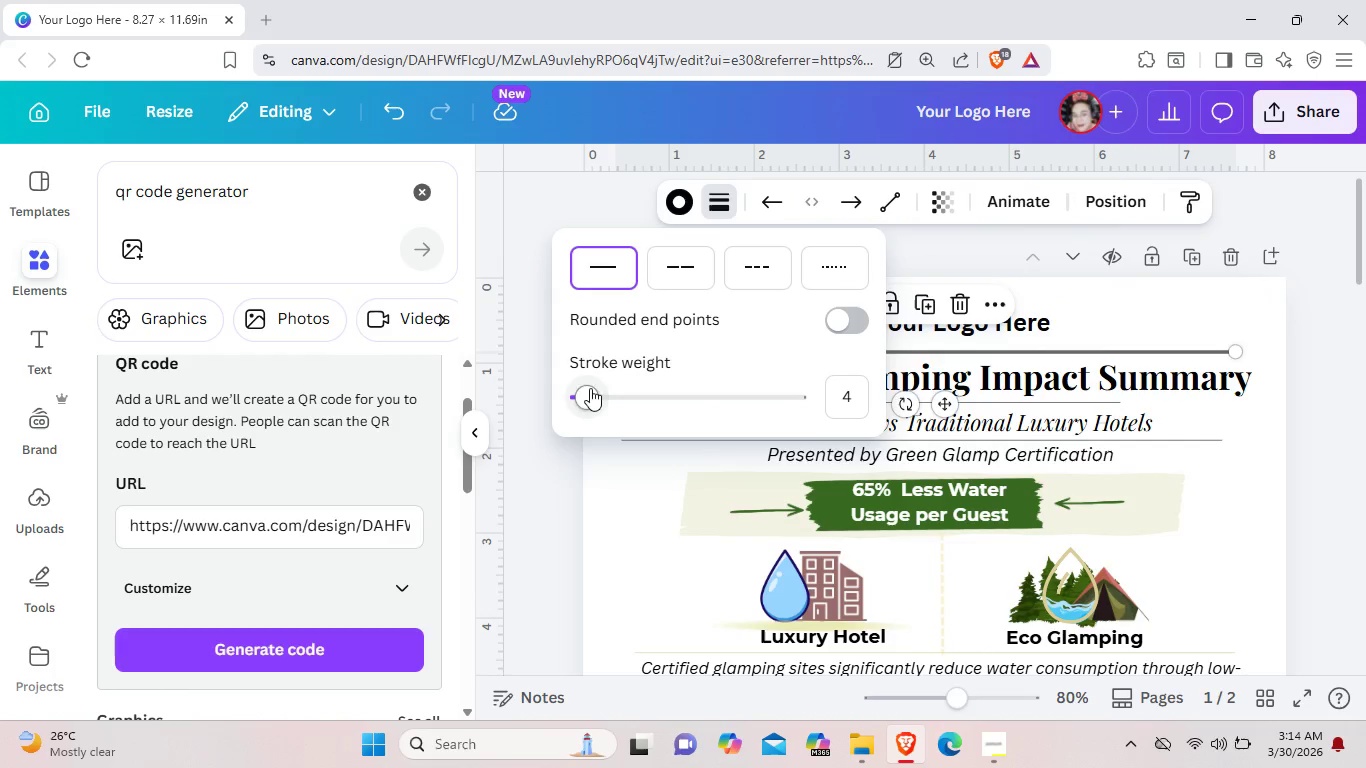 
left_click_drag(start_coordinate=[581, 392], to_coordinate=[541, 394])
 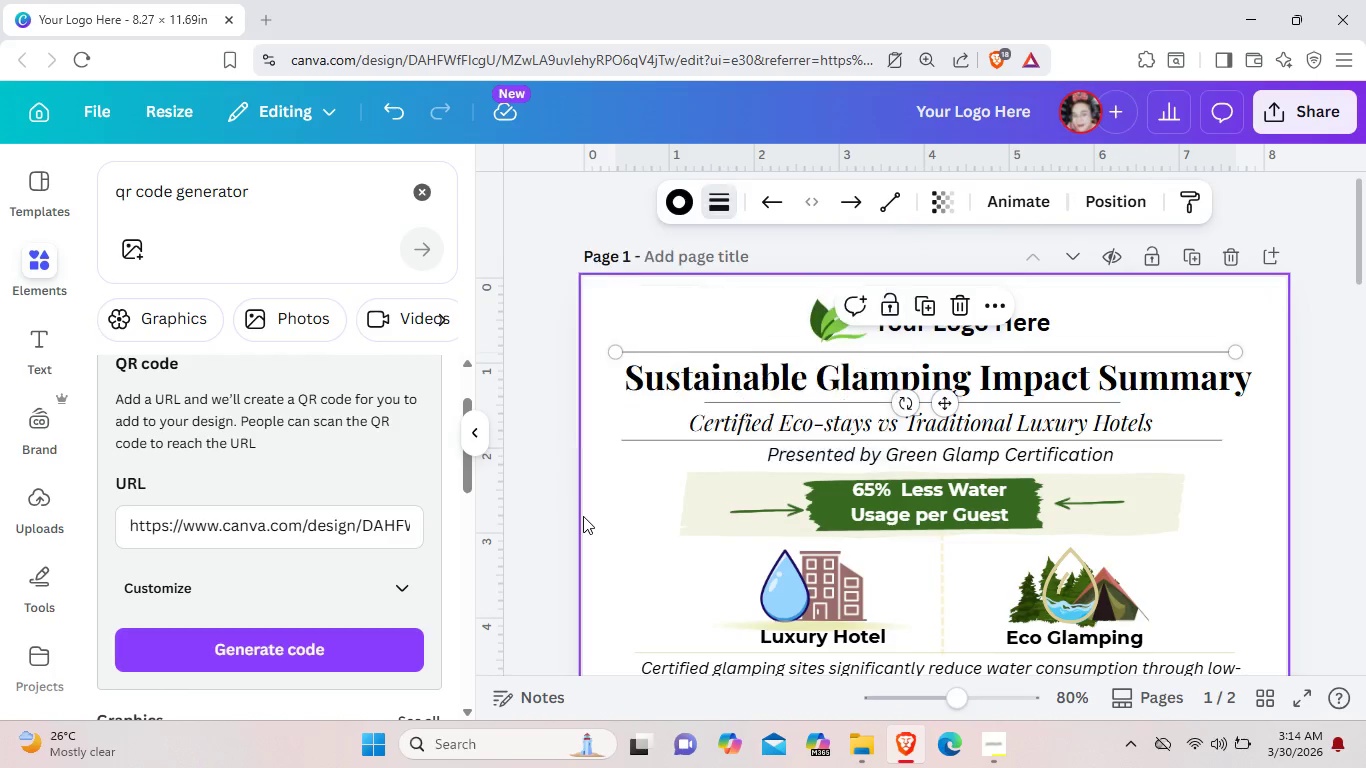 
left_click([583, 516])
 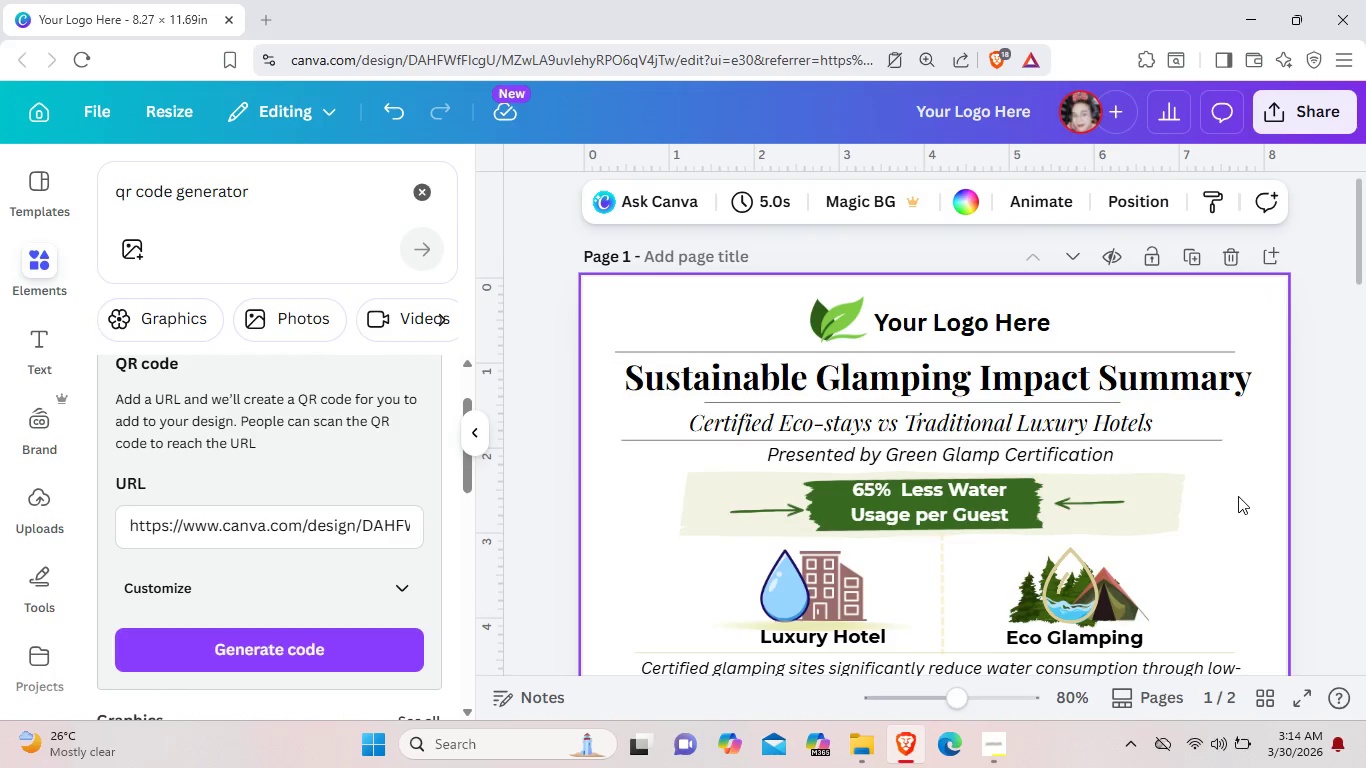 
left_click([1240, 504])
 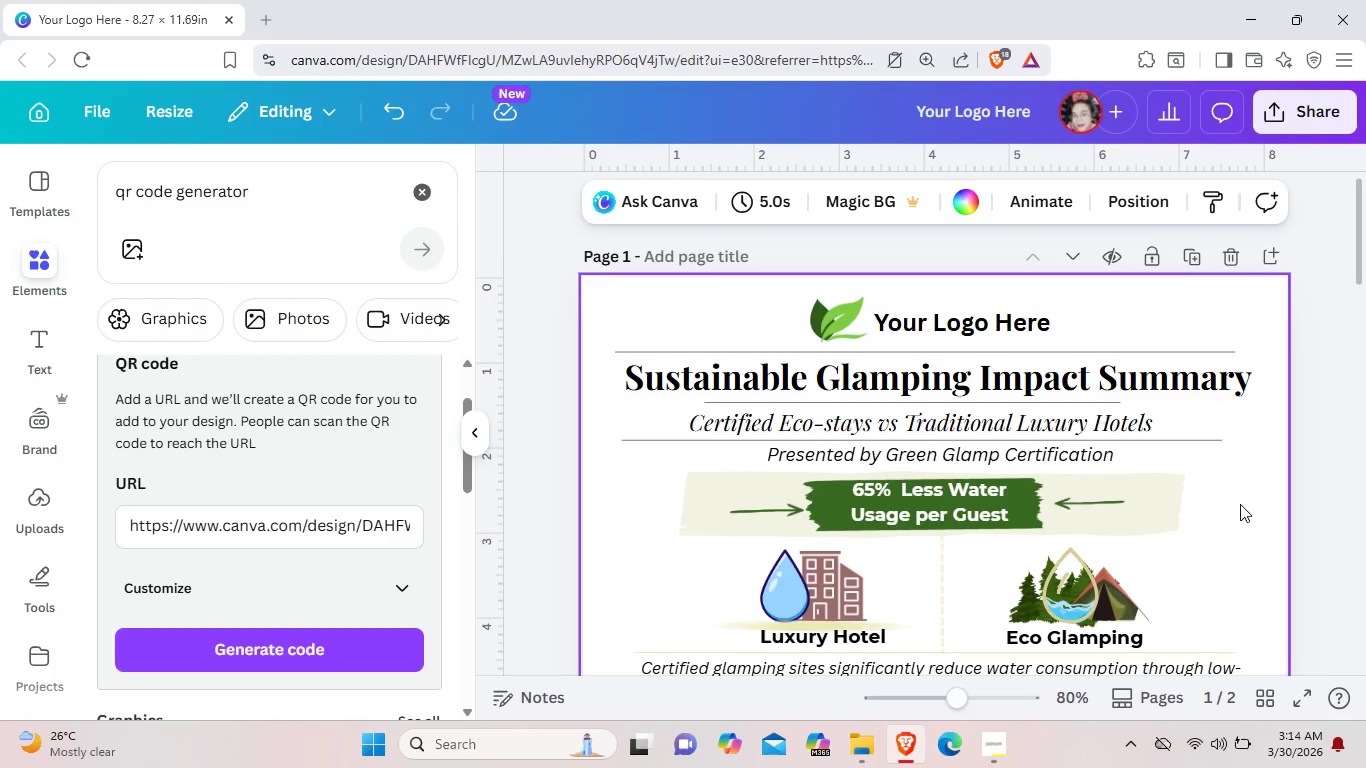 
scroll: coordinate [1240, 504], scroll_direction: down, amount: 7.0
 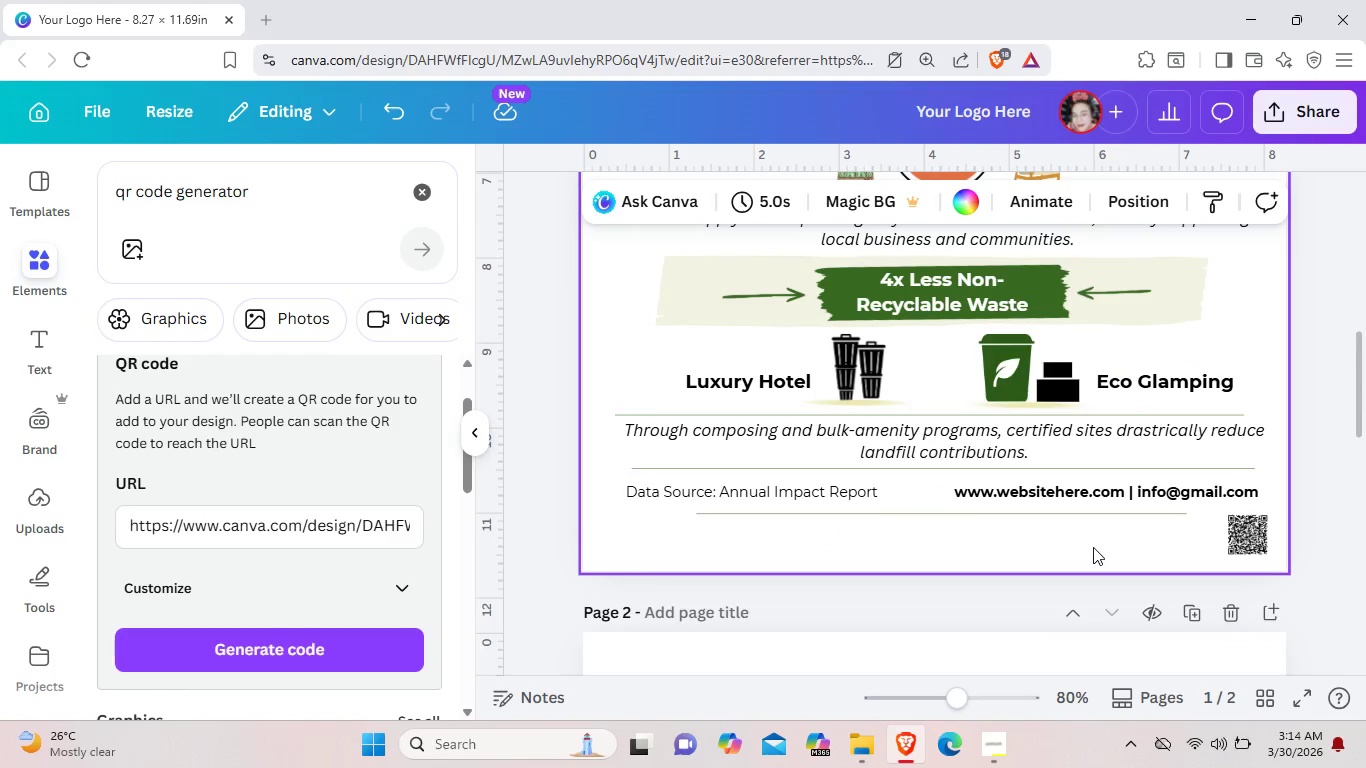 
wait(8.69)
 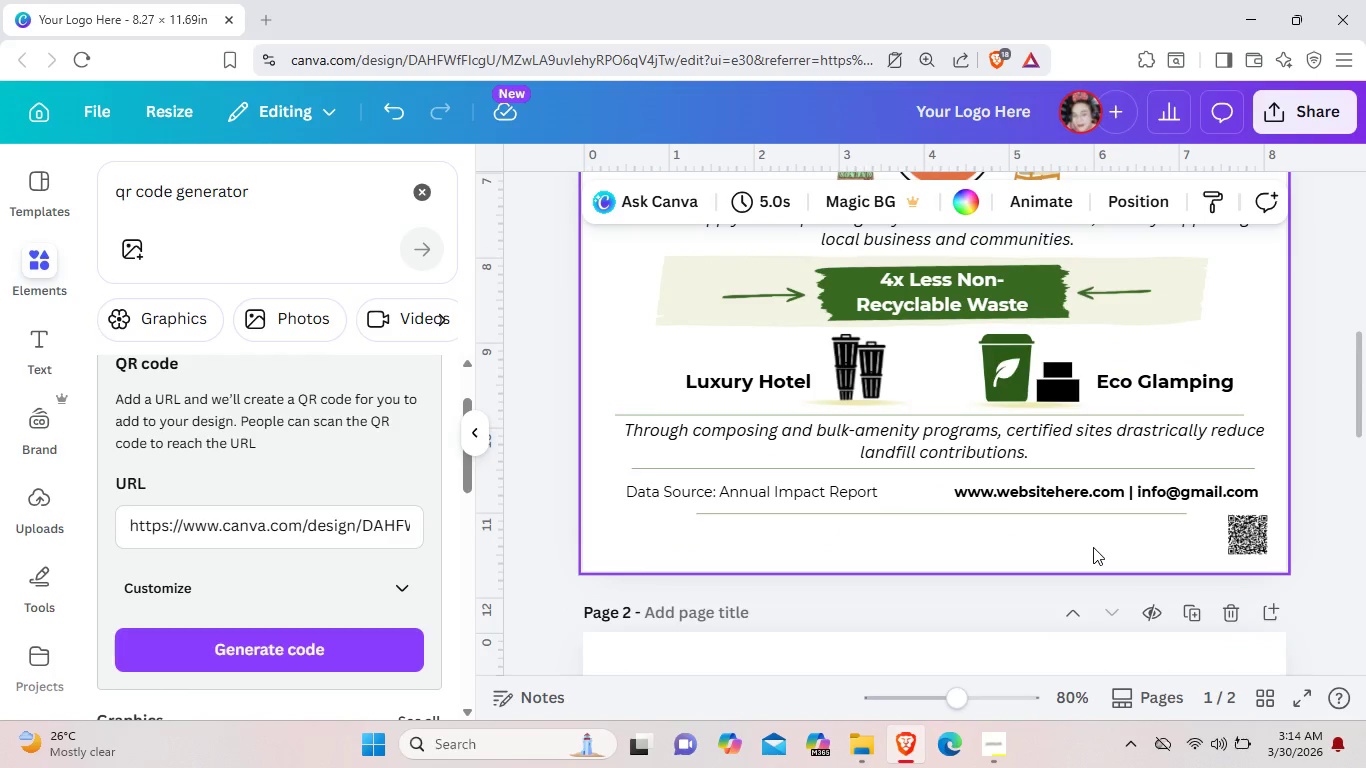 
left_click([416, 189])
 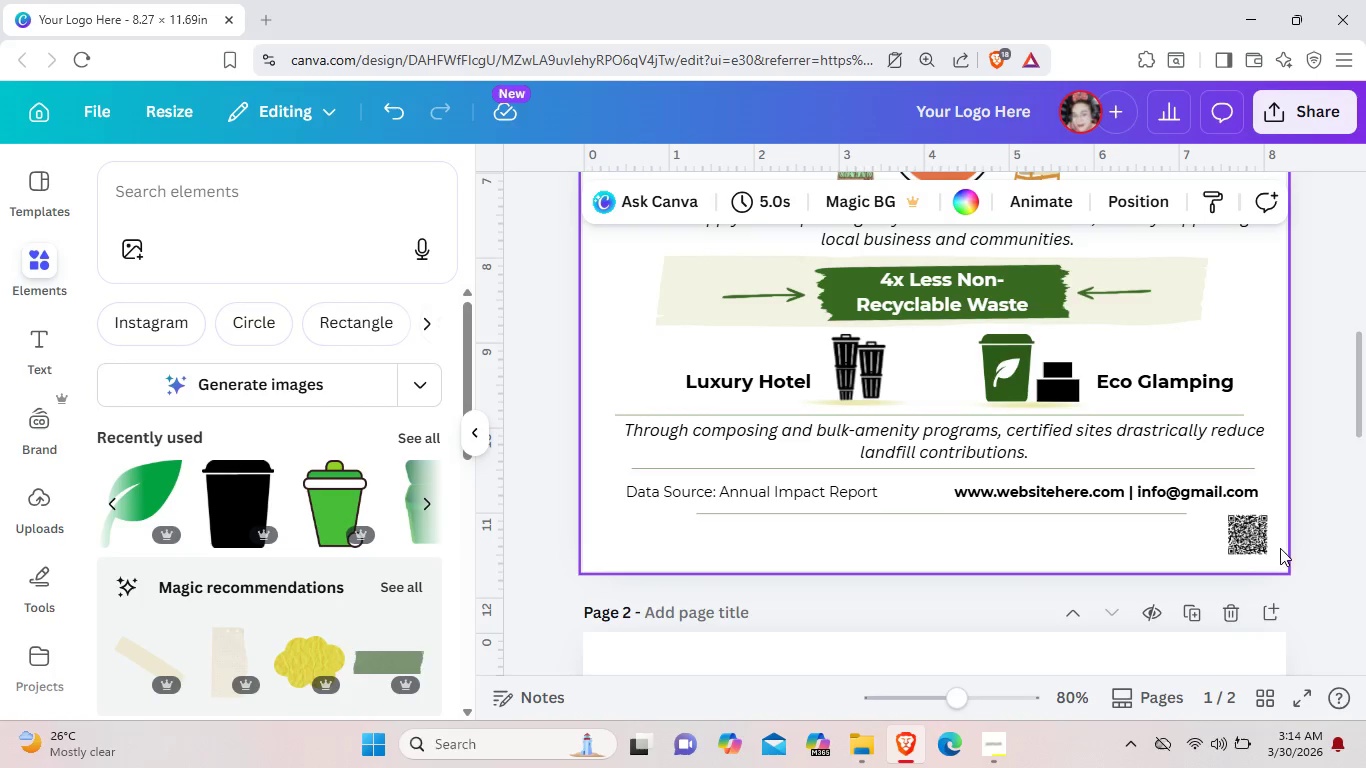 
left_click_drag(start_coordinate=[1261, 538], to_coordinate=[1249, 534])
 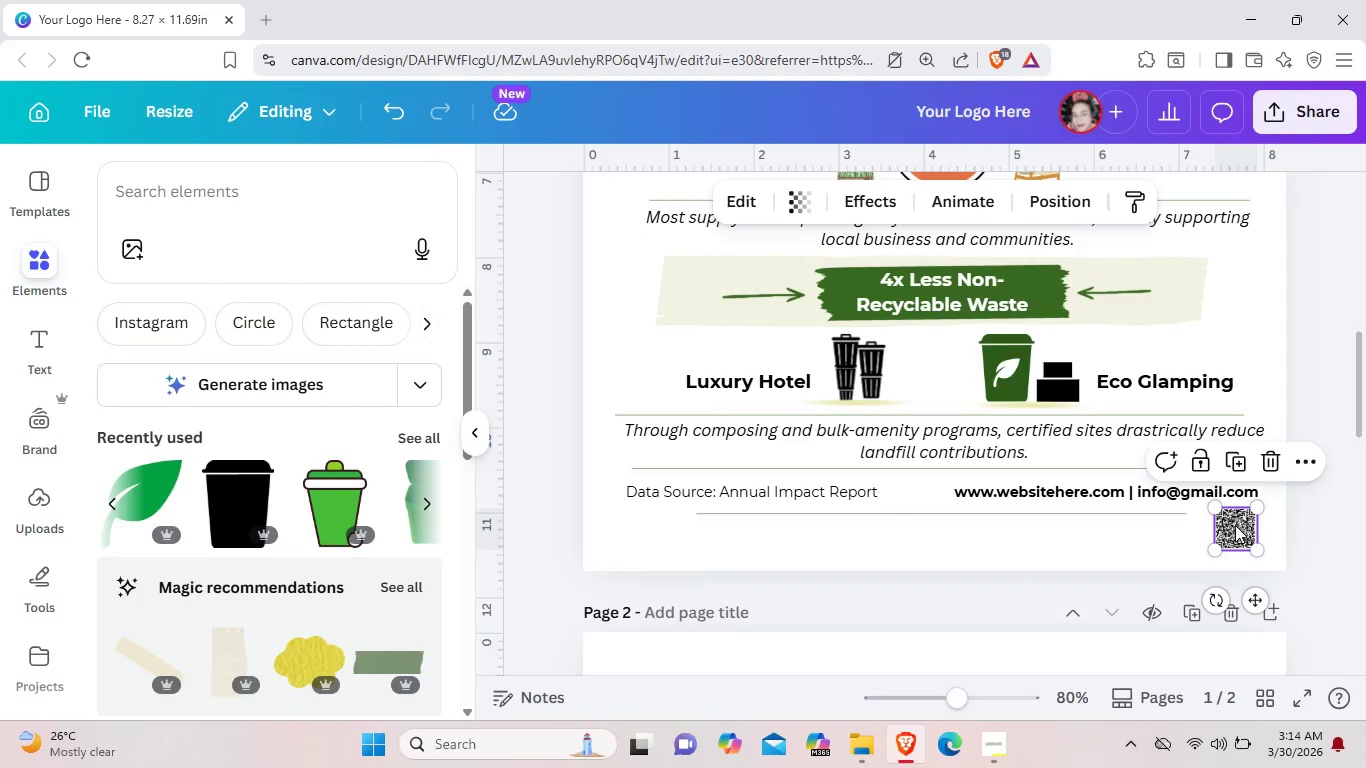 
left_click_drag(start_coordinate=[1235, 525], to_coordinate=[1229, 532])
 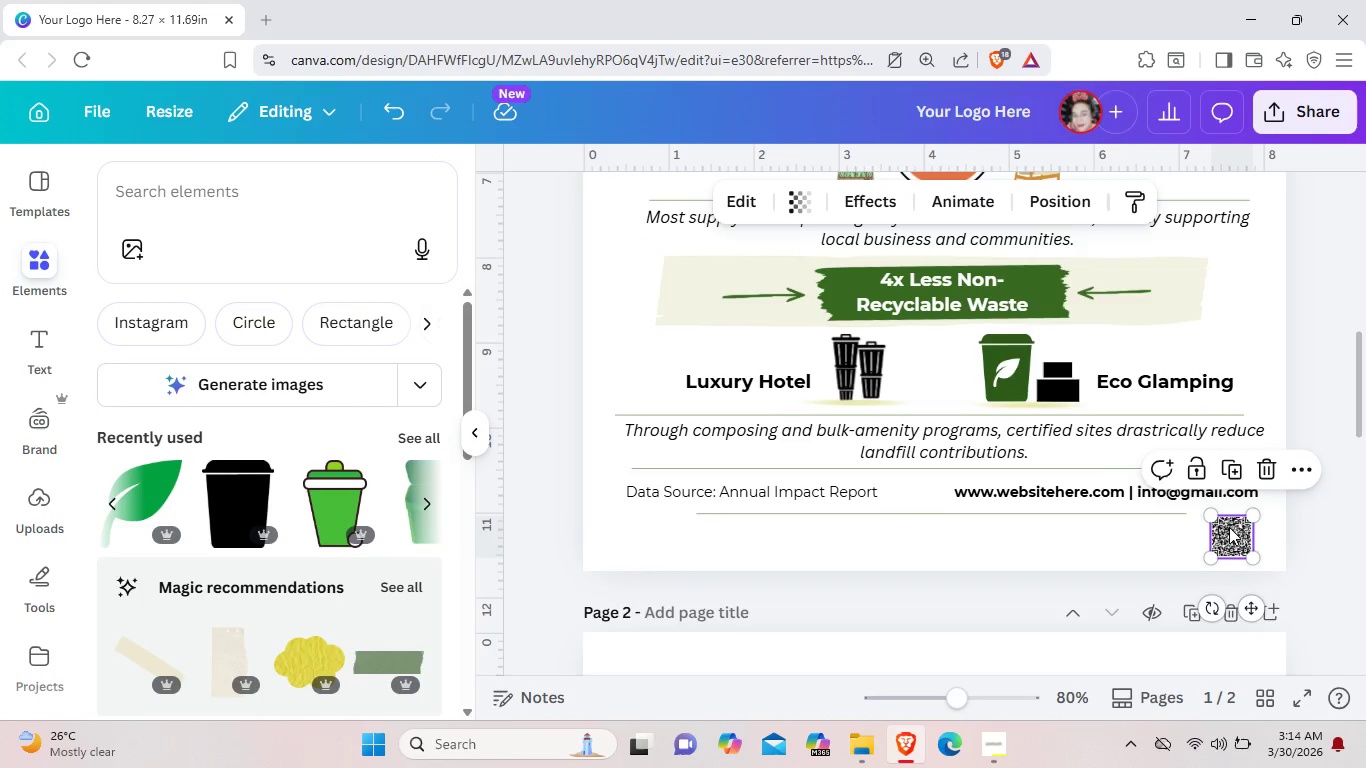 
key(ArrowUp)
 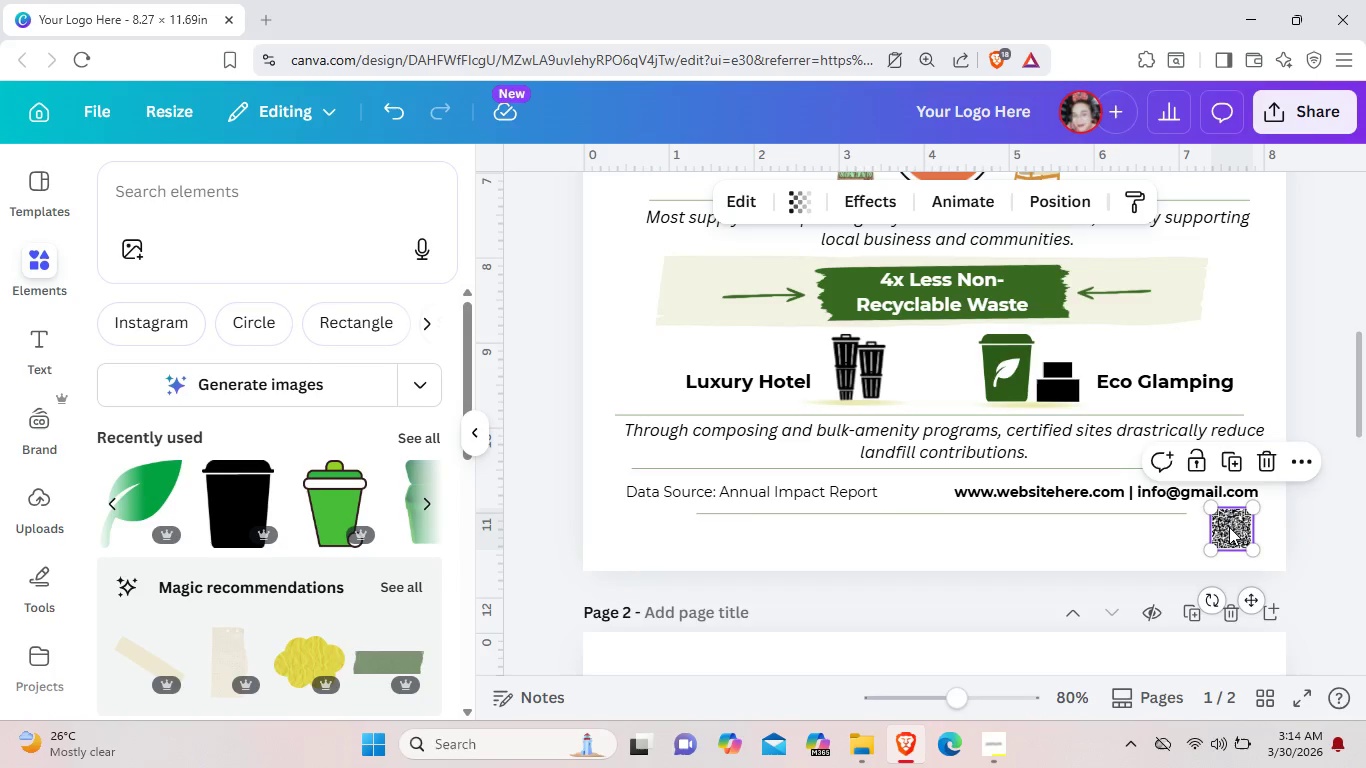 
key(ArrowLeft)
 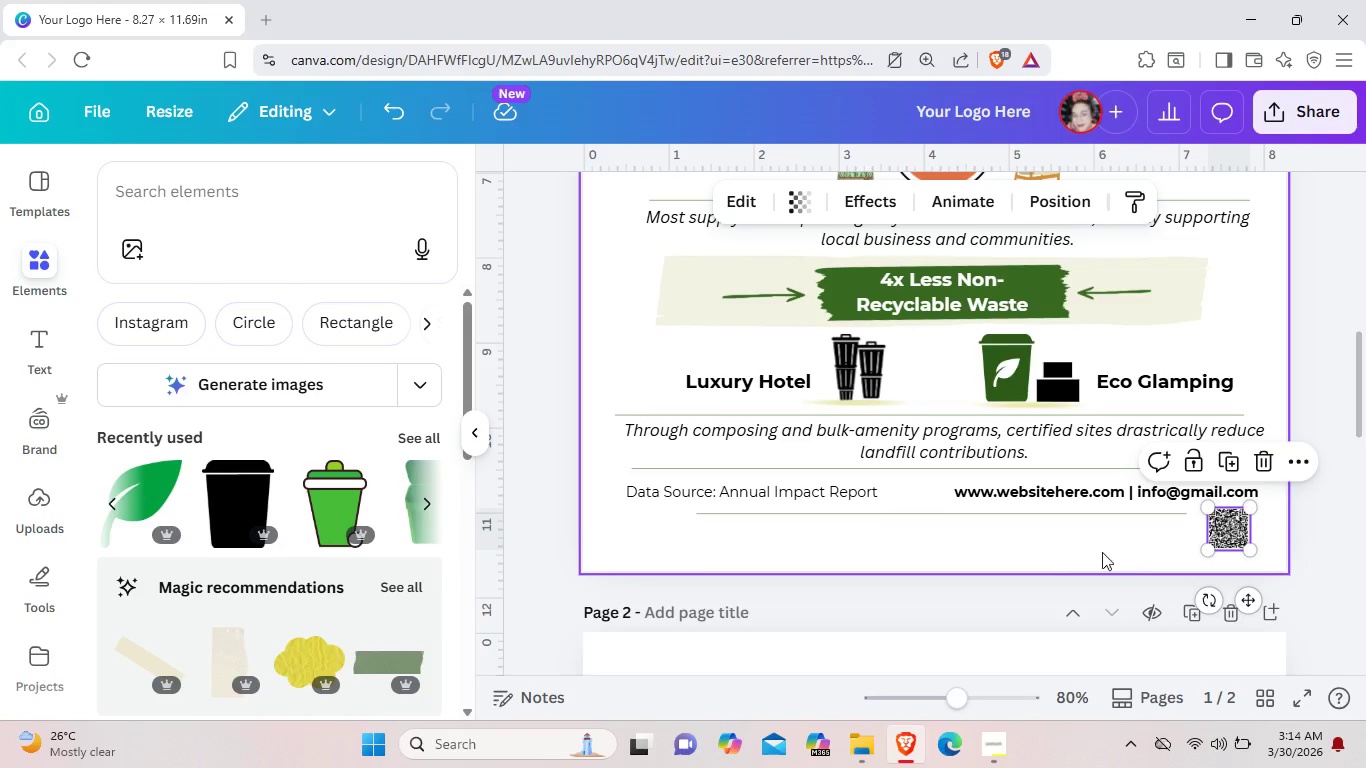 
left_click([1043, 544])
 